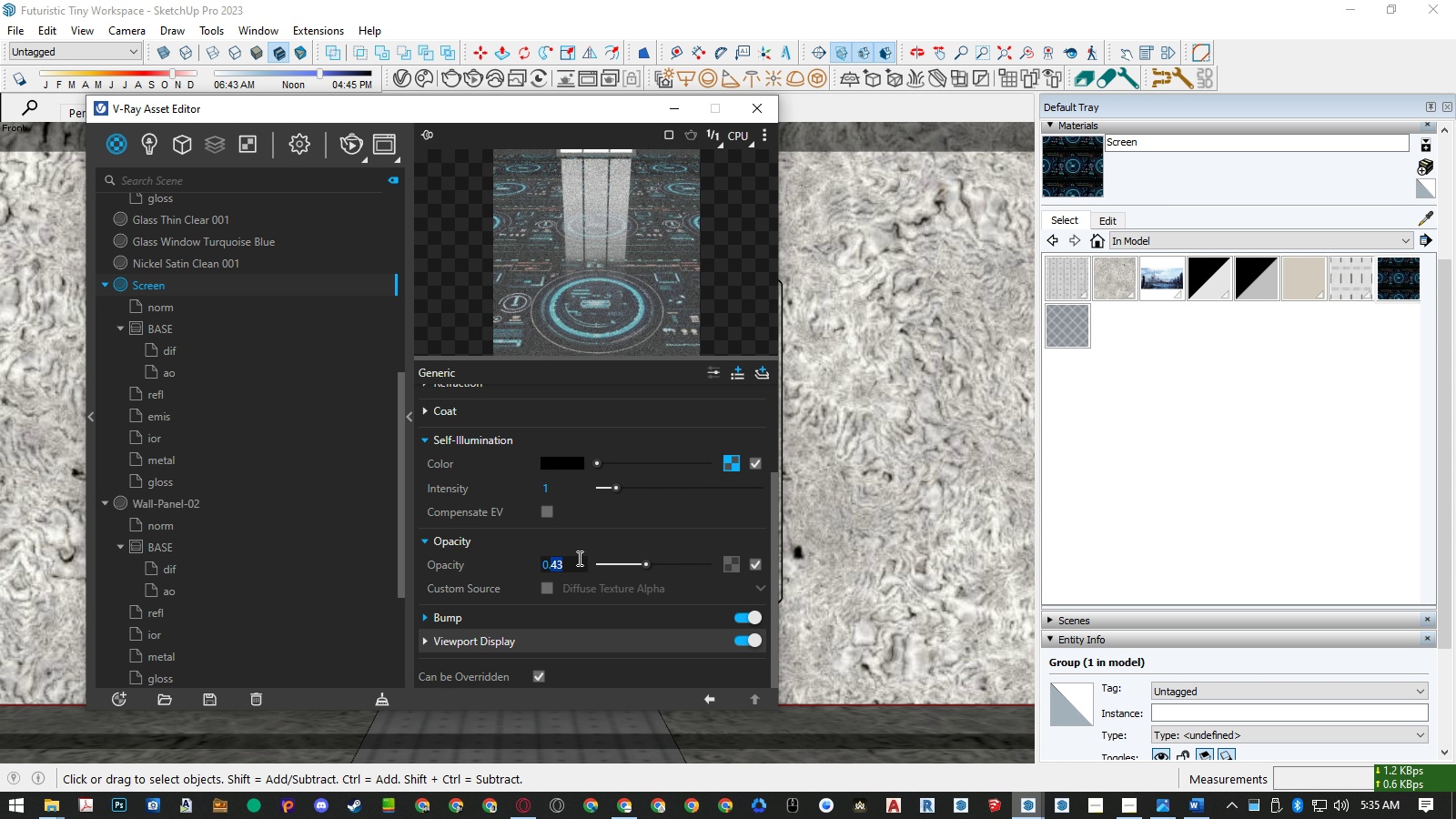 
key(Numpad5)
 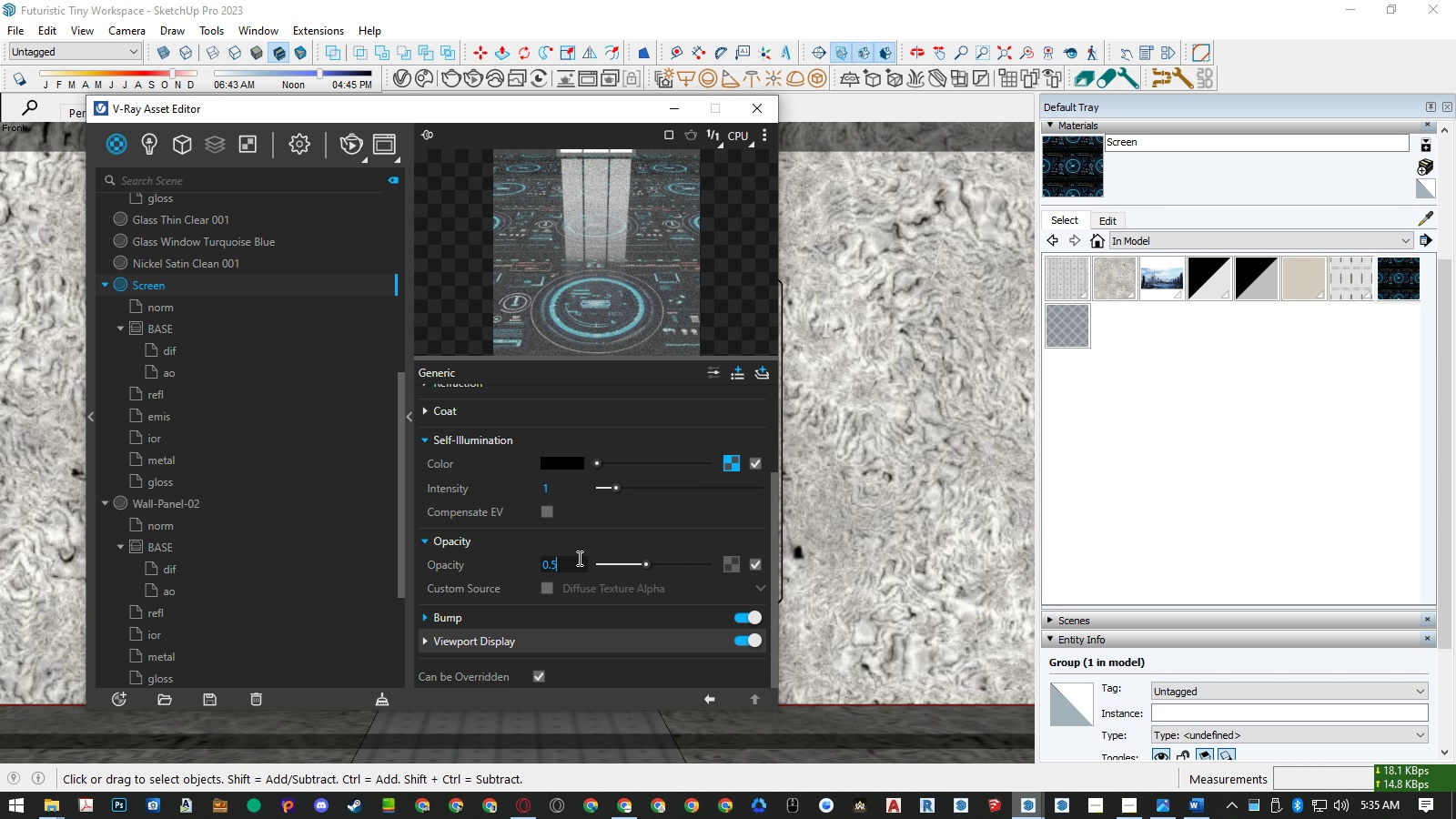 
key(NumpadEnter)
 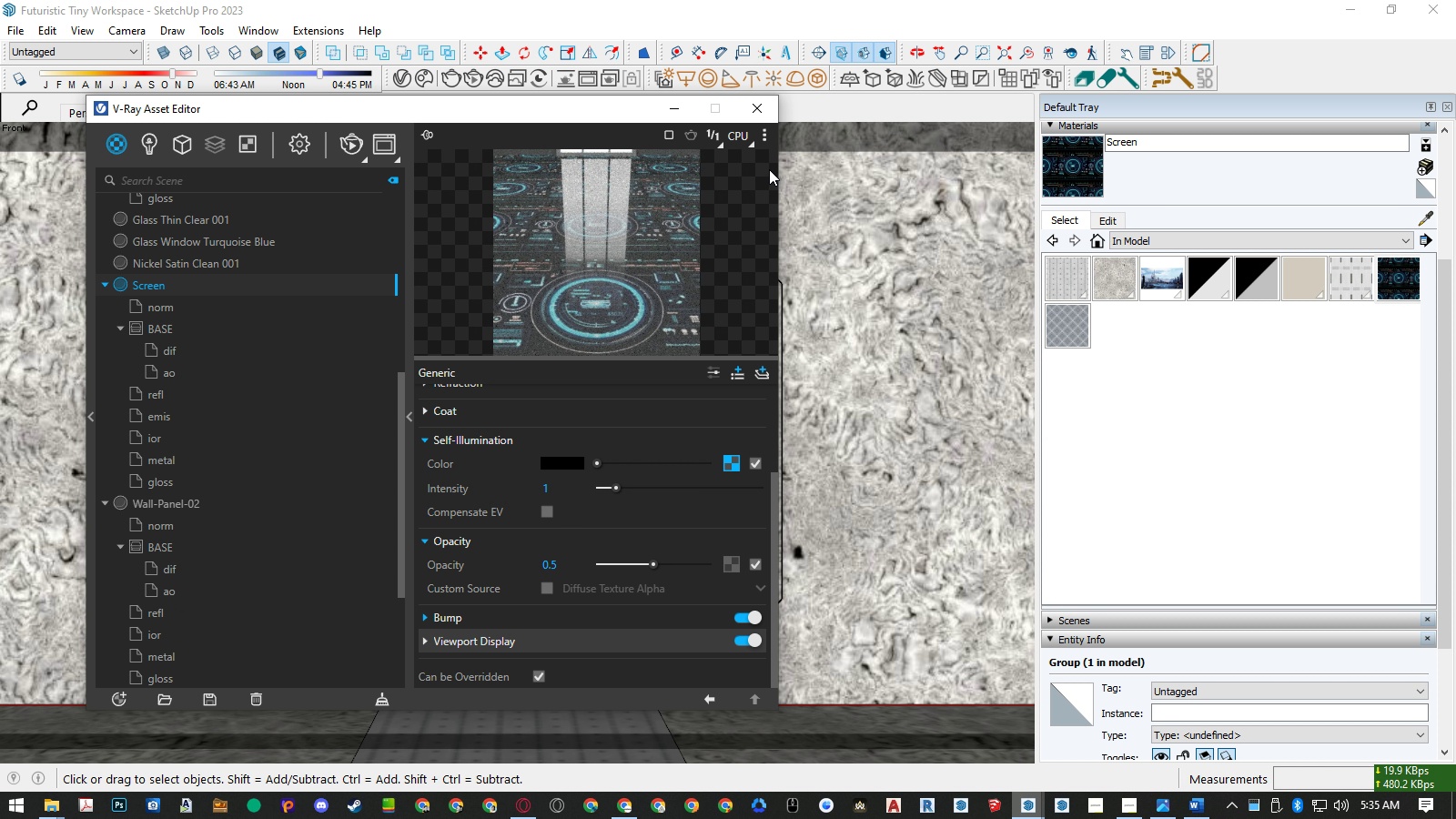 
wait(7.22)
 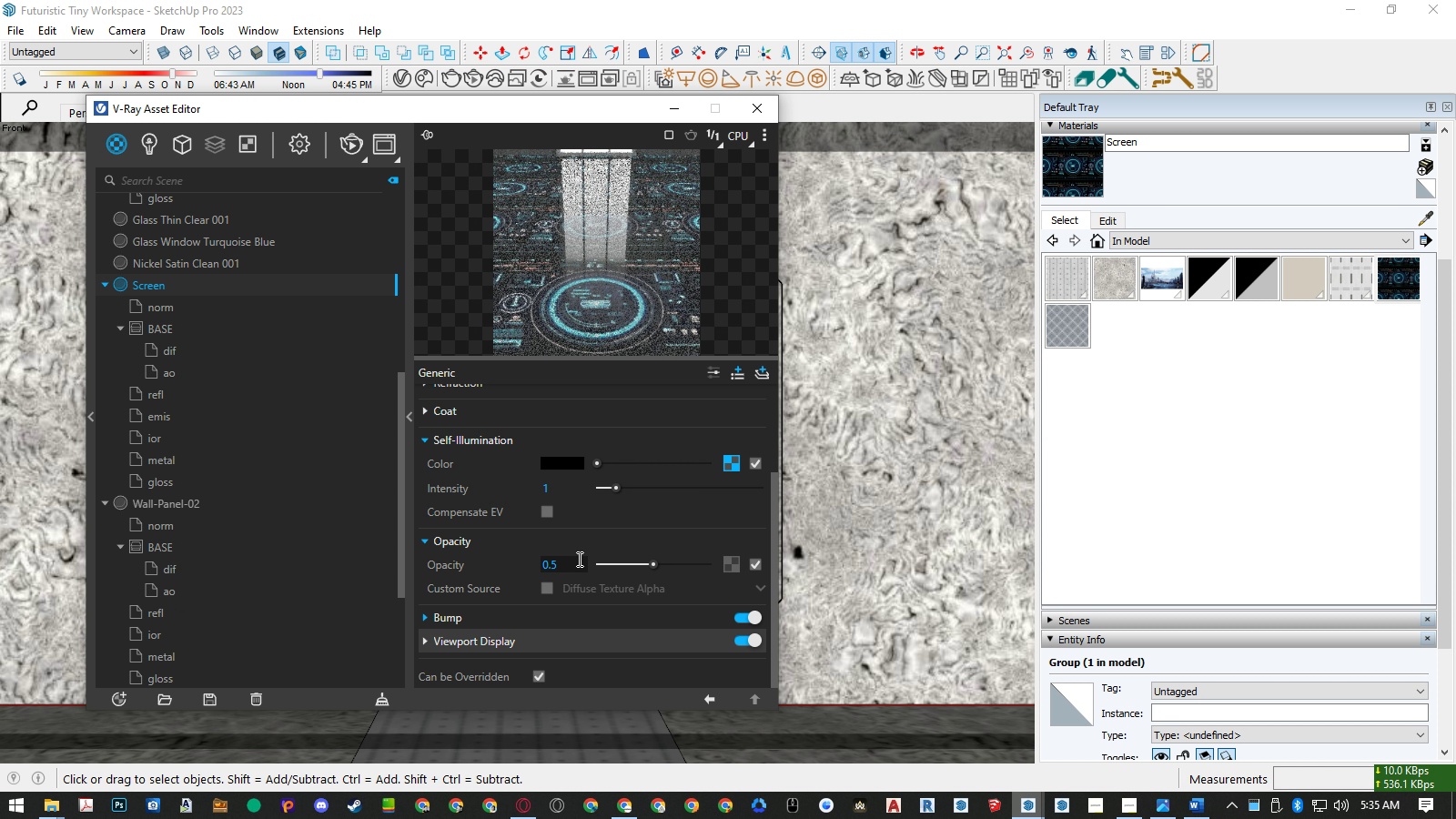 
left_click([177, 286])
 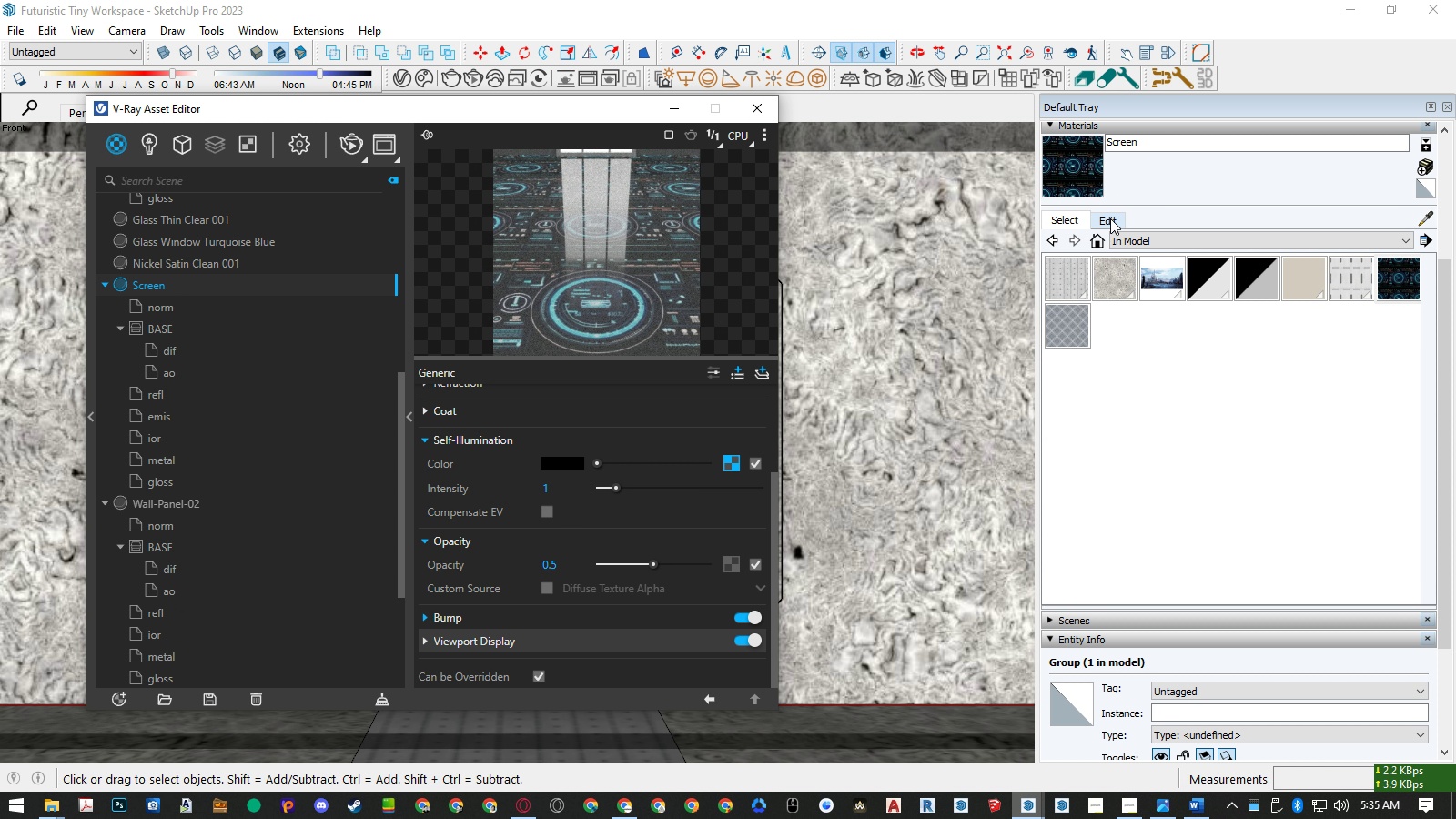 
wait(5.44)
 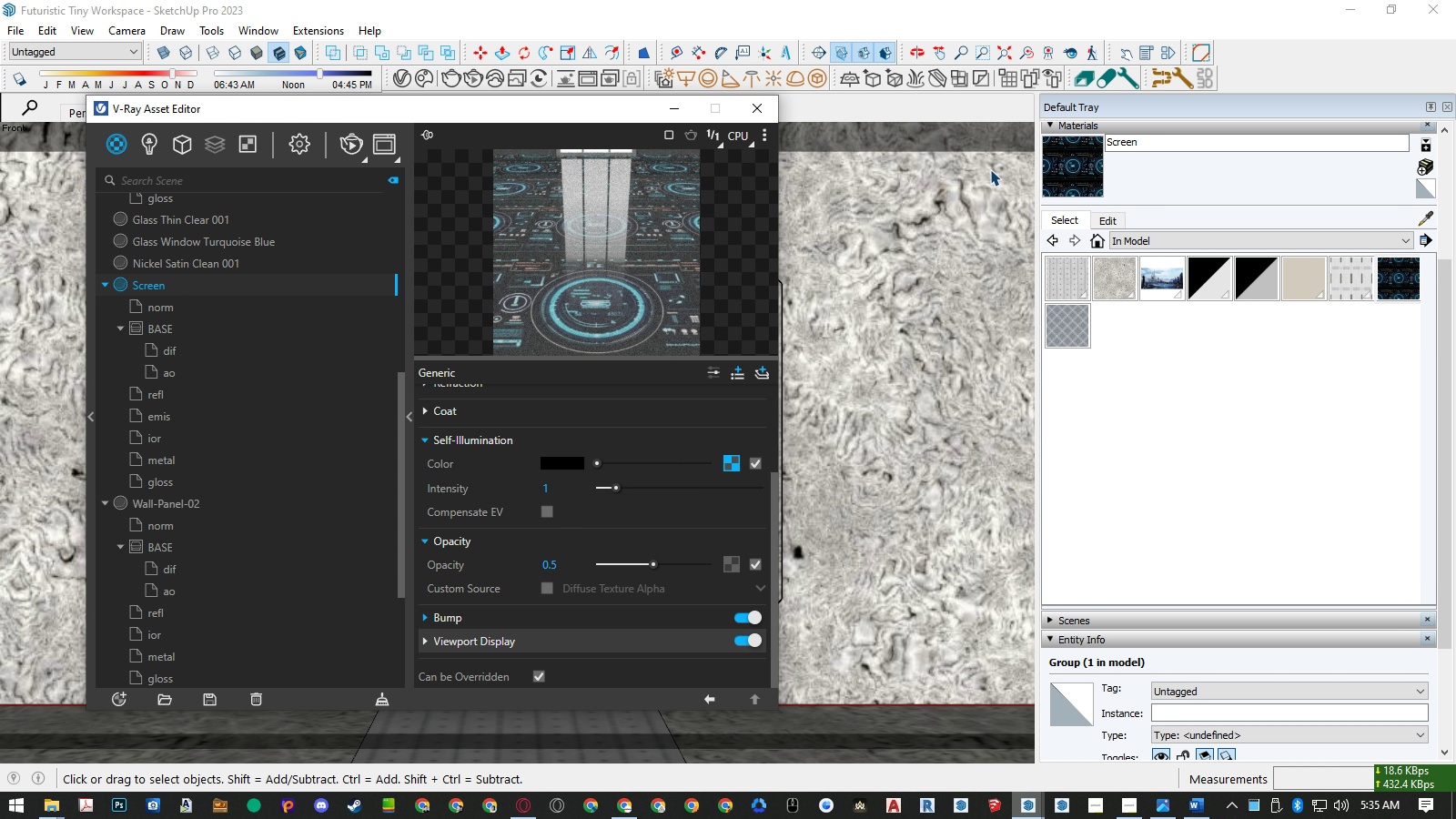 
left_click([1110, 218])
 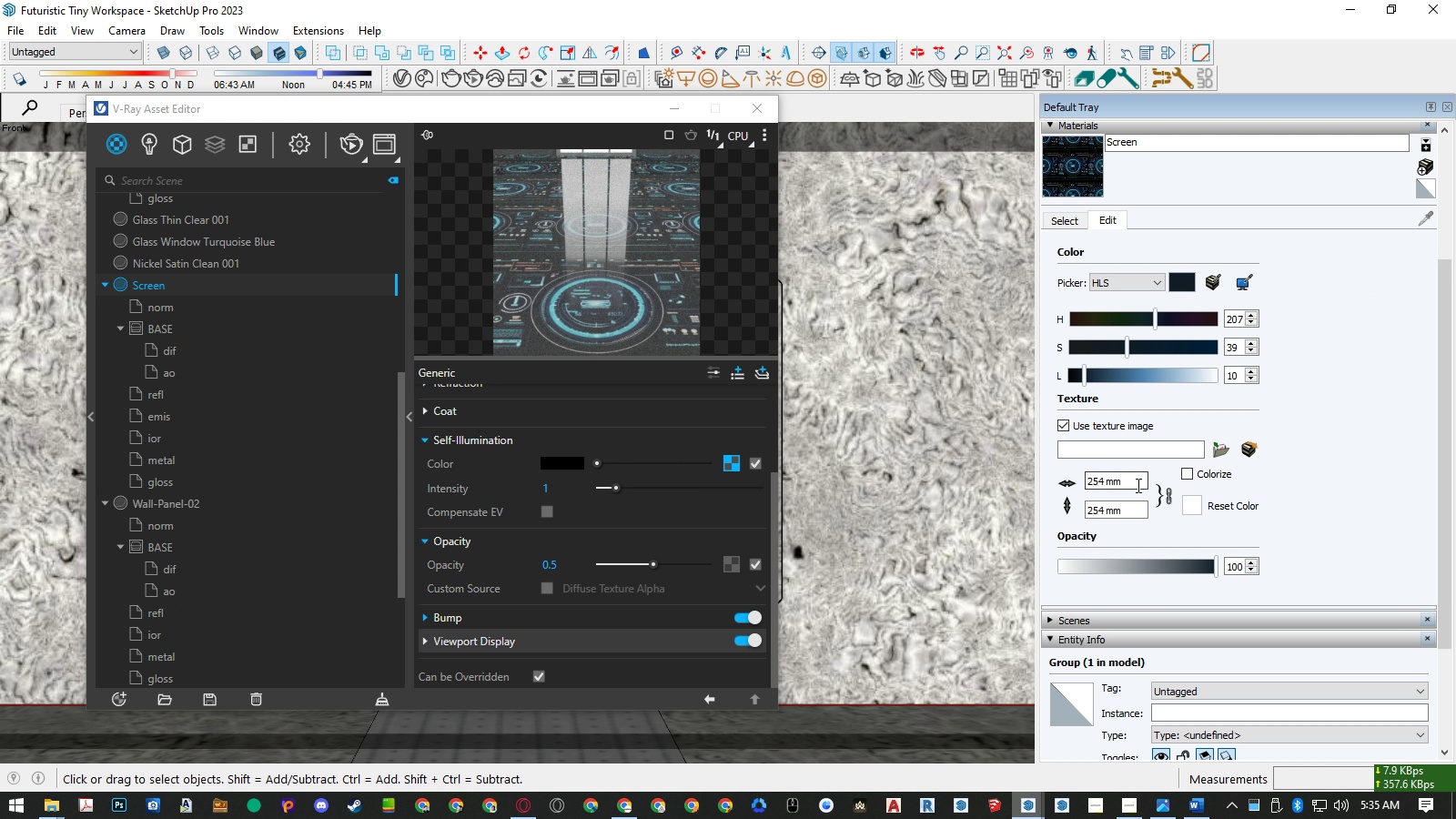 
left_click_drag(start_coordinate=[1137, 485], to_coordinate=[1063, 474])
 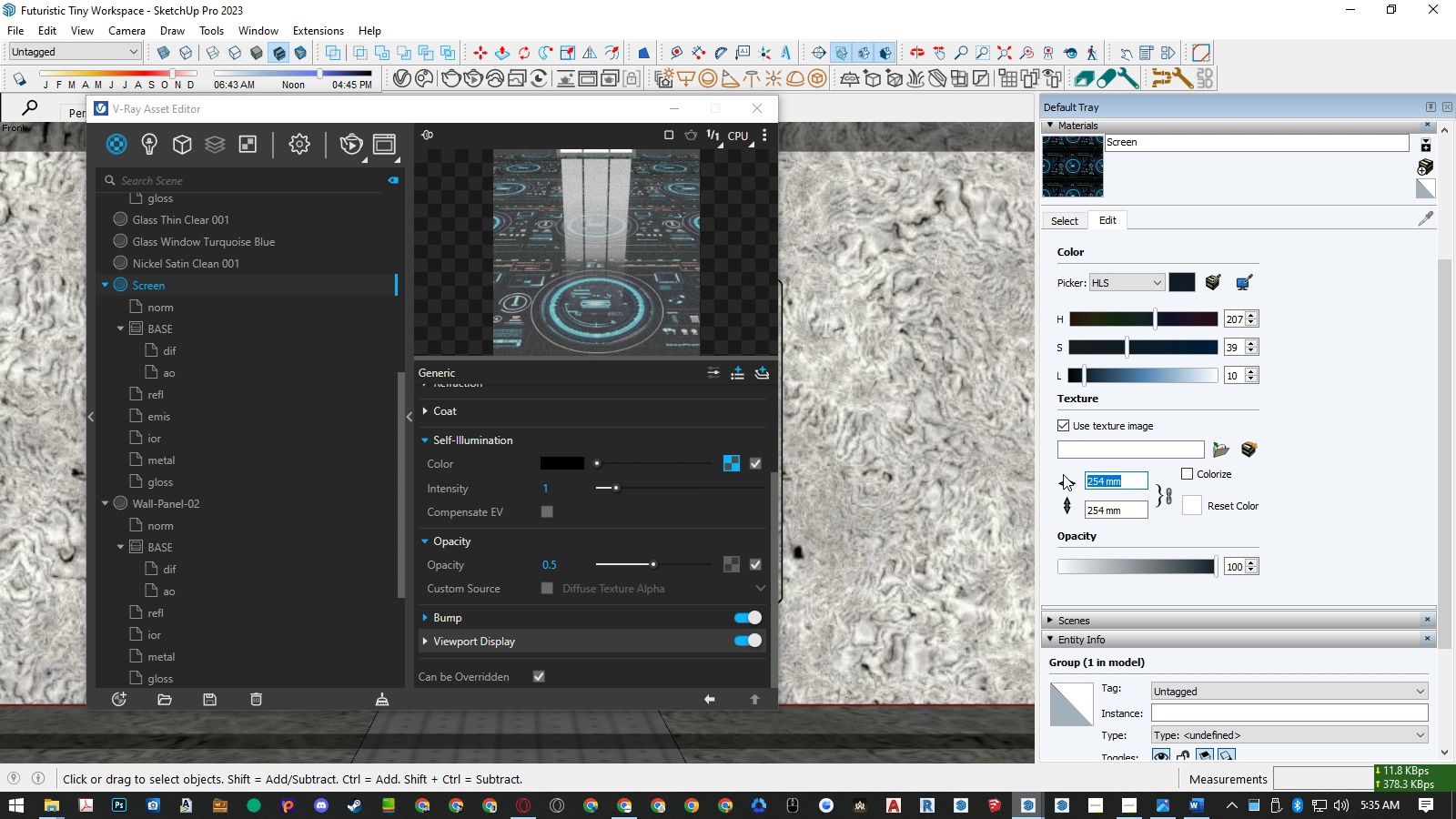 
key(Numpad2)
 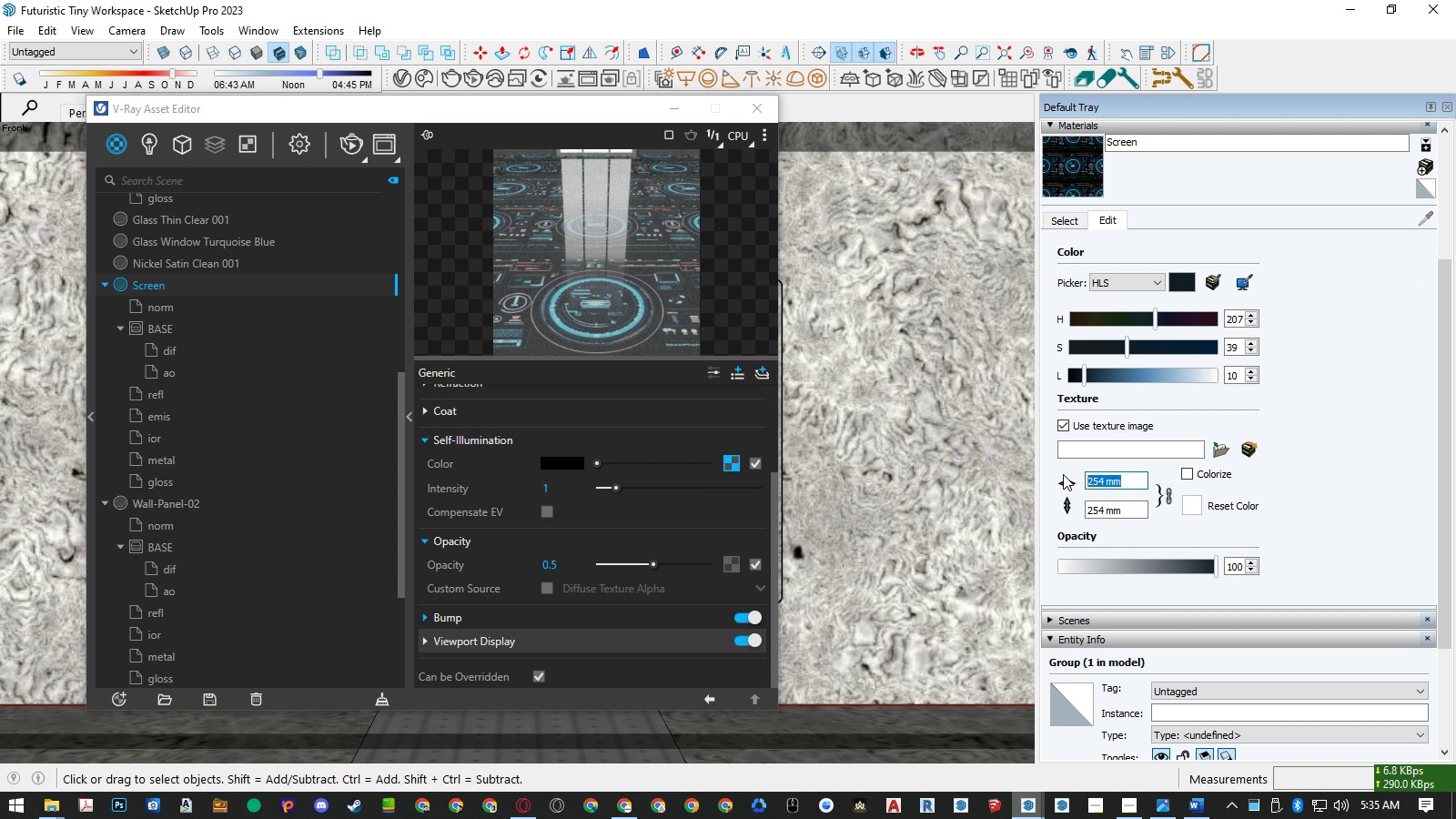 
key(Numpad4)
 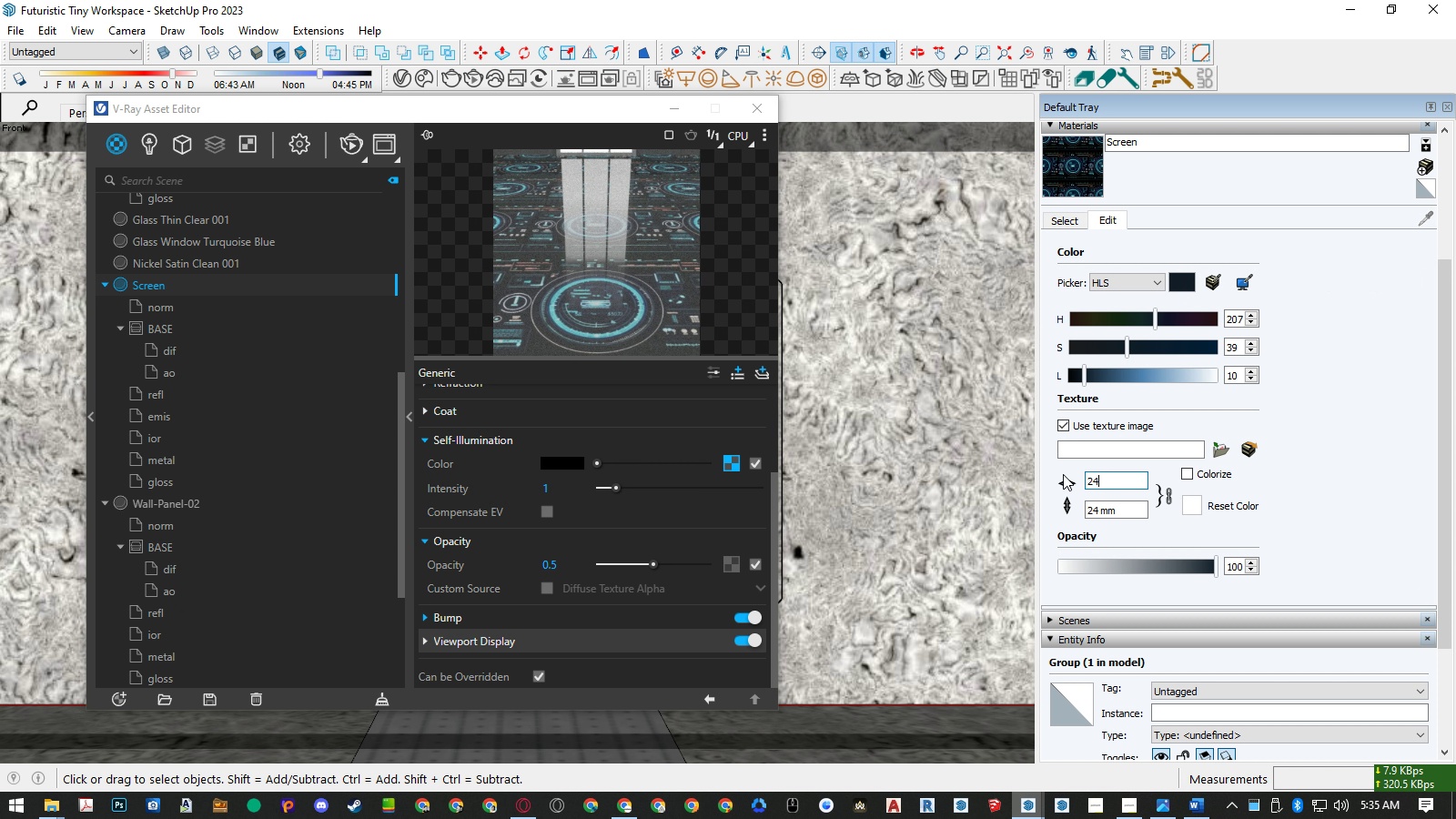 
key(Backspace)
 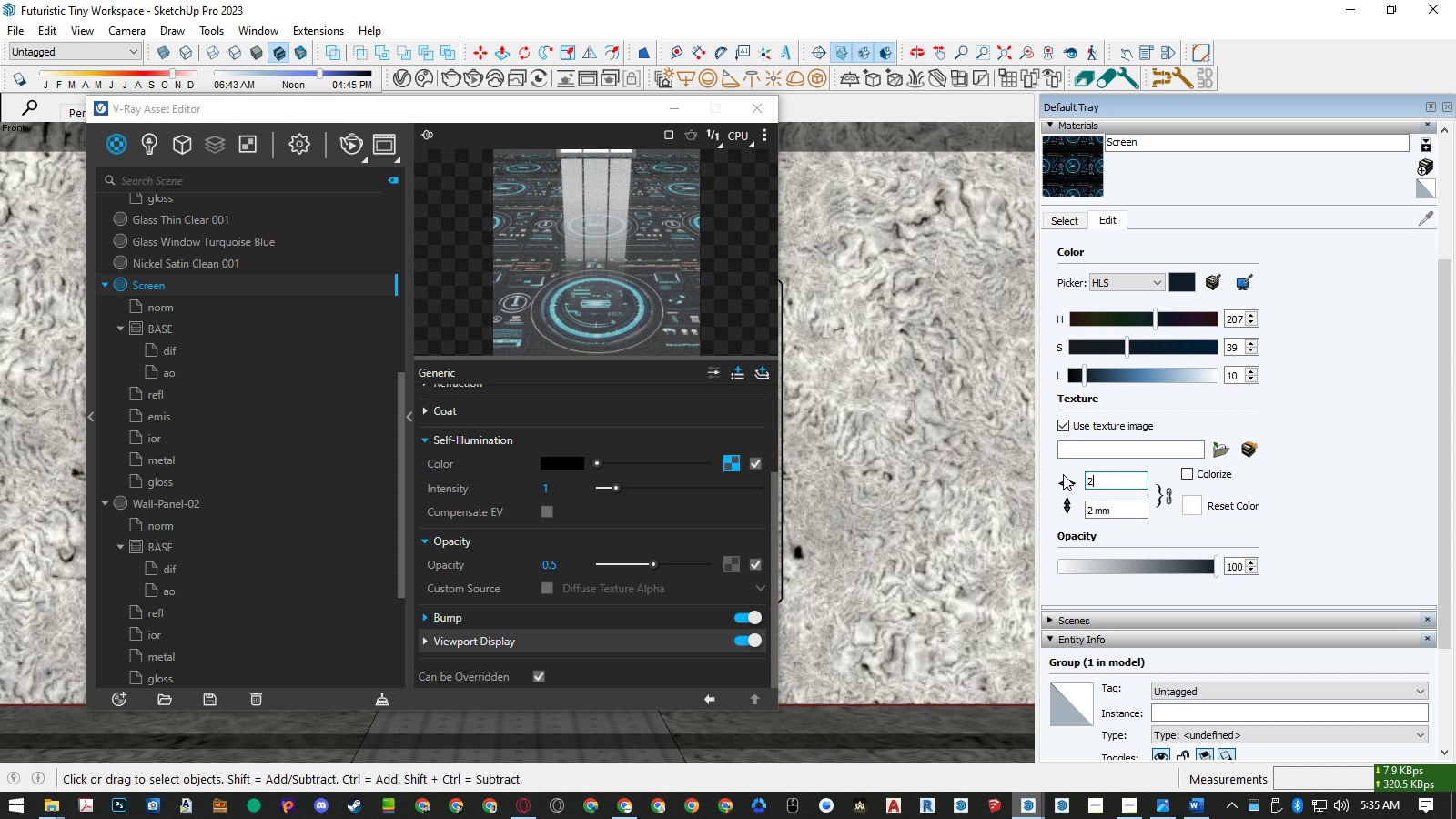 
key(Numpad5)
 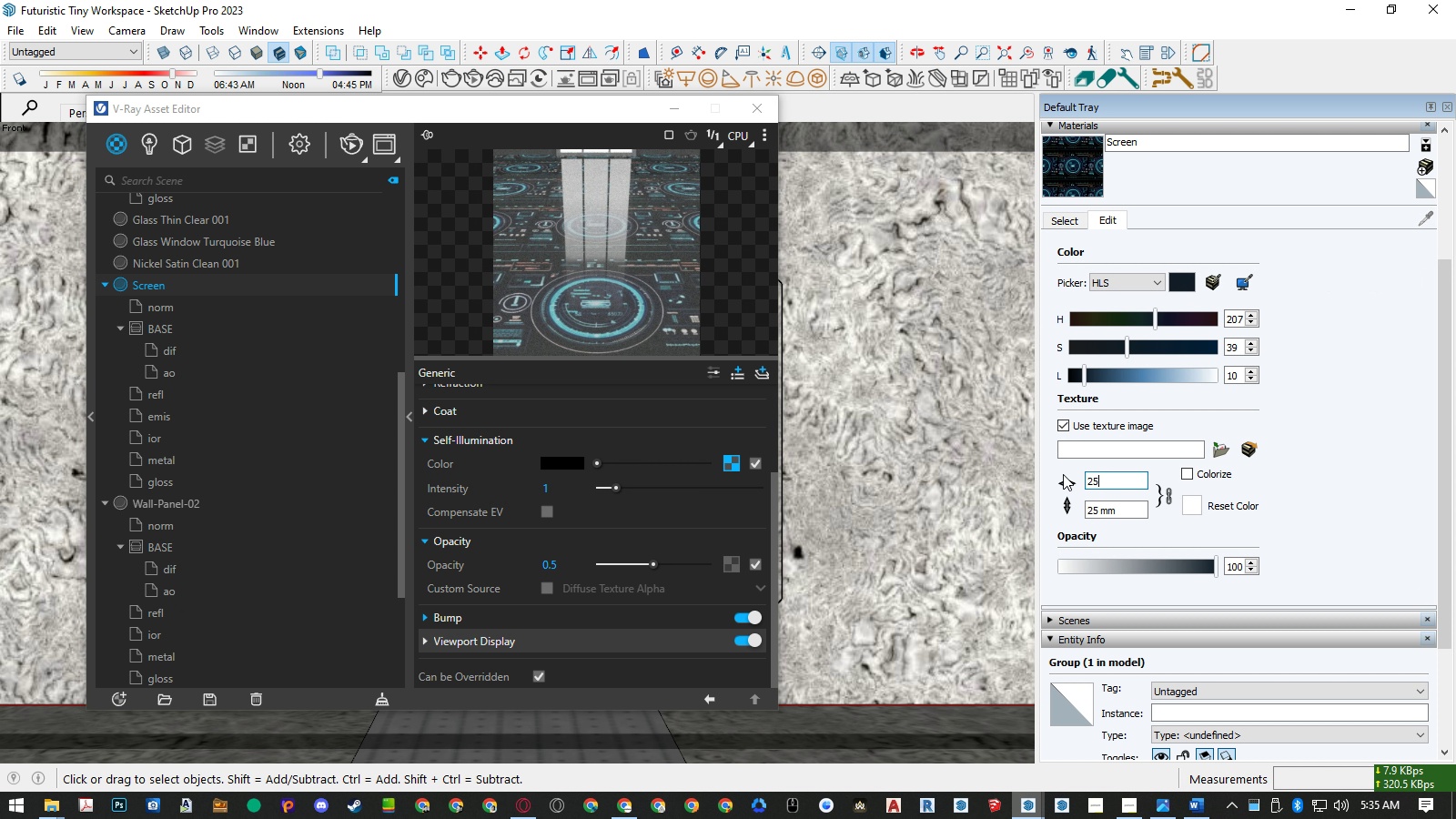 
key(Numpad6)
 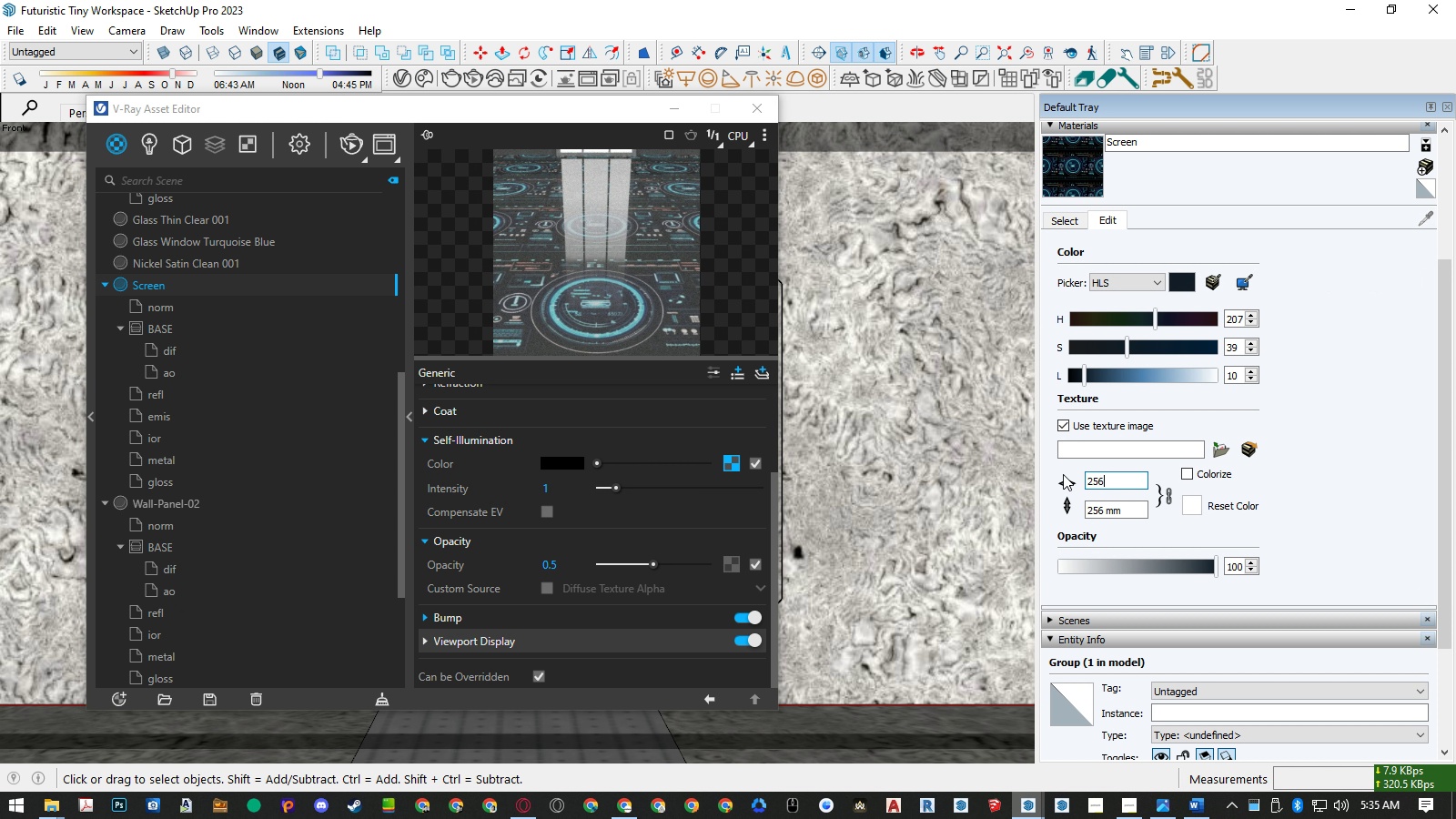 
key(Numpad0)
 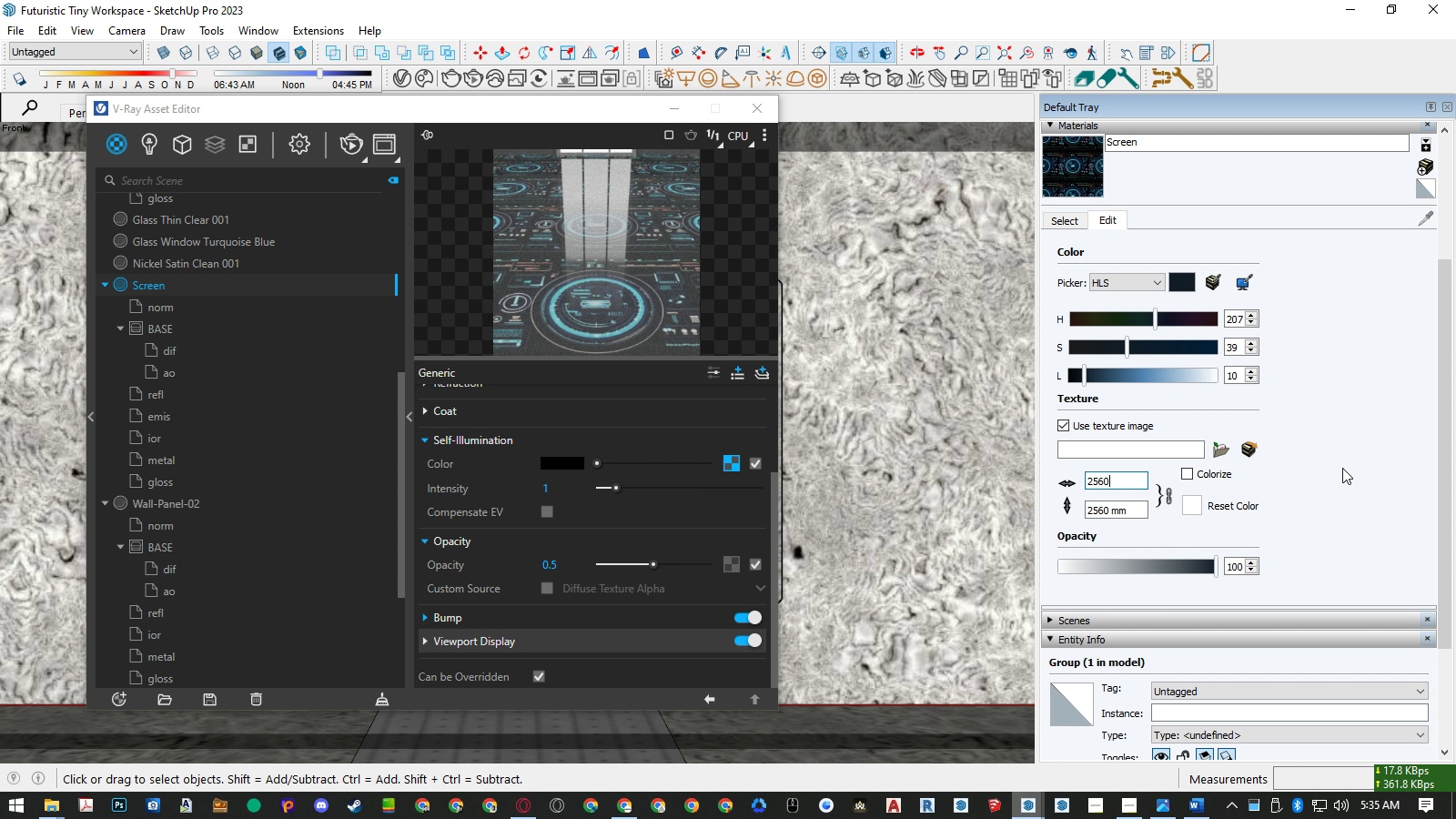 
left_click([1346, 466])
 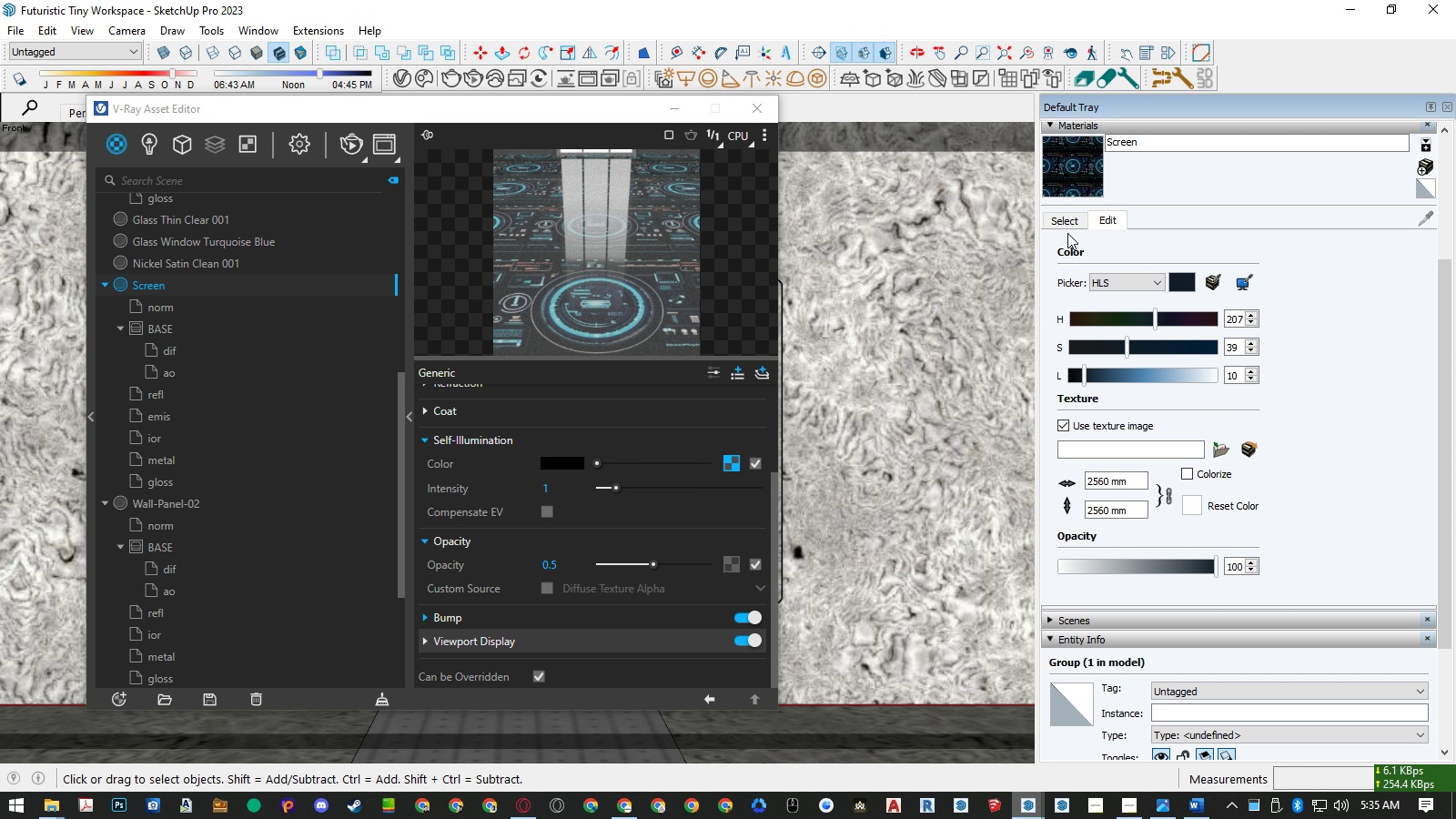 
left_click([1063, 219])
 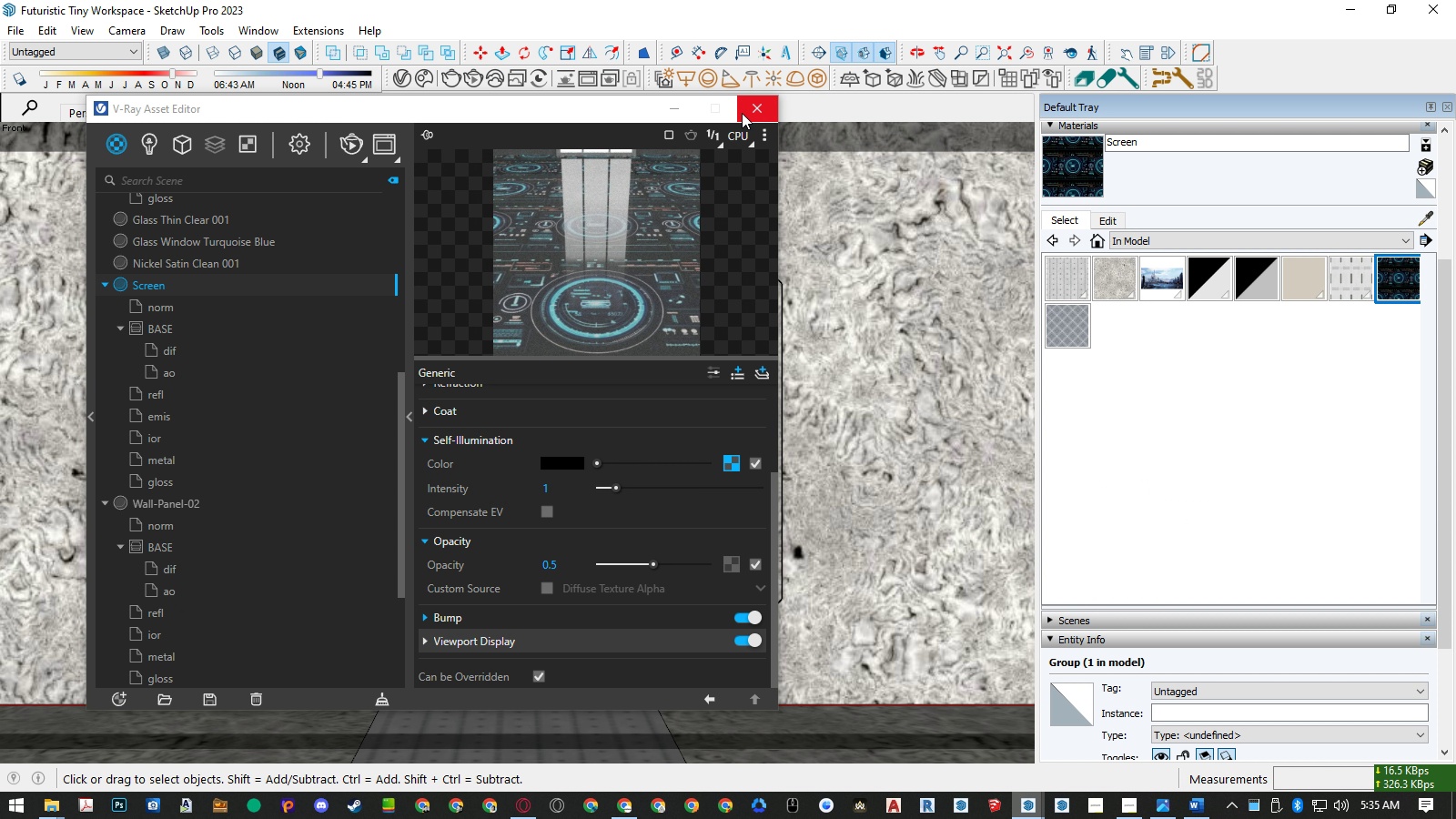 
left_click([744, 104])
 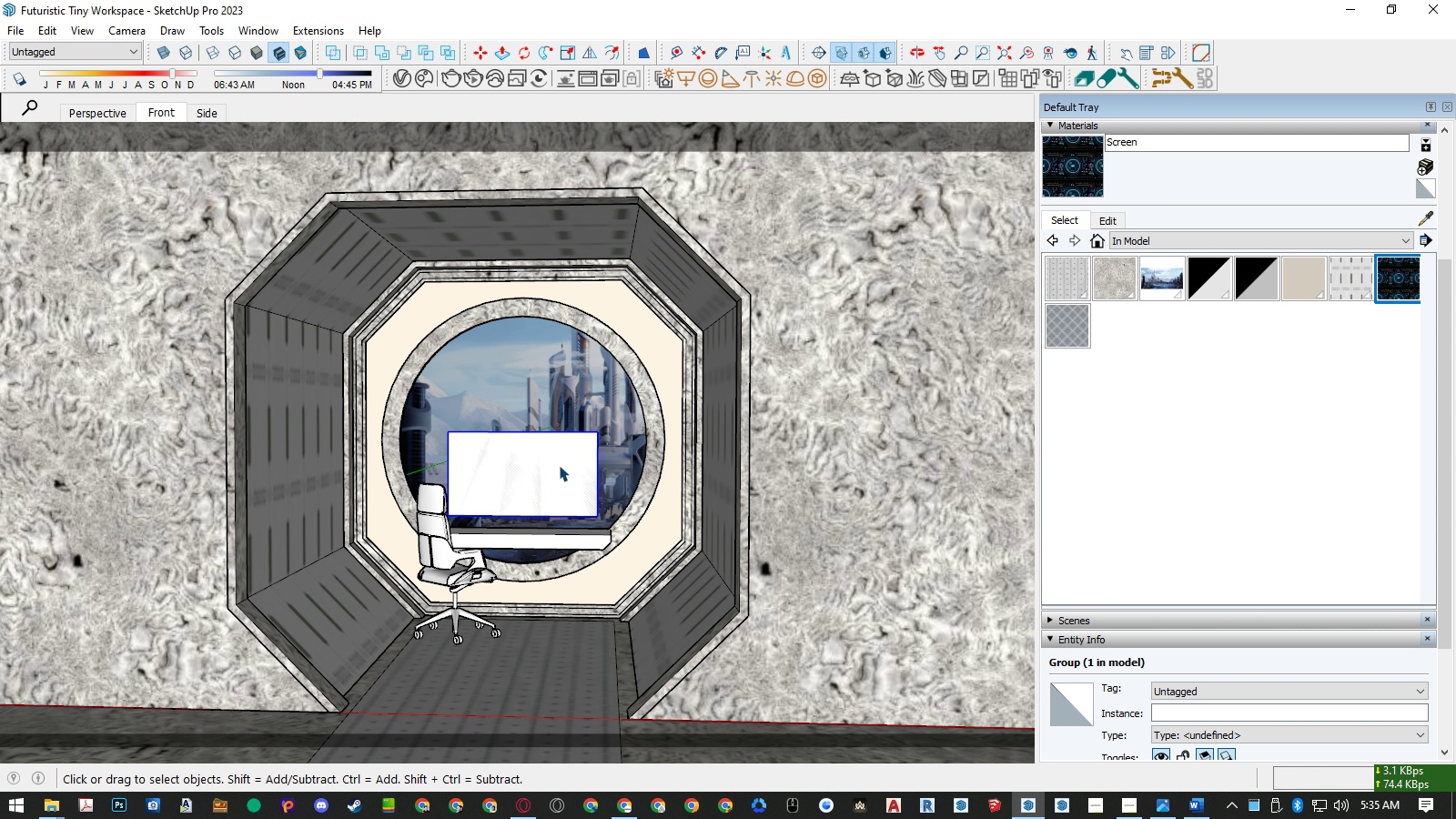 
left_click([557, 465])
 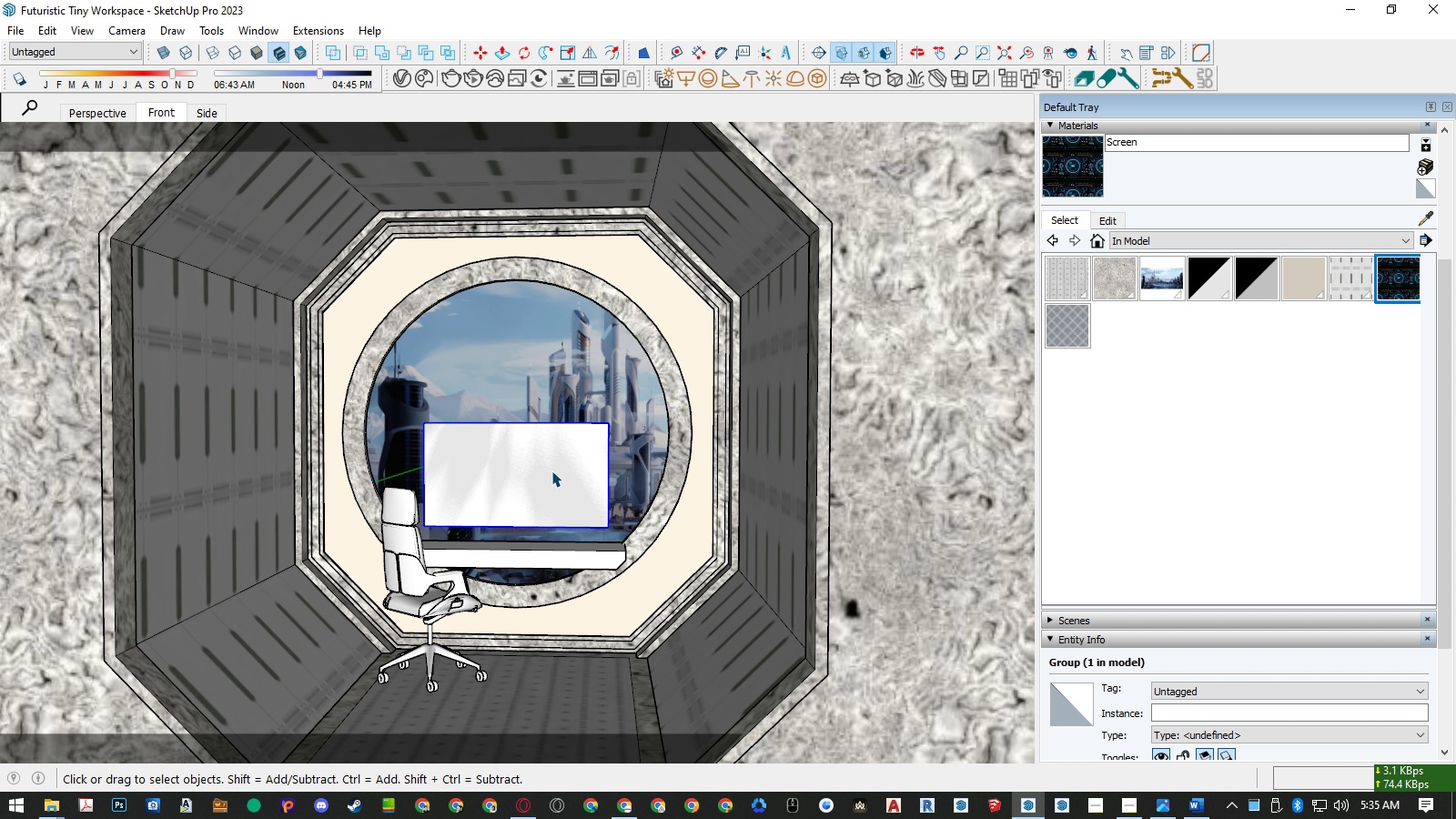 
scroll: coordinate [551, 470], scroll_direction: up, amount: 3.0
 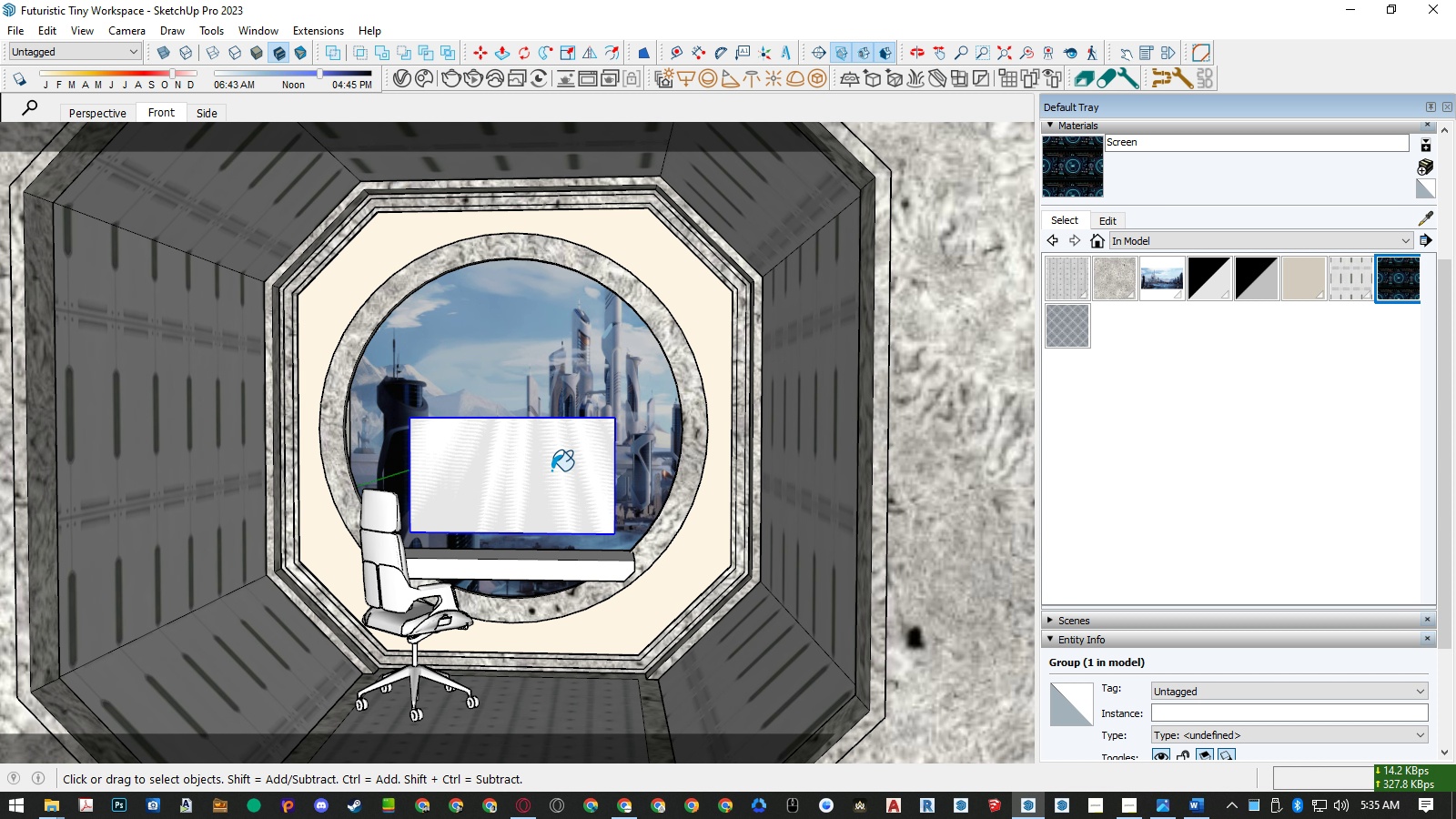 
key(B)
 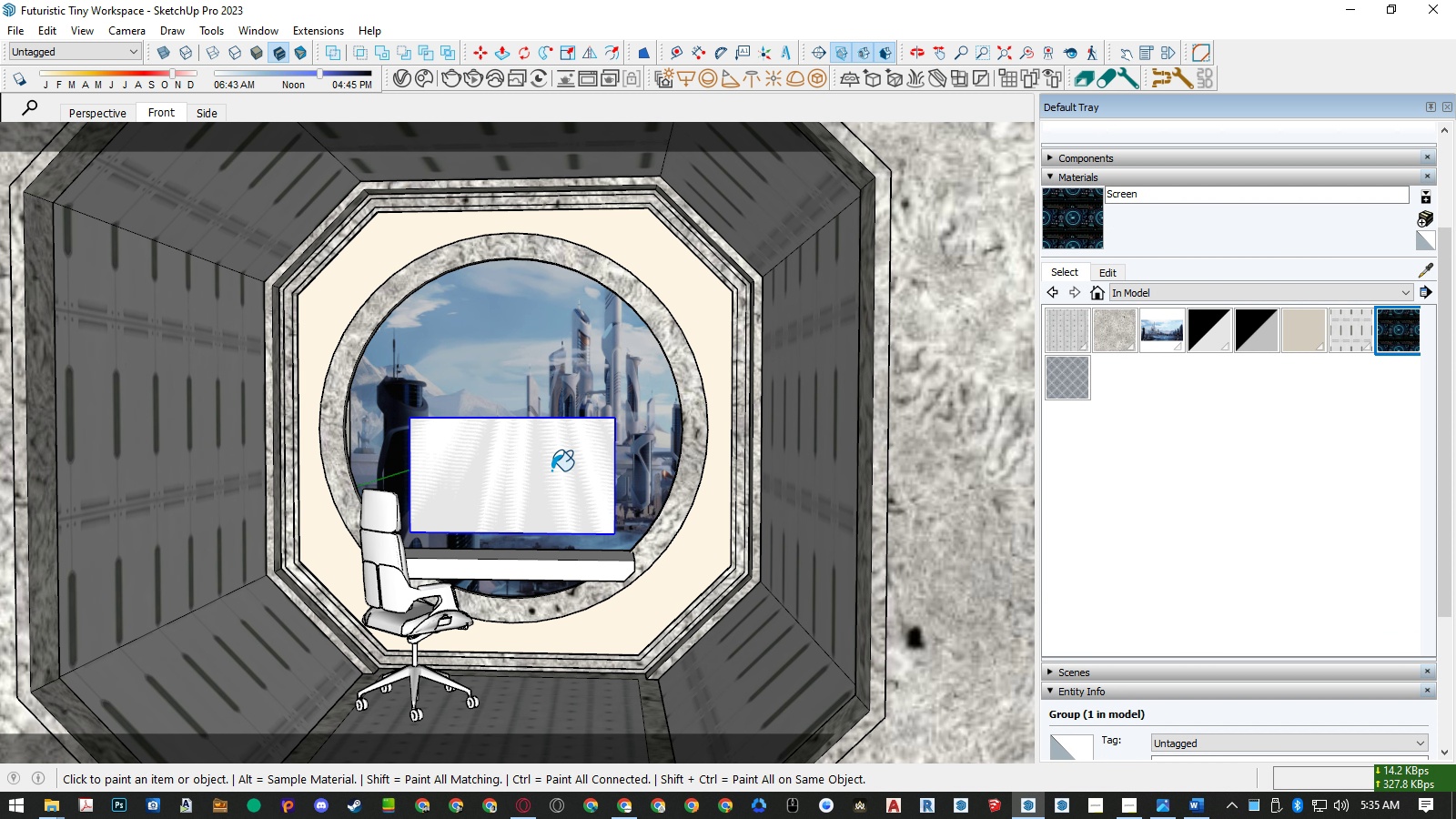 
left_click([551, 470])
 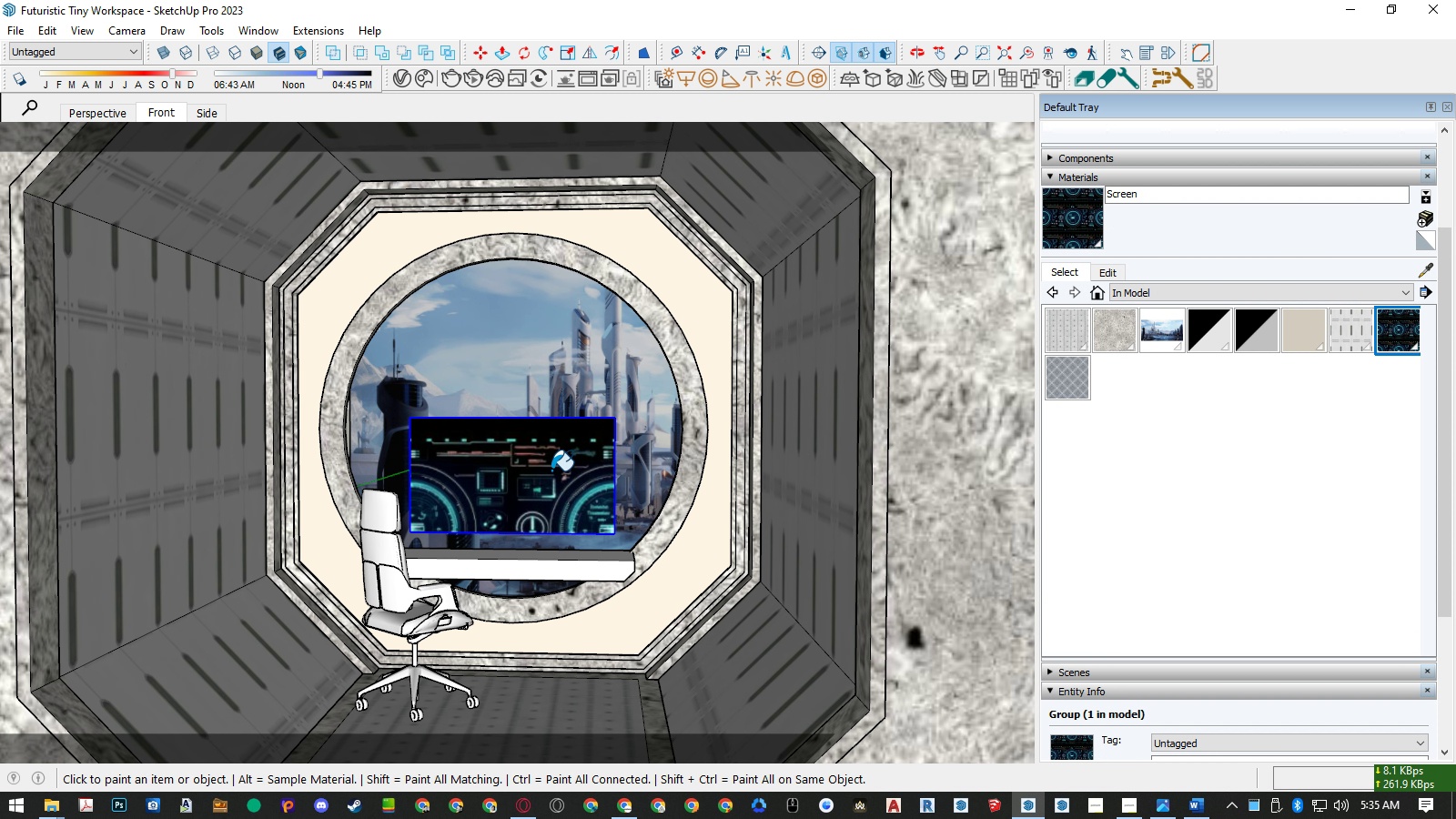 
key(Space)
 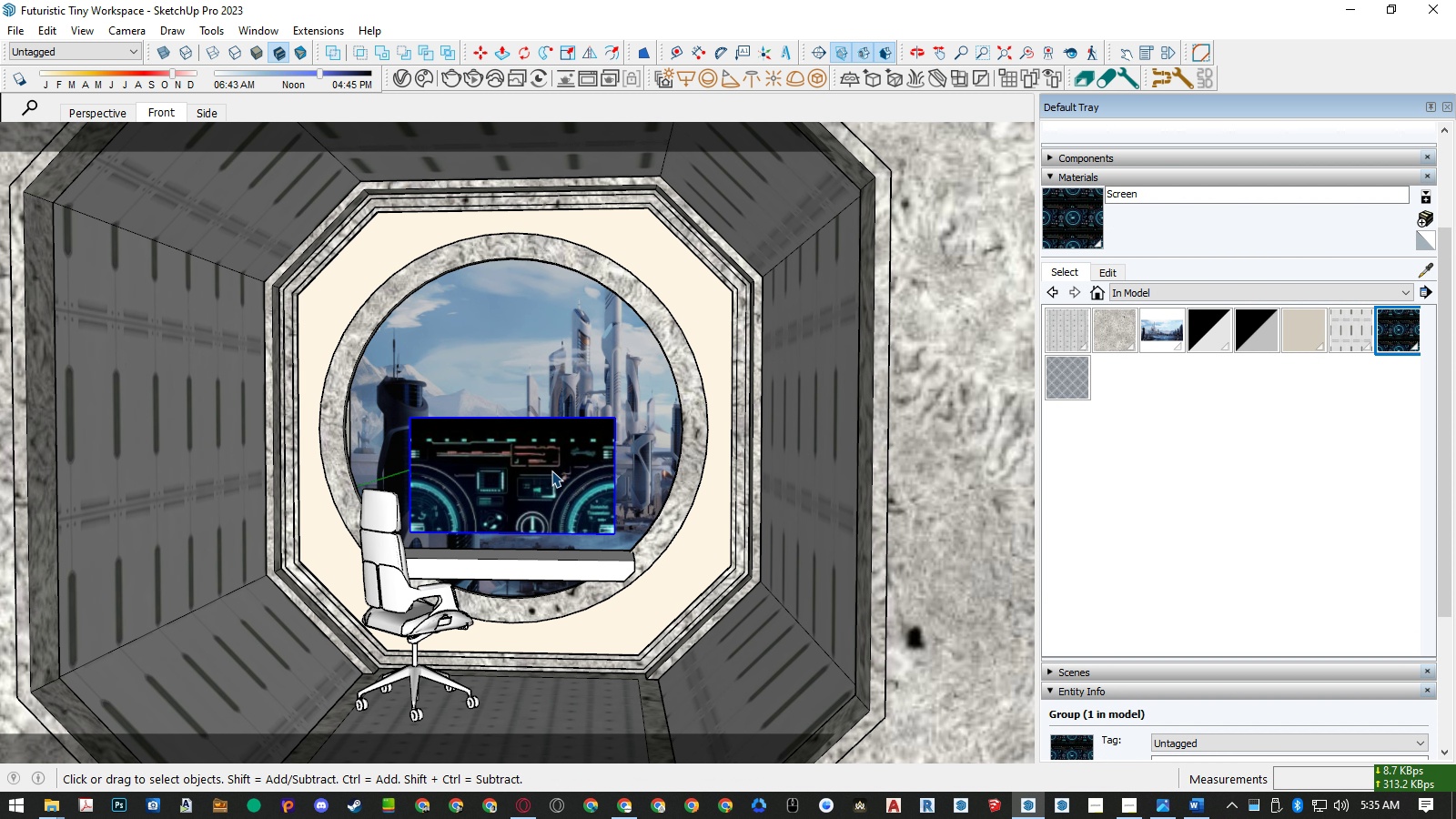 
key(Control+Z)
 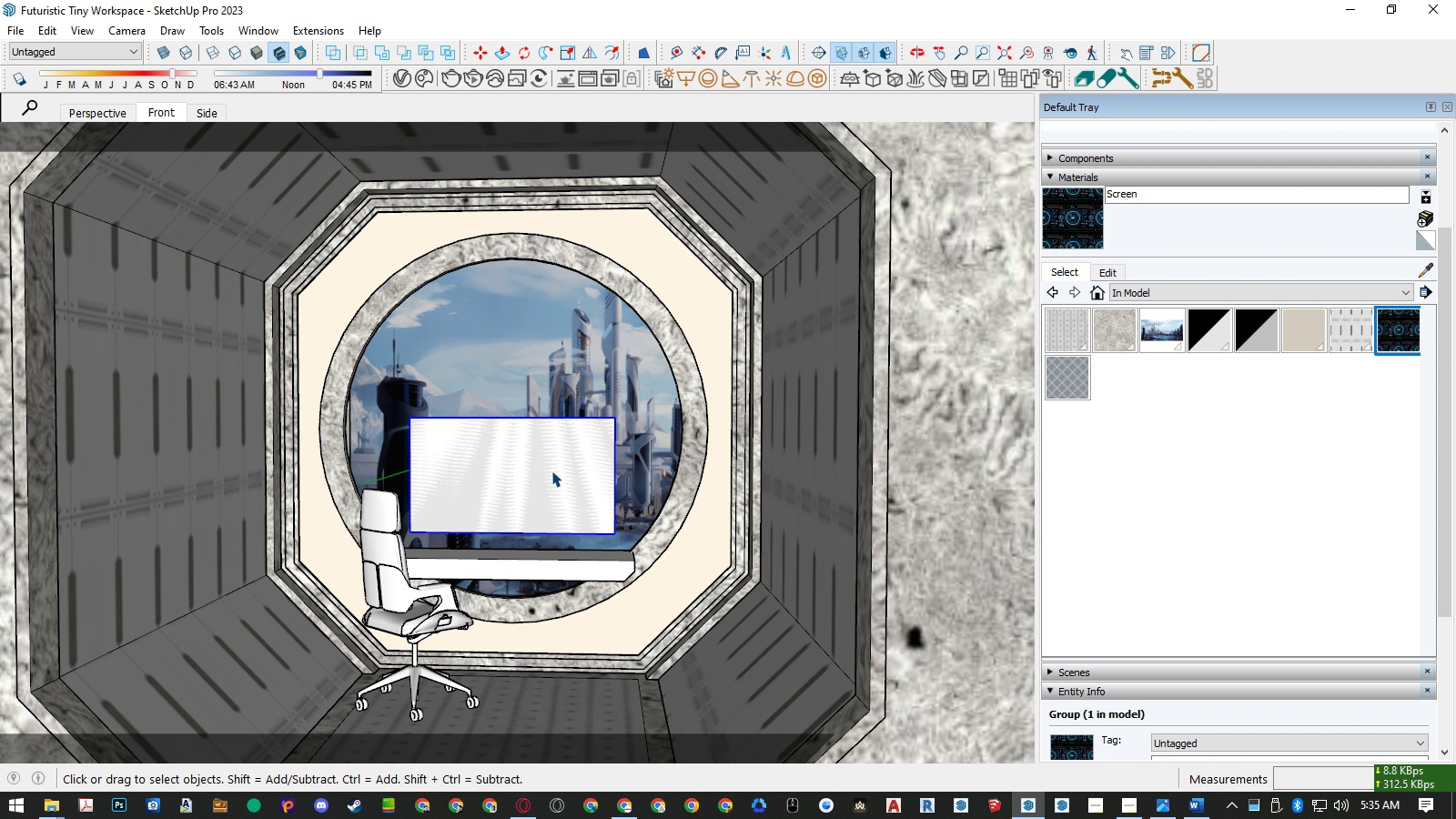 
double_click([551, 470])
 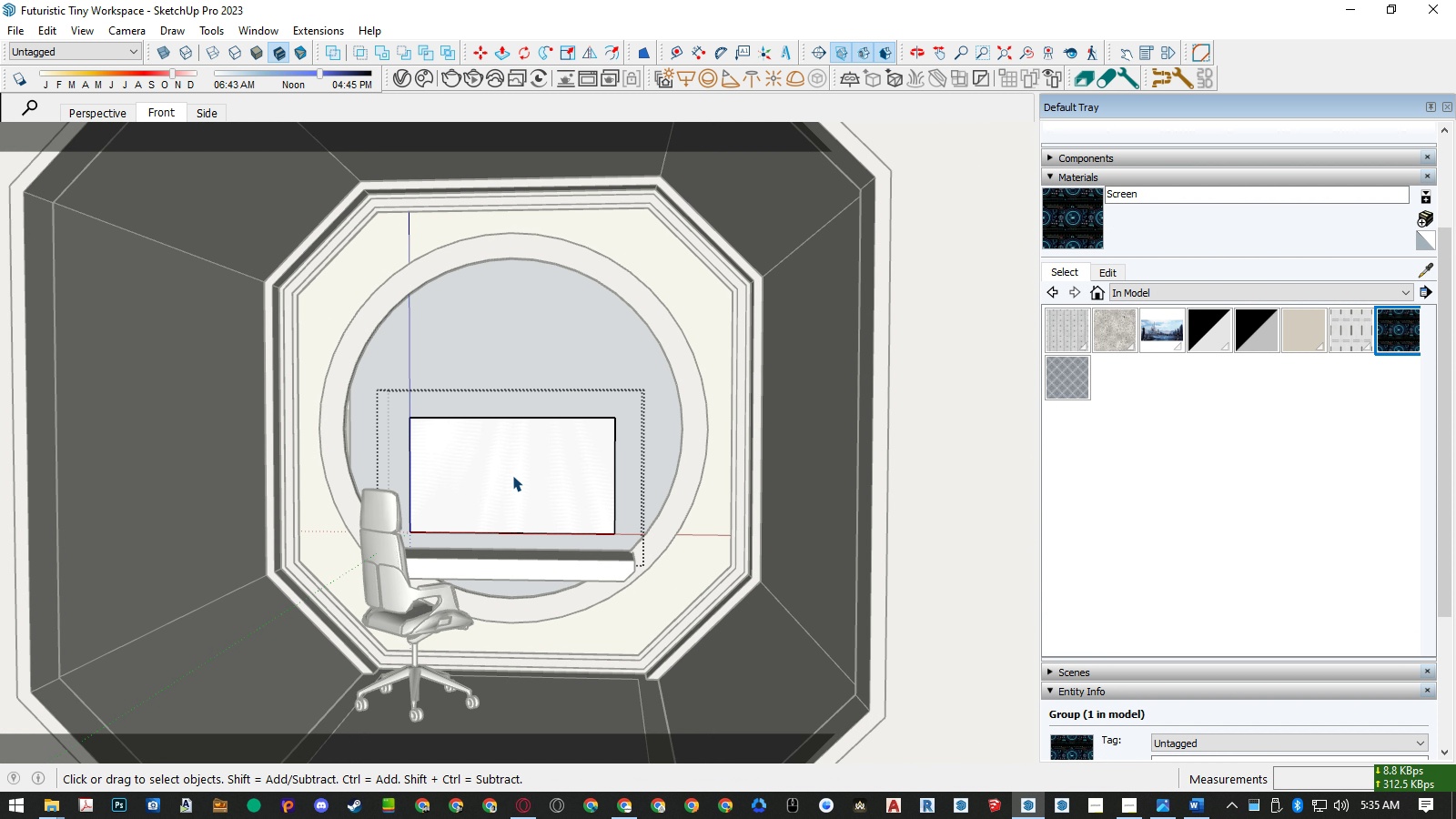 
triple_click([512, 475])
 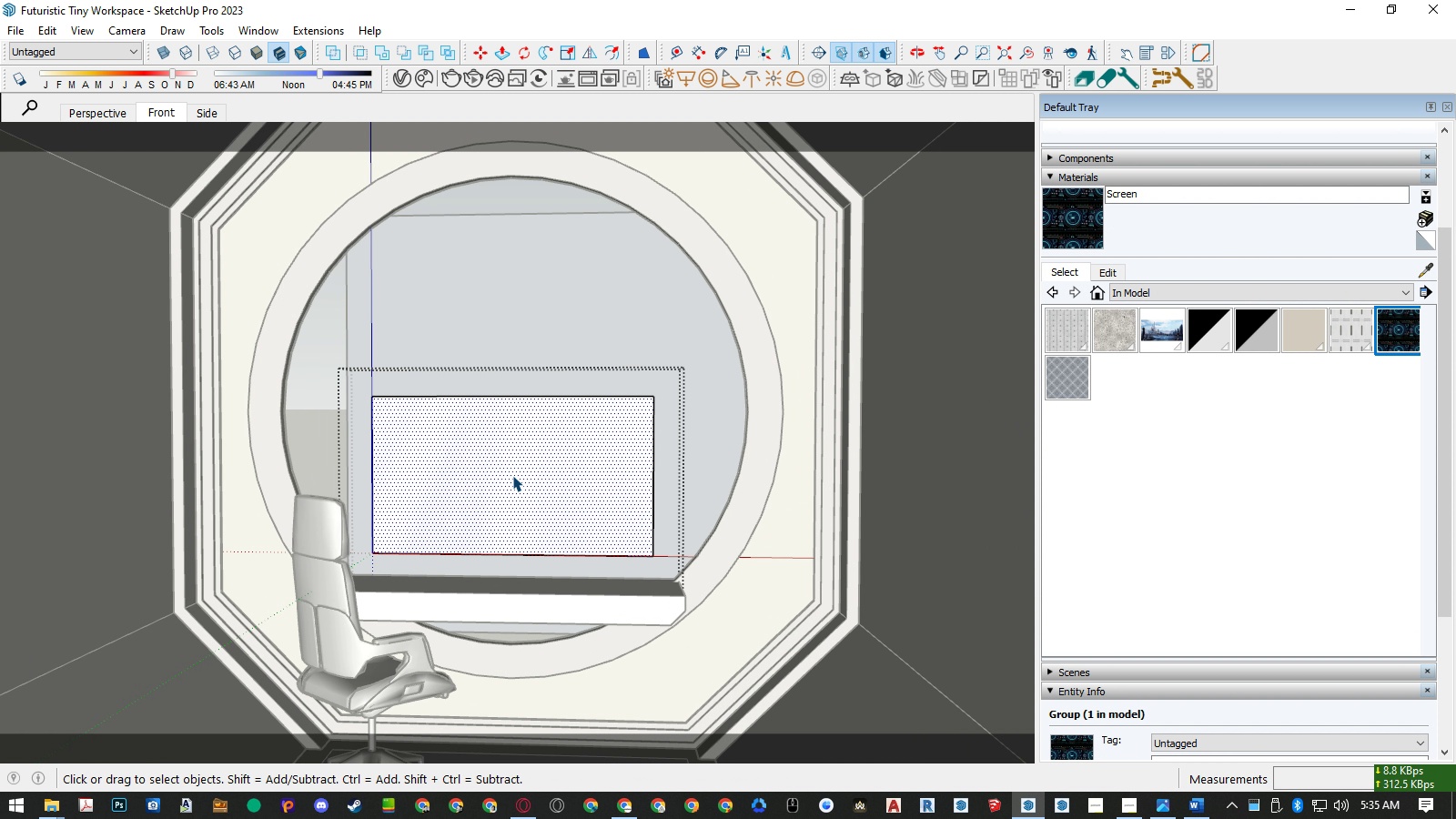 
scroll: coordinate [512, 475], scroll_direction: up, amount: 3.0
 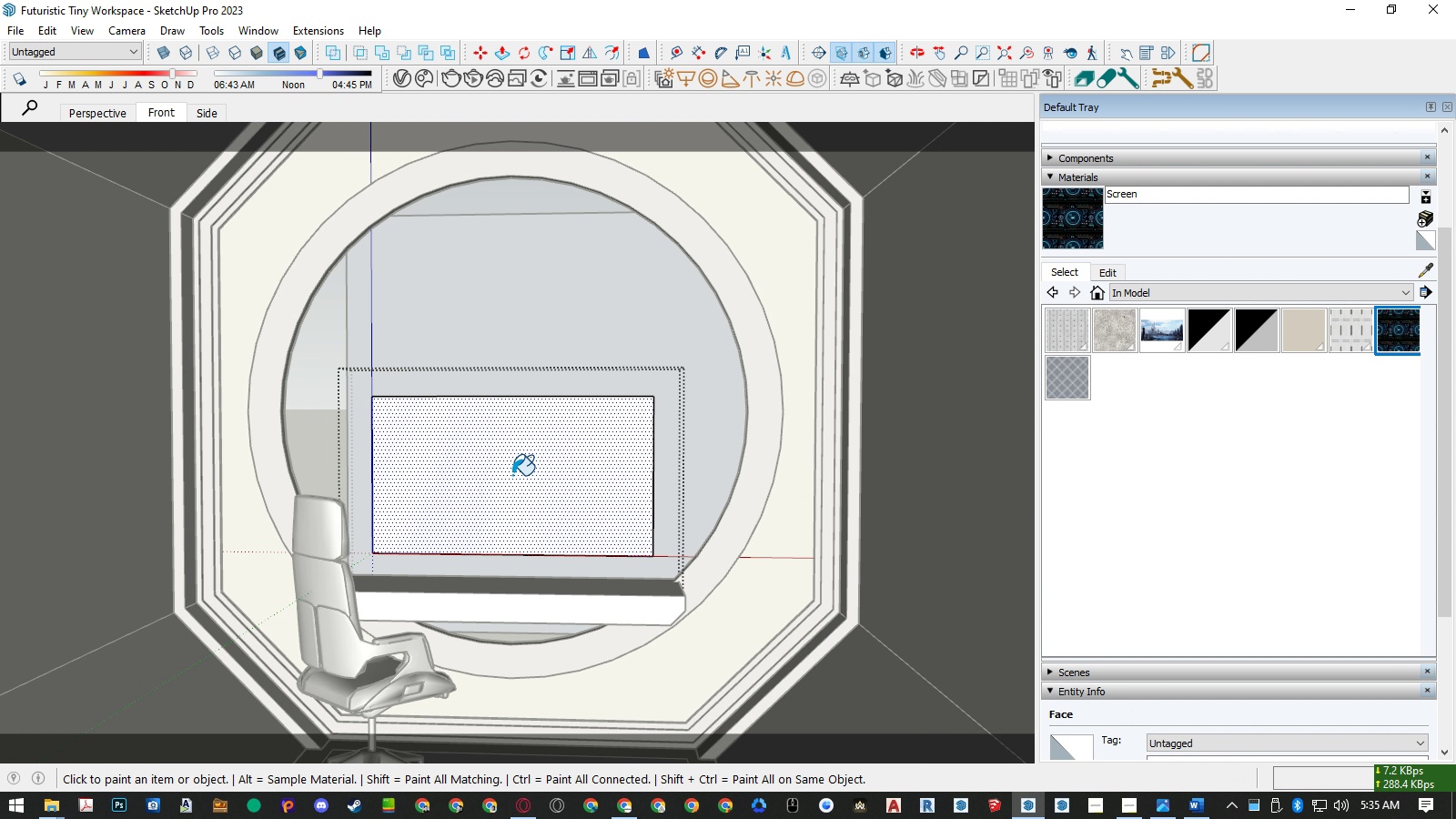 
key(B)
 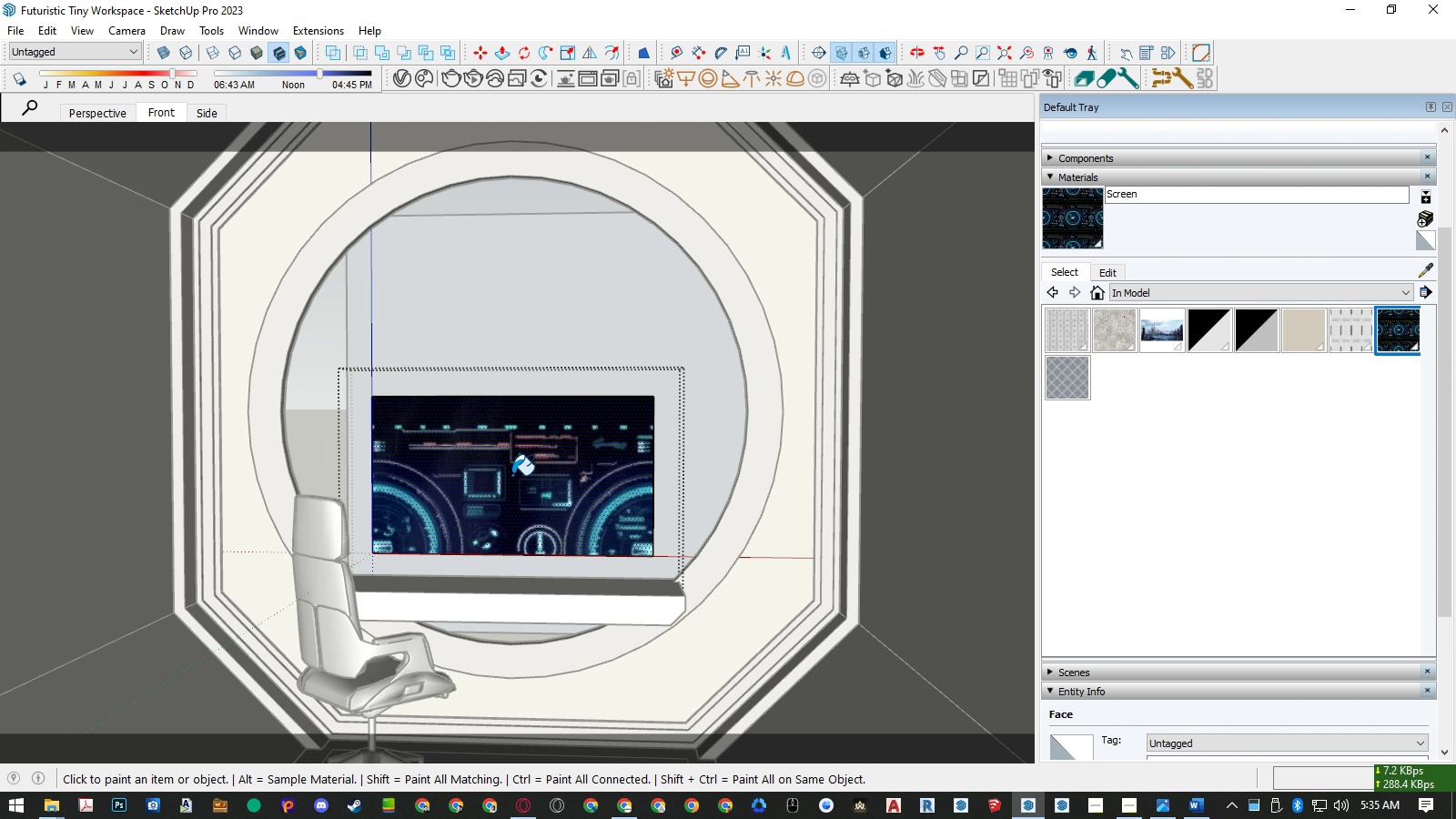 
left_click([512, 475])
 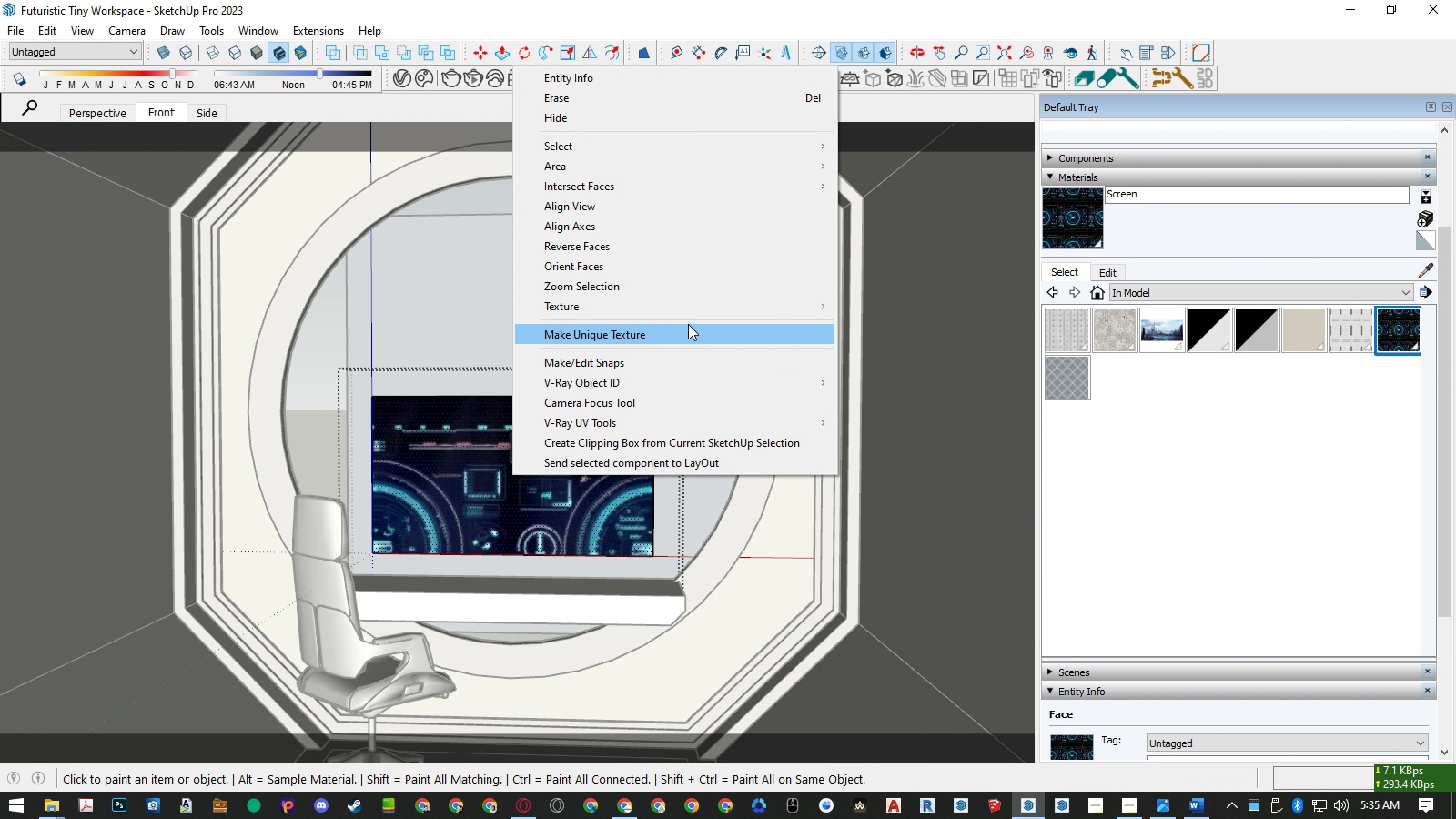 
left_click([692, 313])
 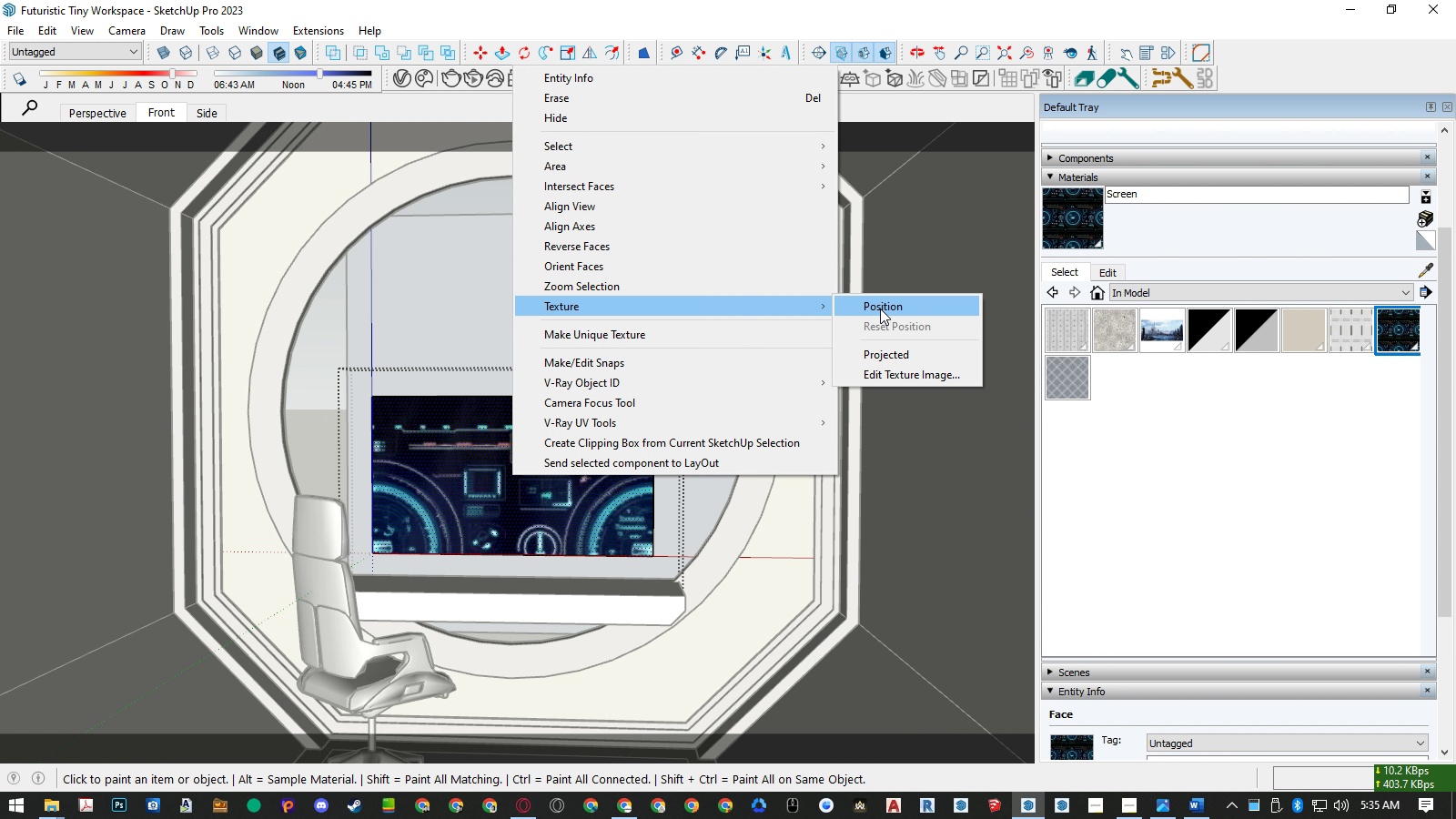 
double_click([880, 308])
 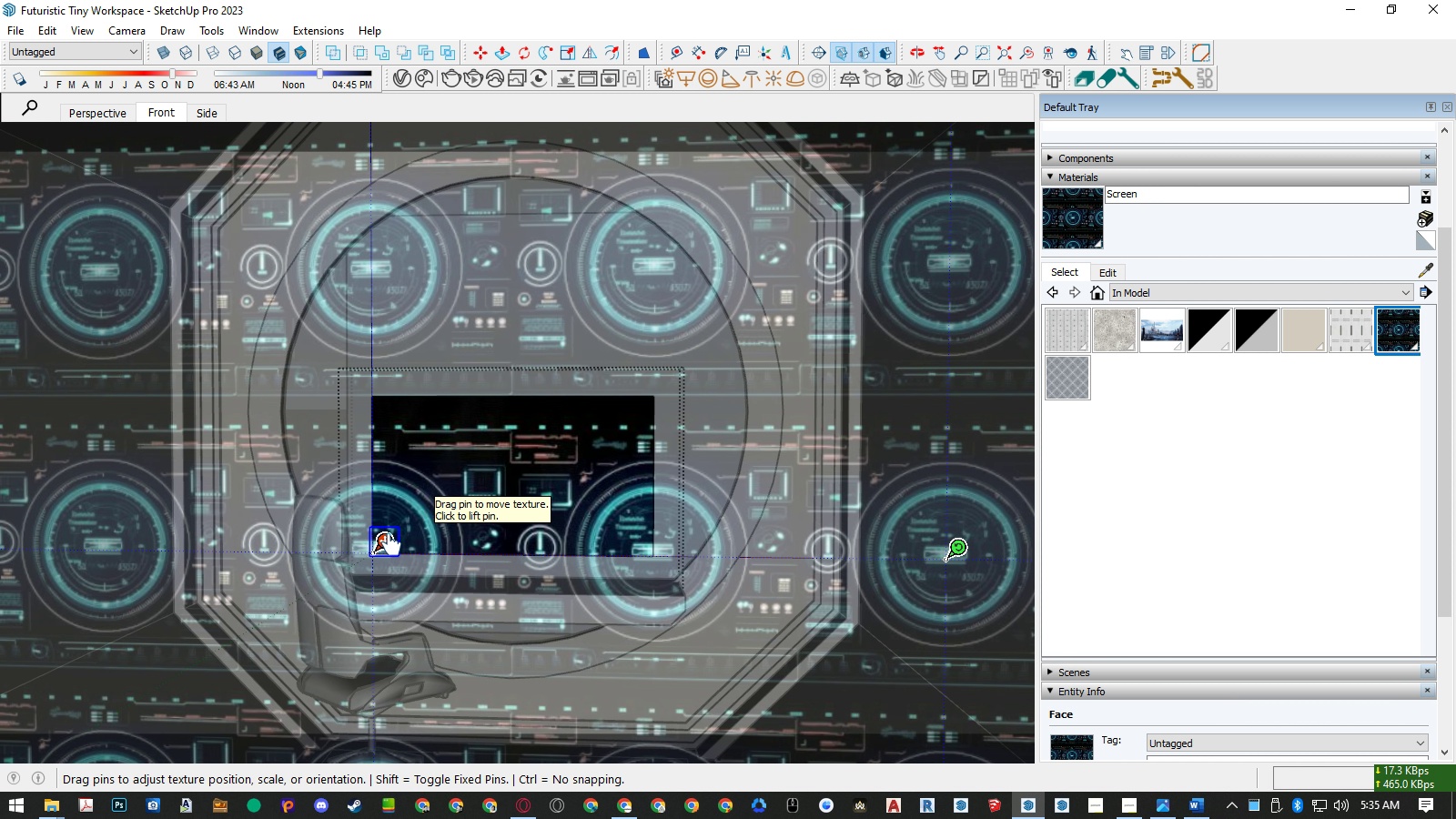 
right_click([473, 517])
 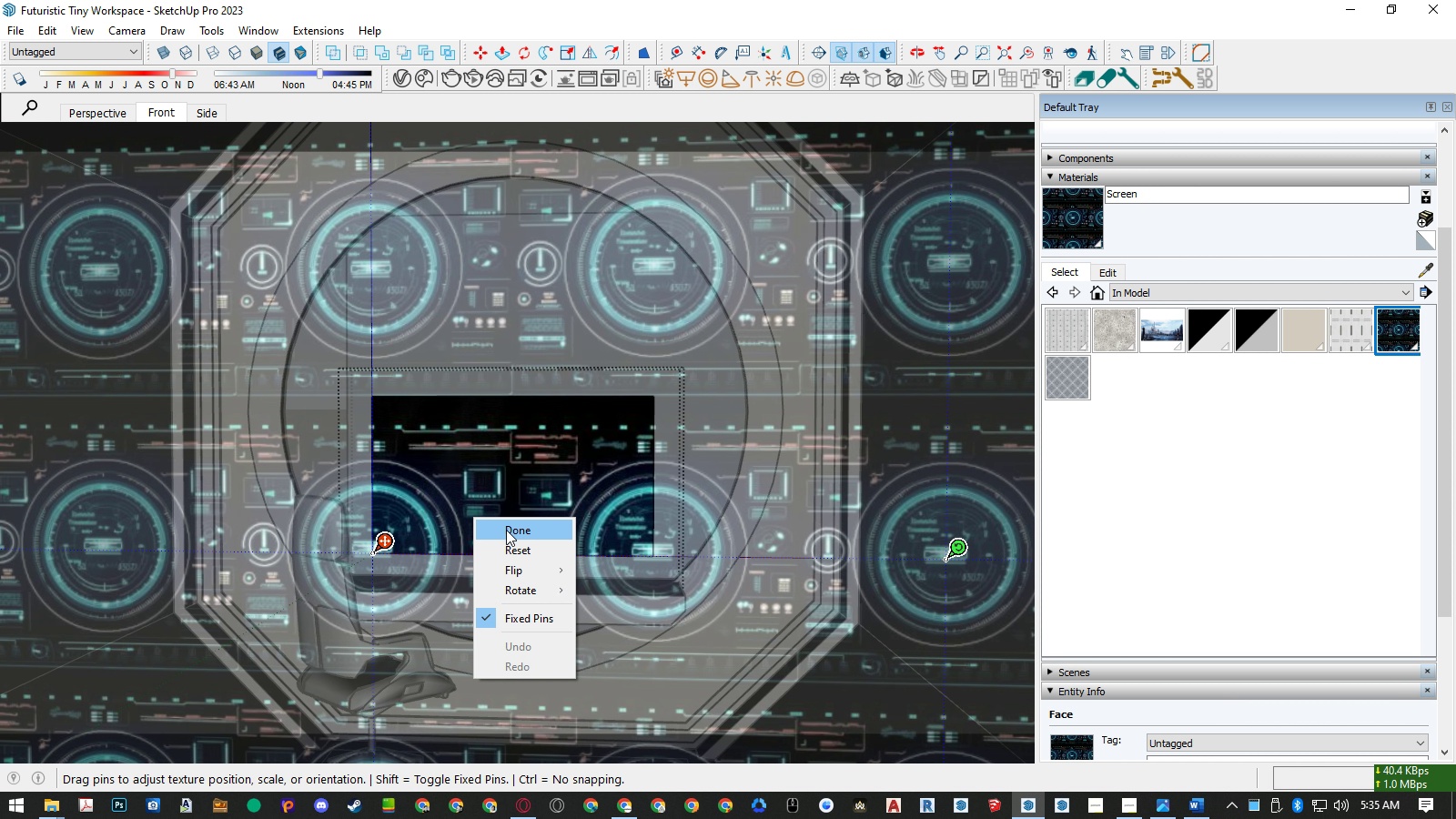 
left_click([506, 530])
 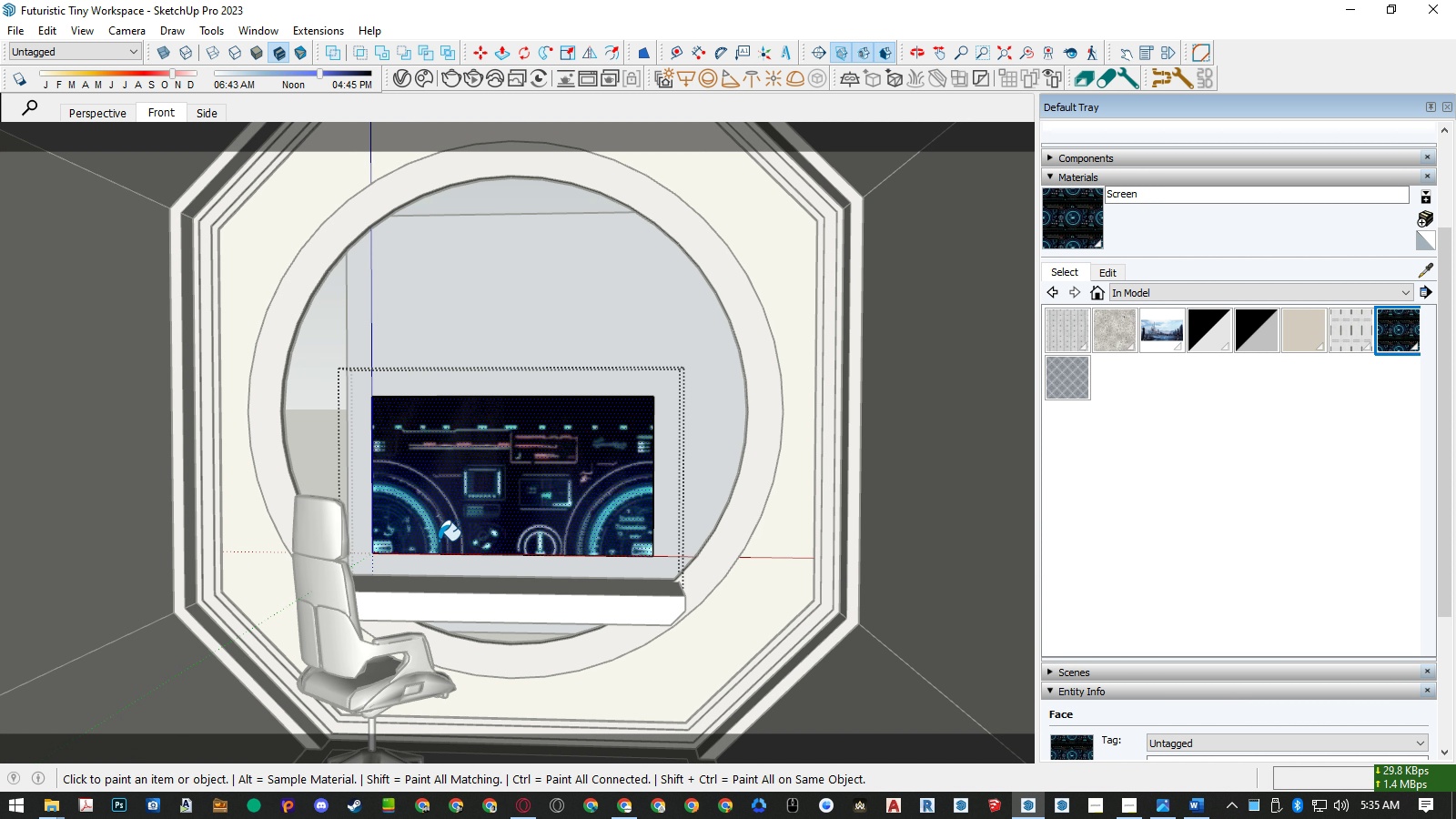 
type(ll)
 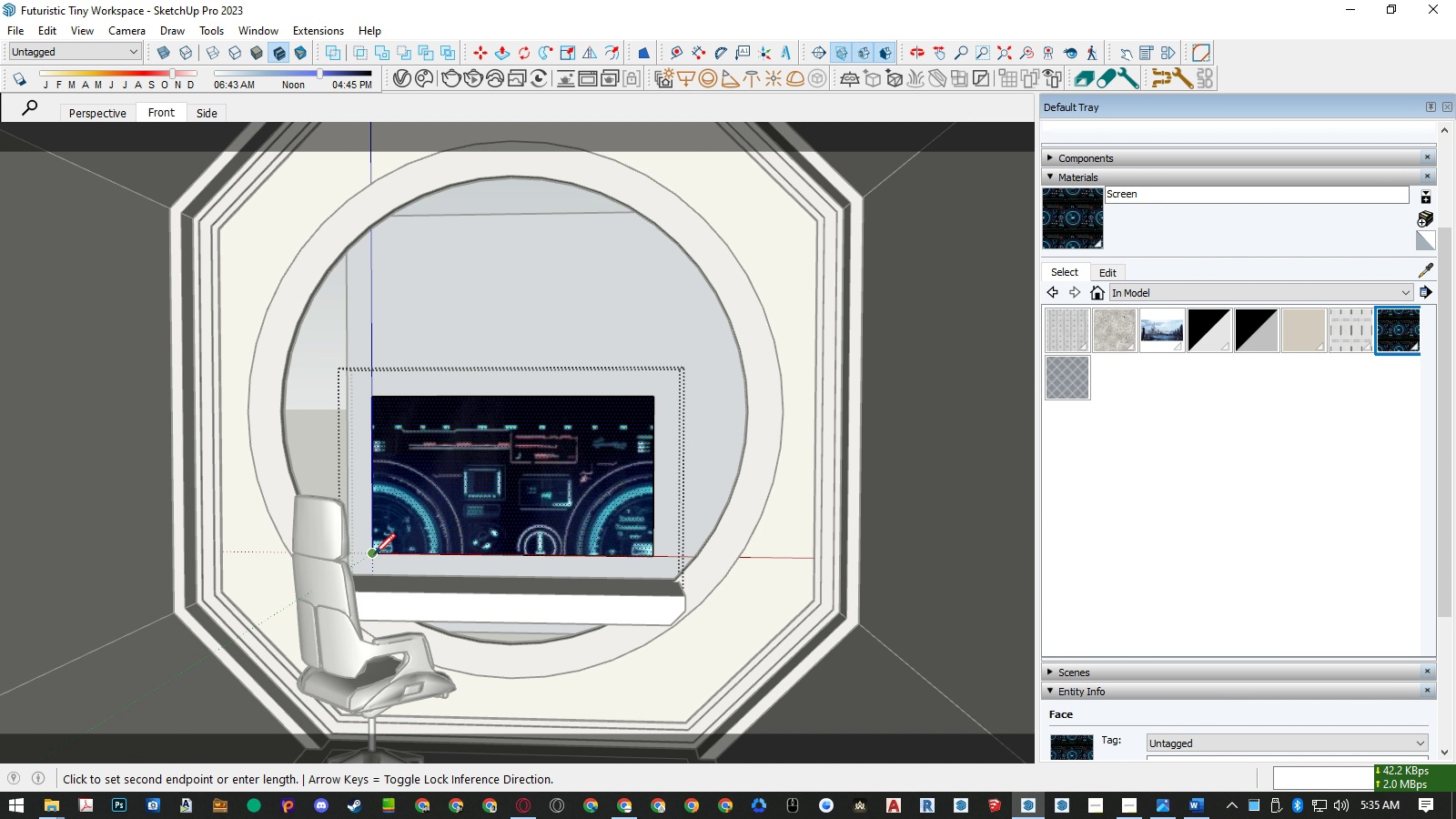 
left_click([374, 554])
 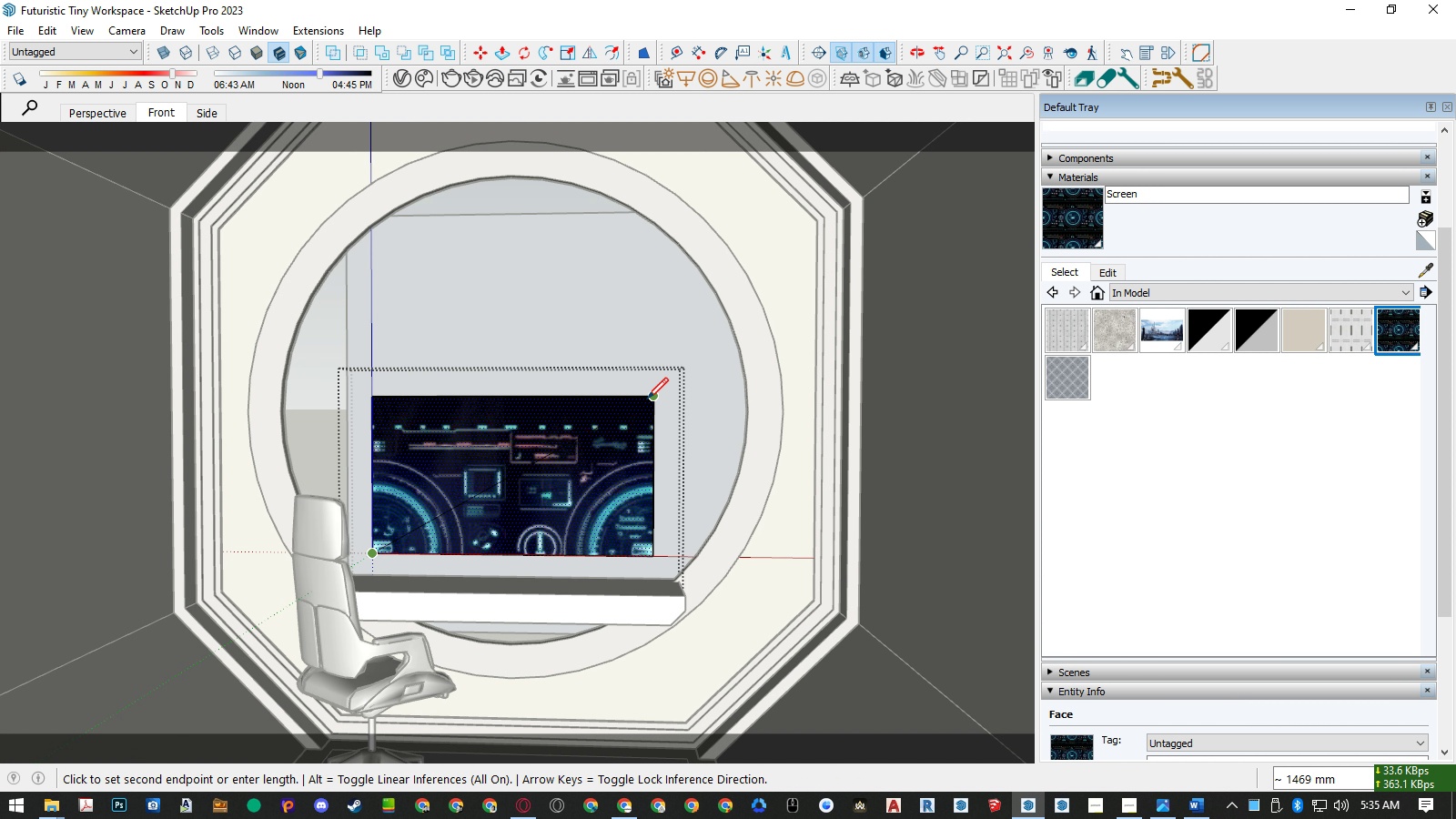 
left_click([647, 399])
 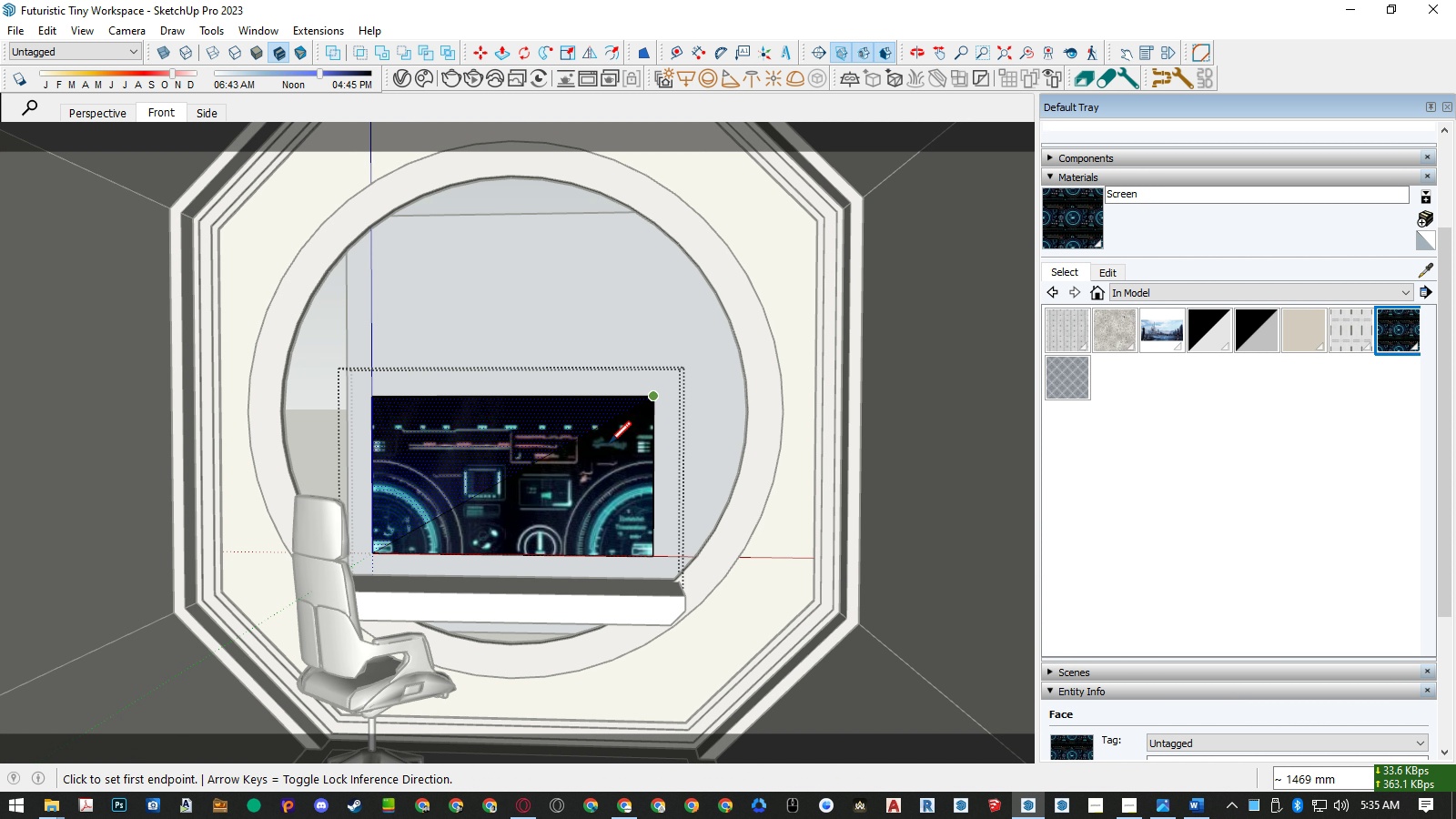 
key(Space)
 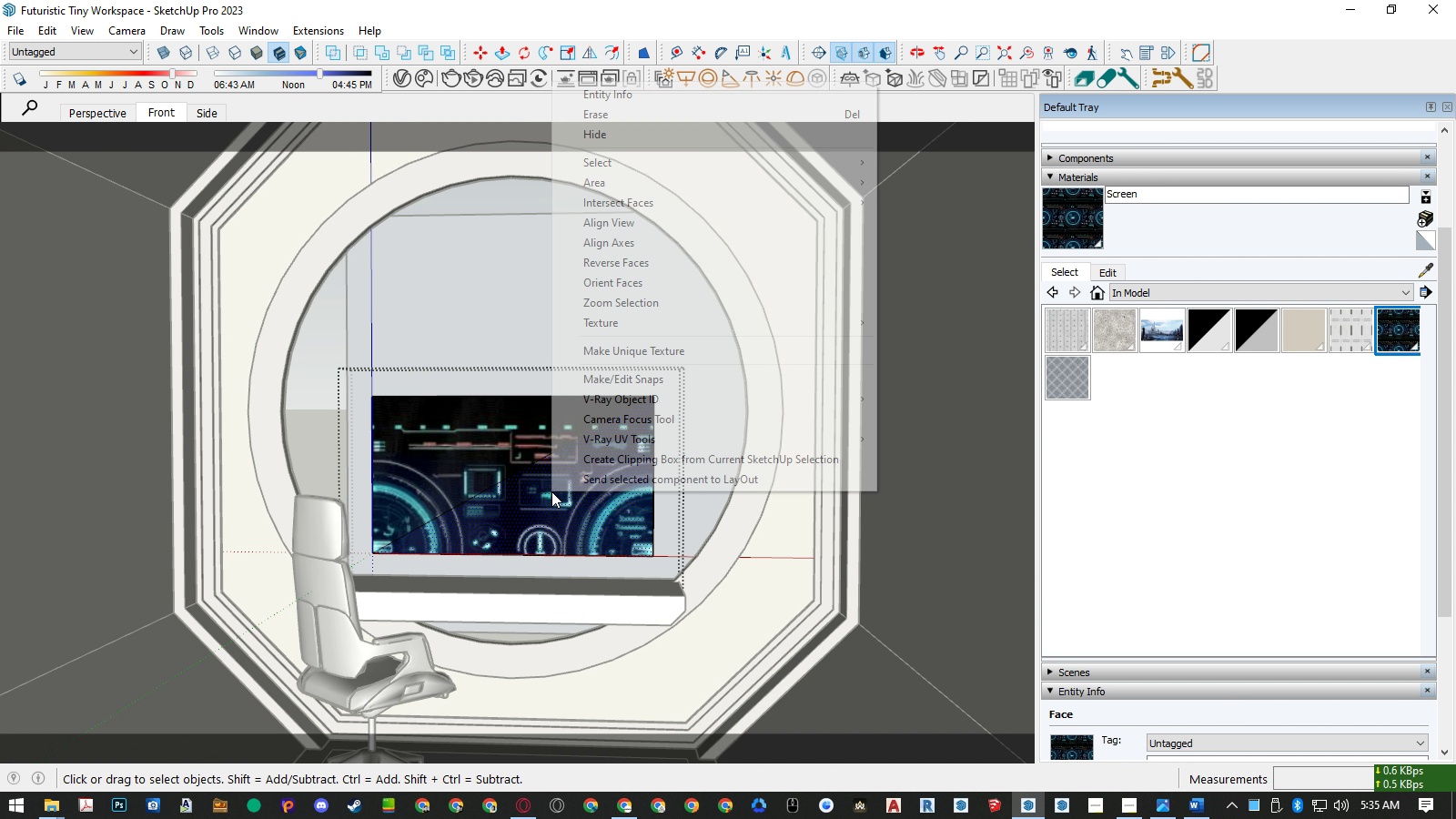 
right_click([551, 491])
 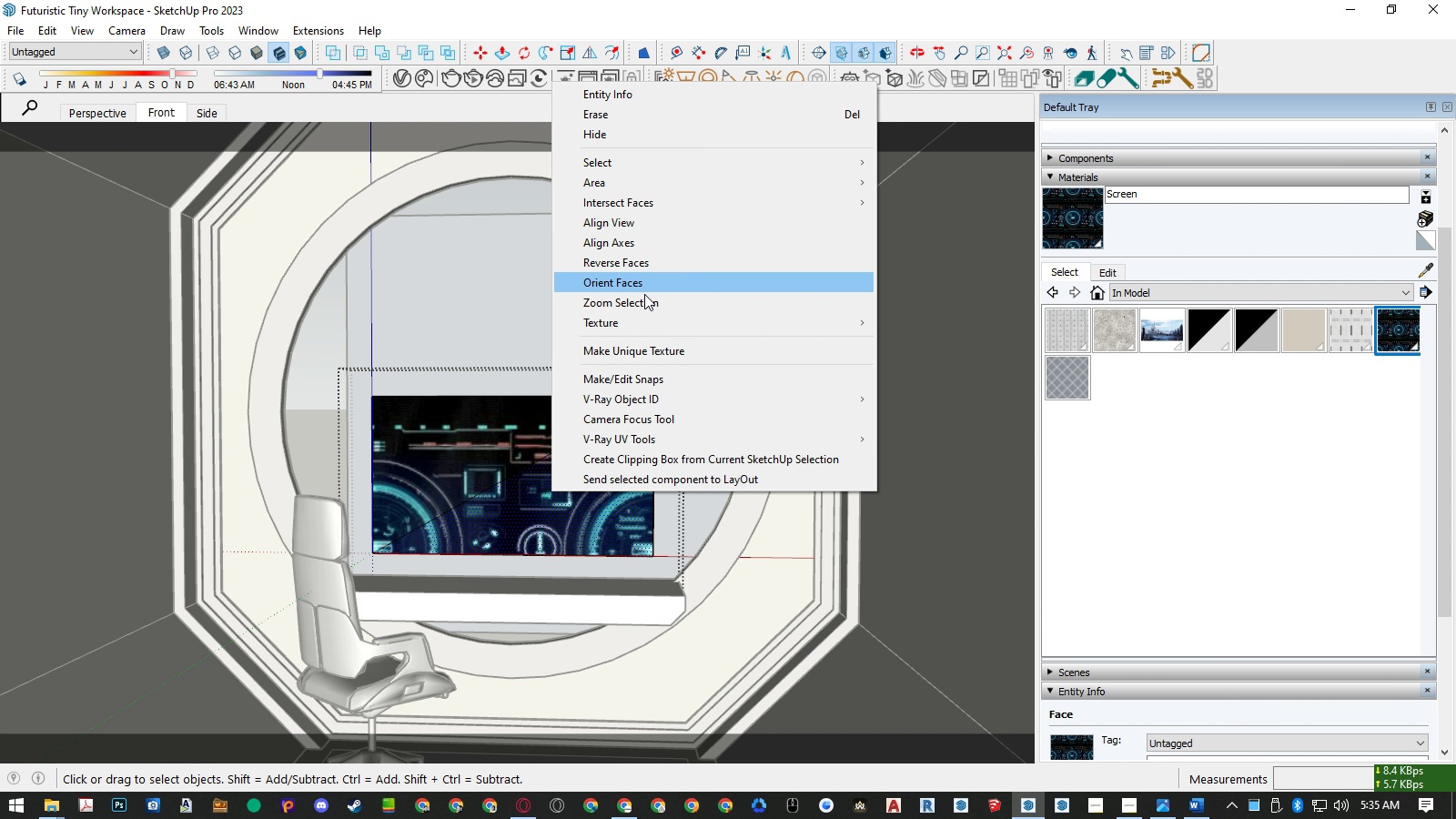 
left_click([644, 326])
 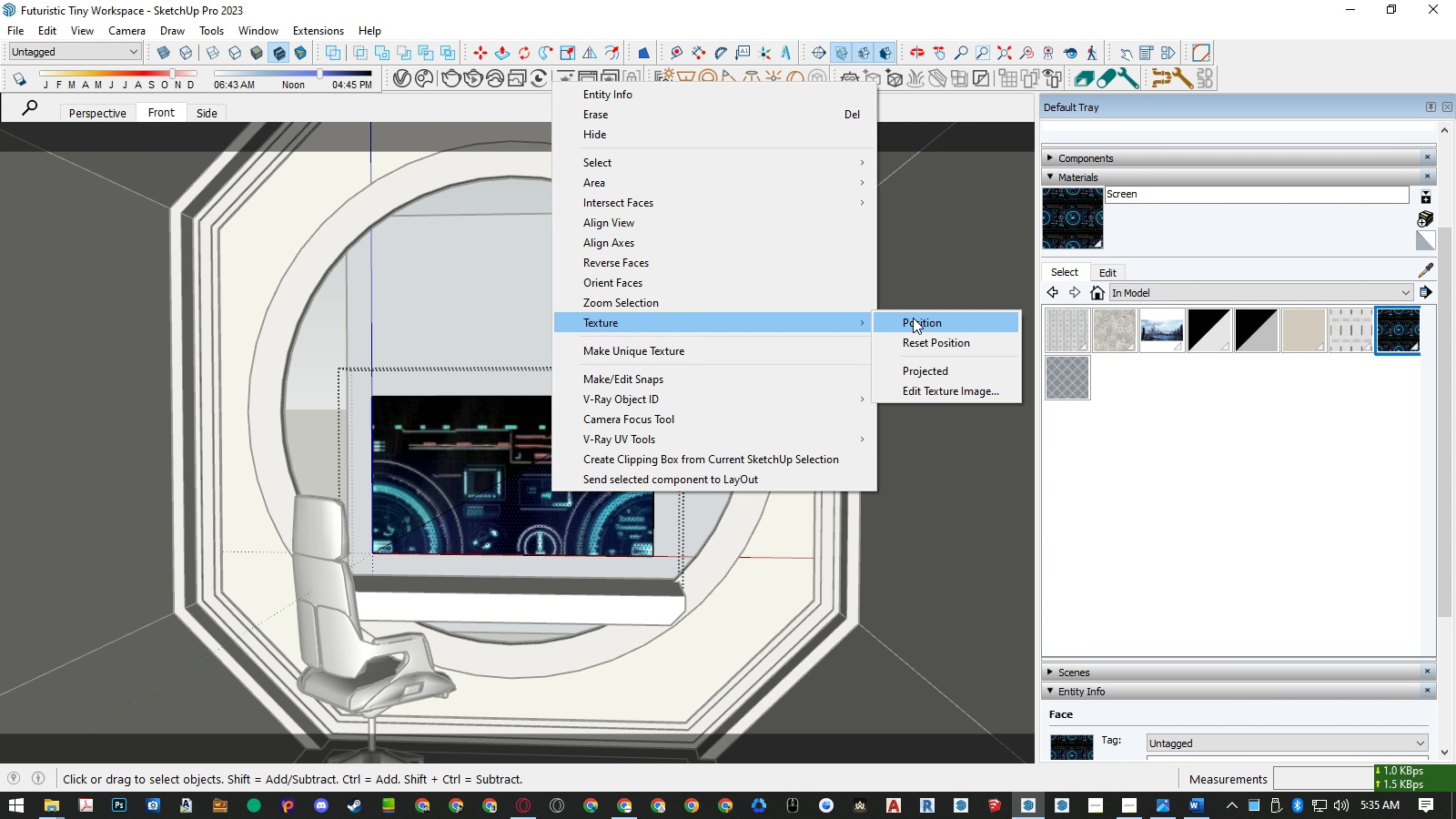 
left_click([913, 318])
 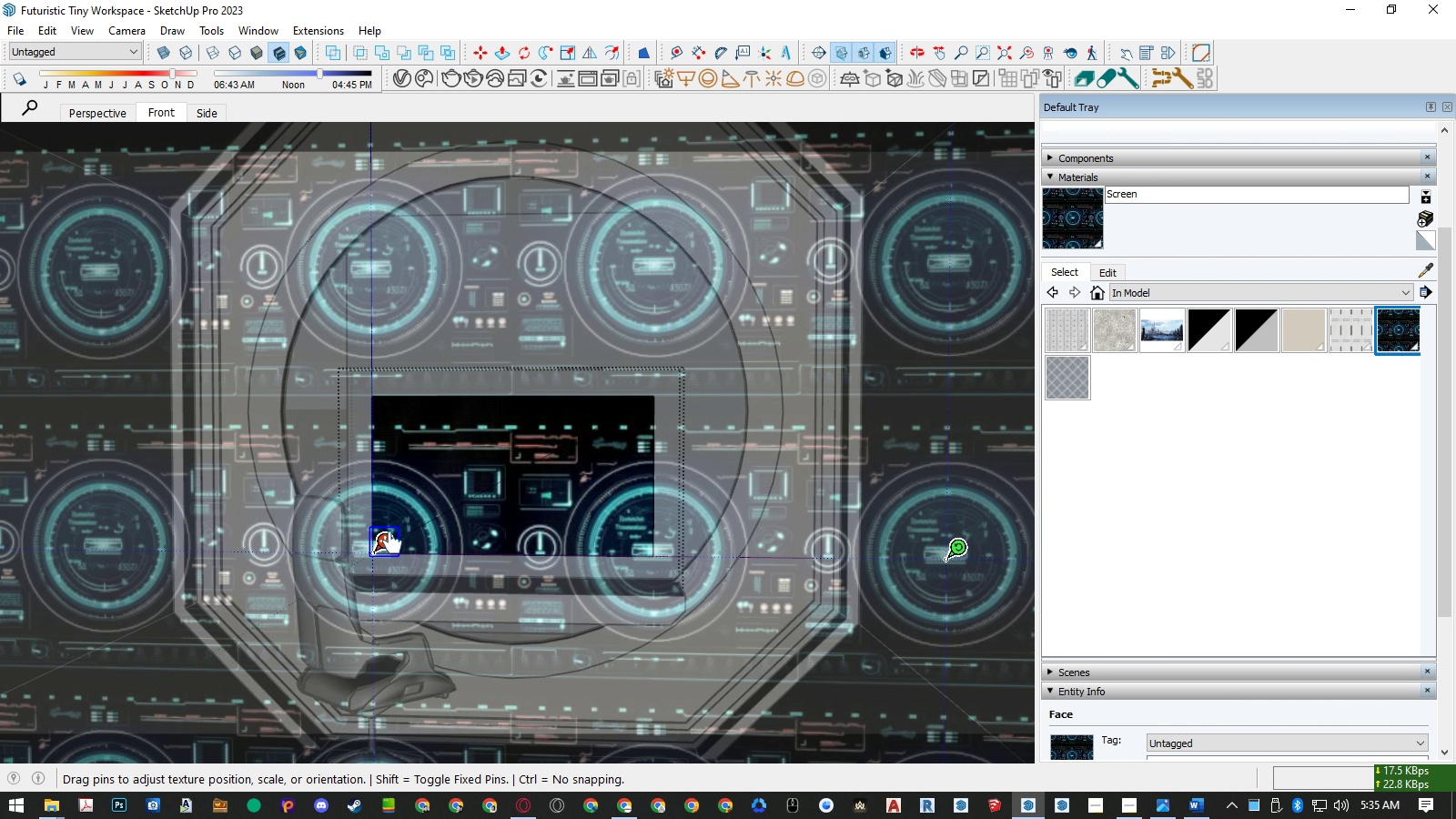 
left_click_drag(start_coordinate=[389, 548], to_coordinate=[524, 477])
 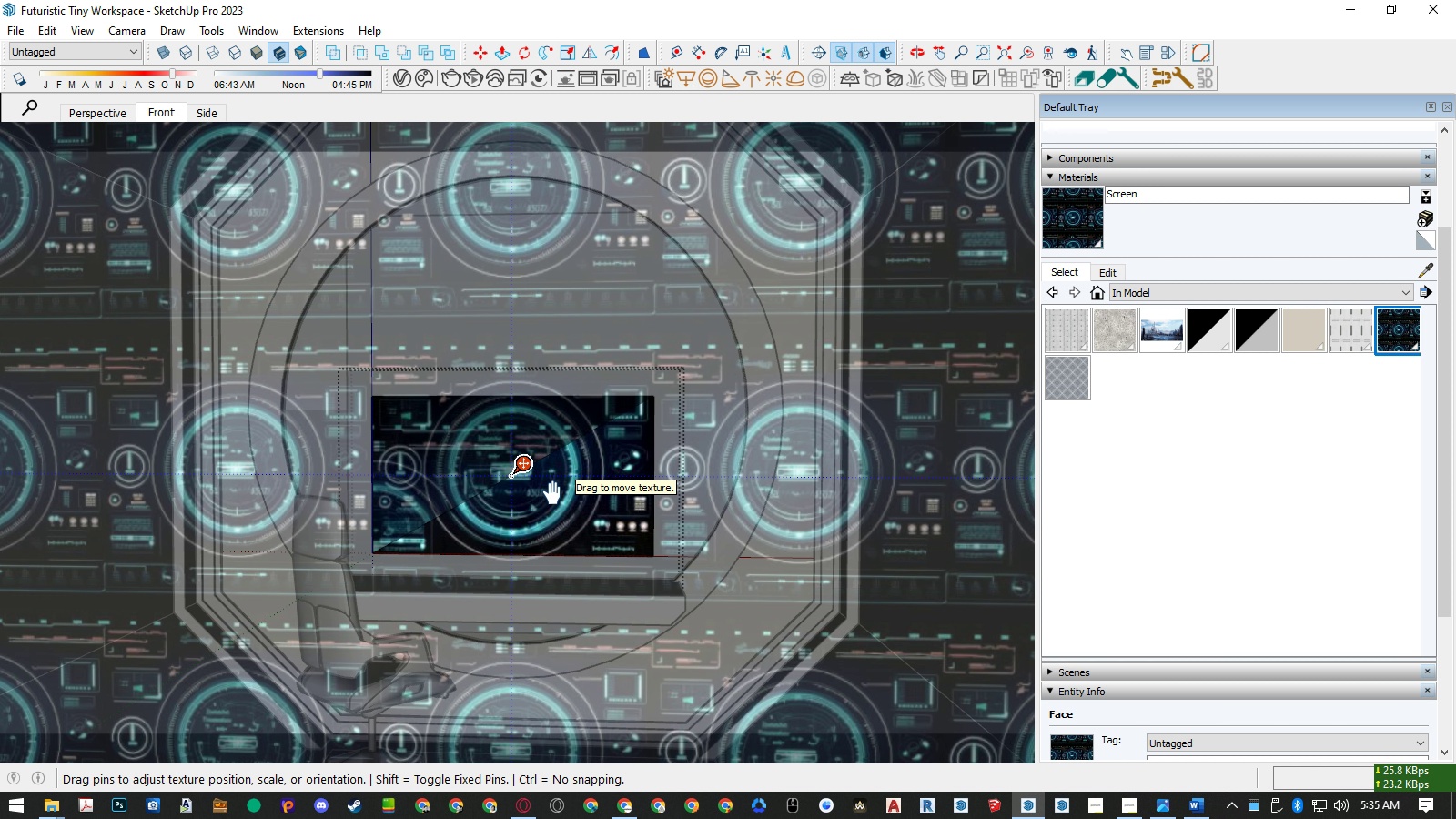 
wait(6.12)
 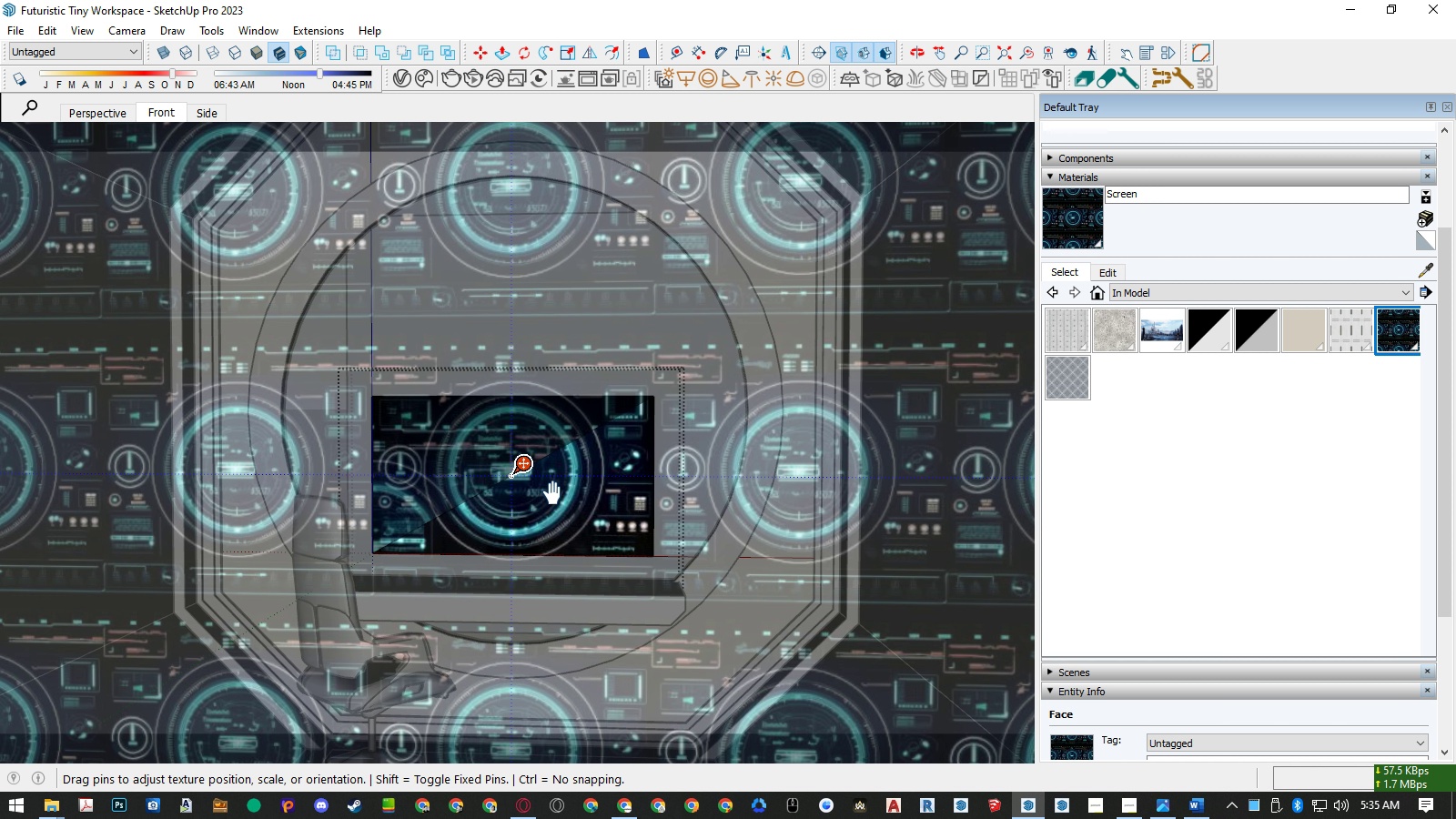 
left_click_drag(start_coordinate=[532, 472], to_coordinate=[386, 551])
 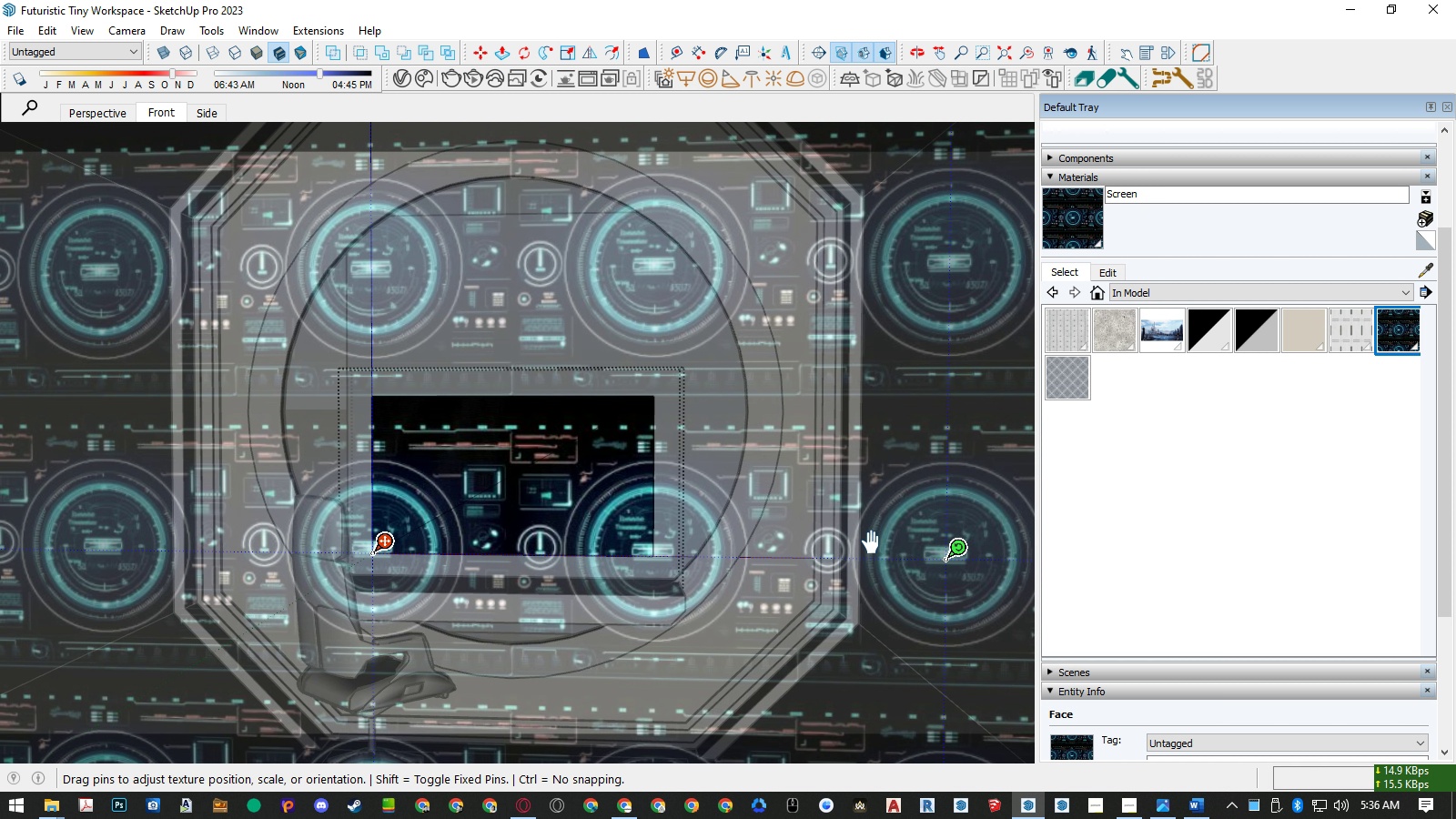 
scroll: coordinate [692, 571], scroll_direction: down, amount: 8.0
 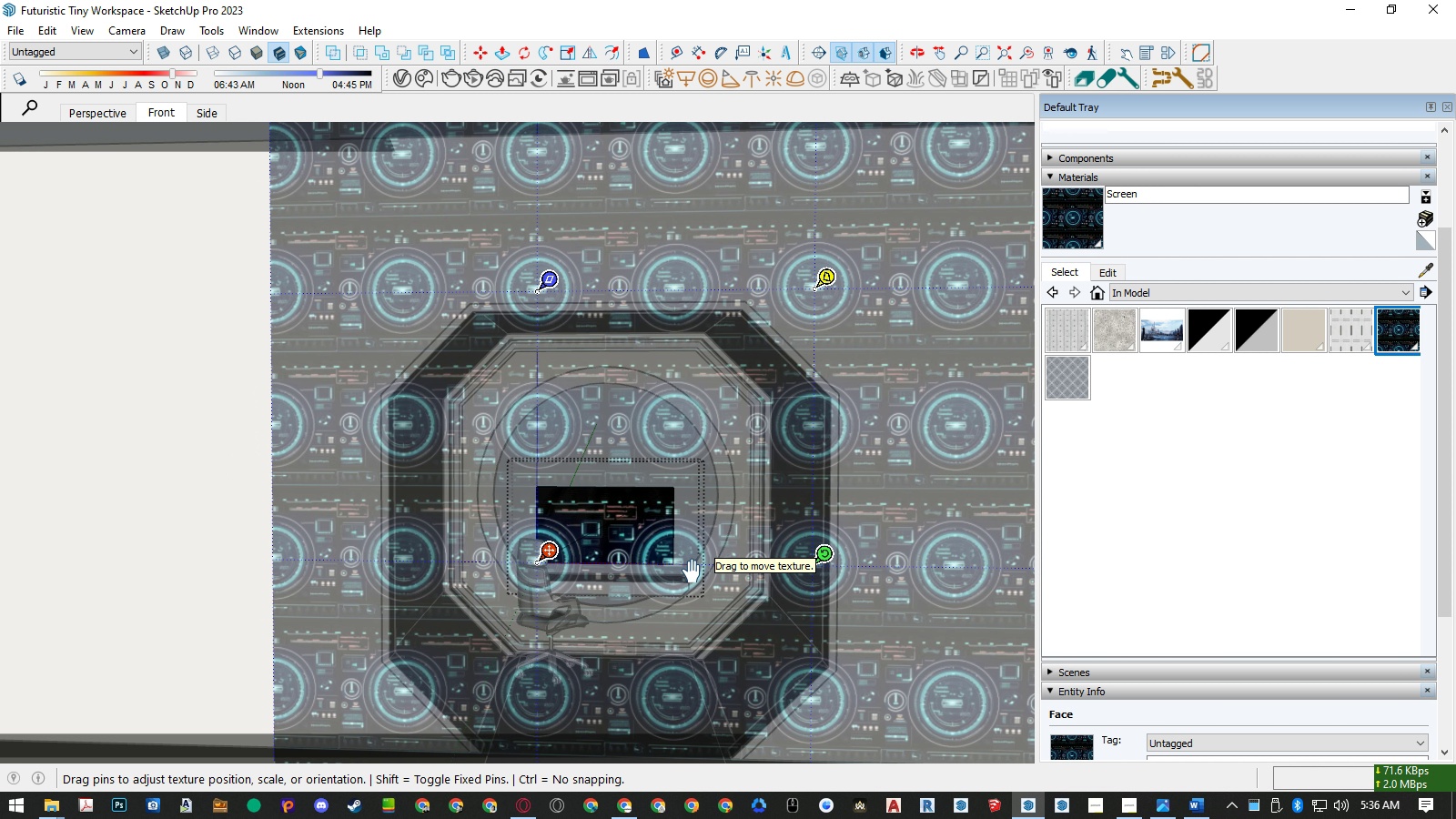 
scroll: coordinate [692, 571], scroll_direction: up, amount: 3.0
 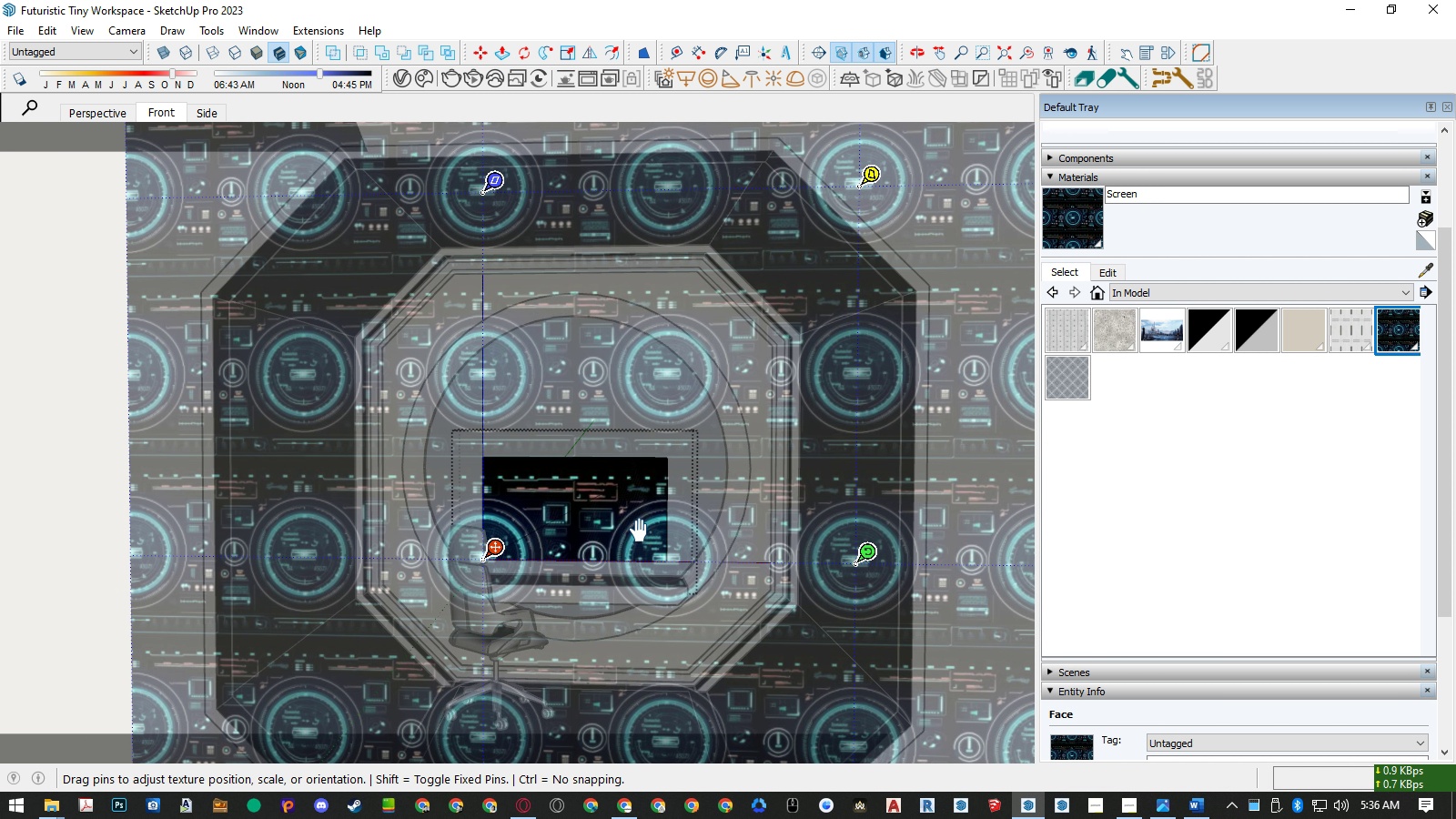 
key(Escape)
 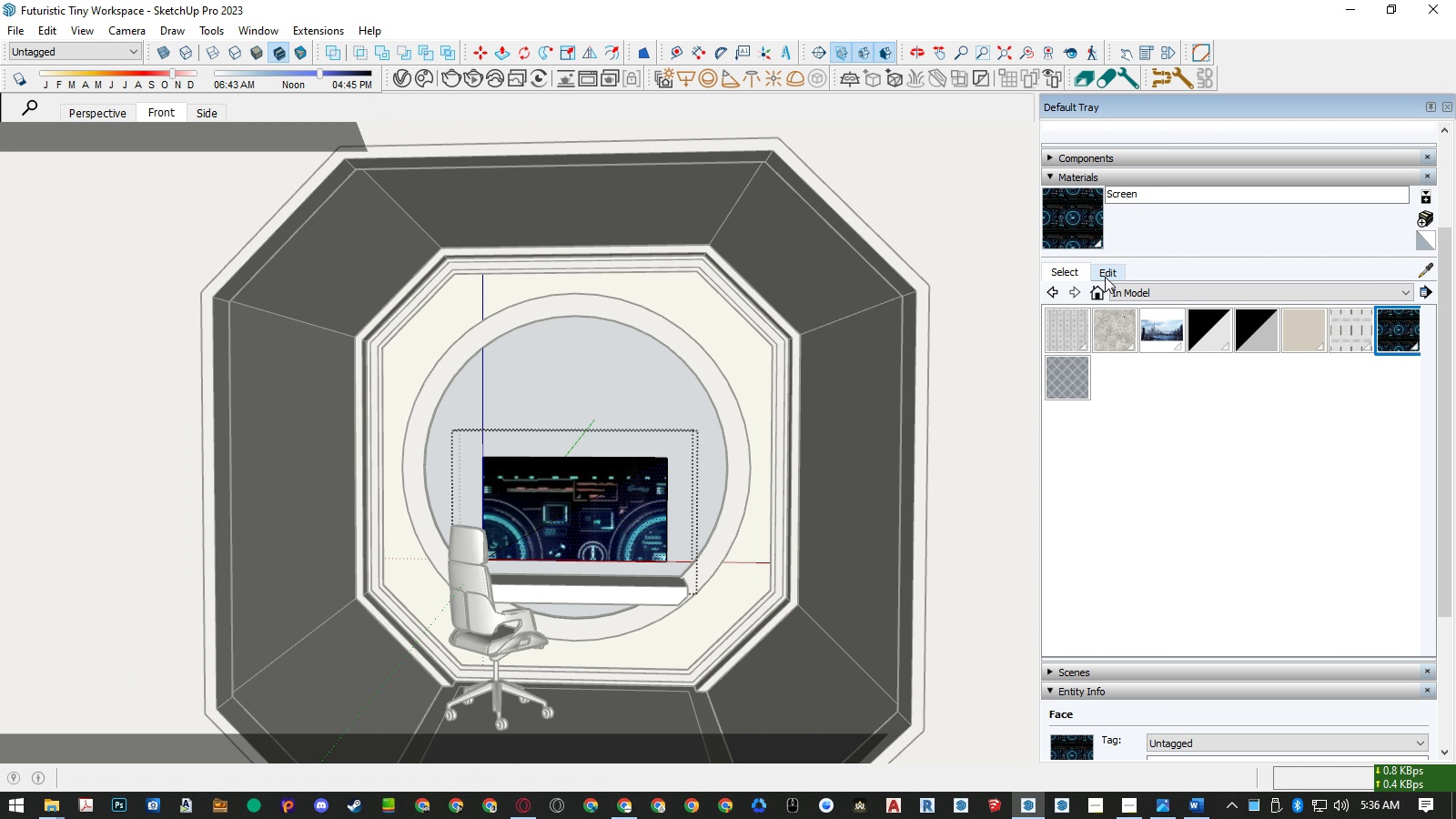 
left_click([1105, 275])
 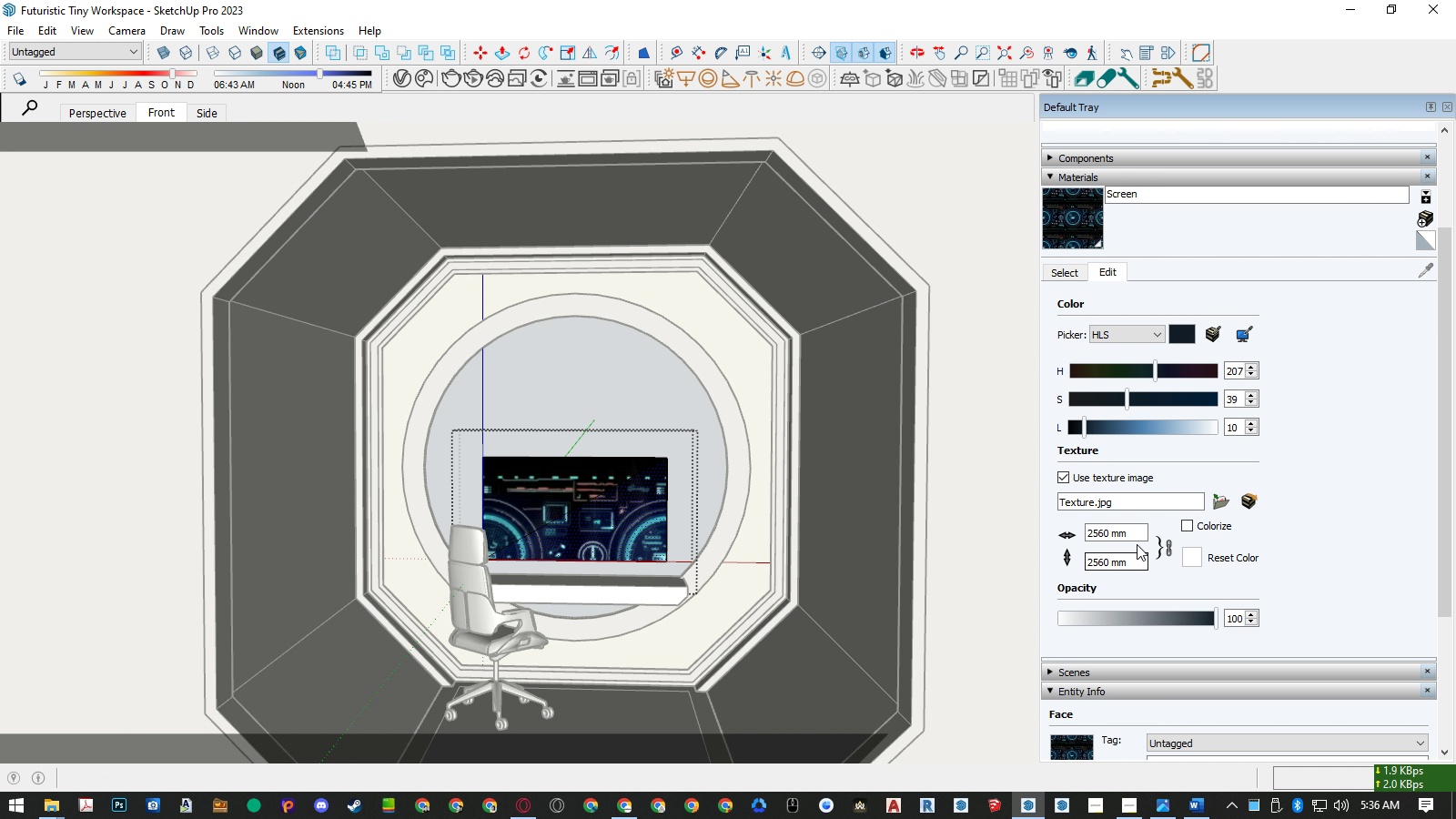 
left_click_drag(start_coordinate=[1136, 531], to_coordinate=[1013, 530])
 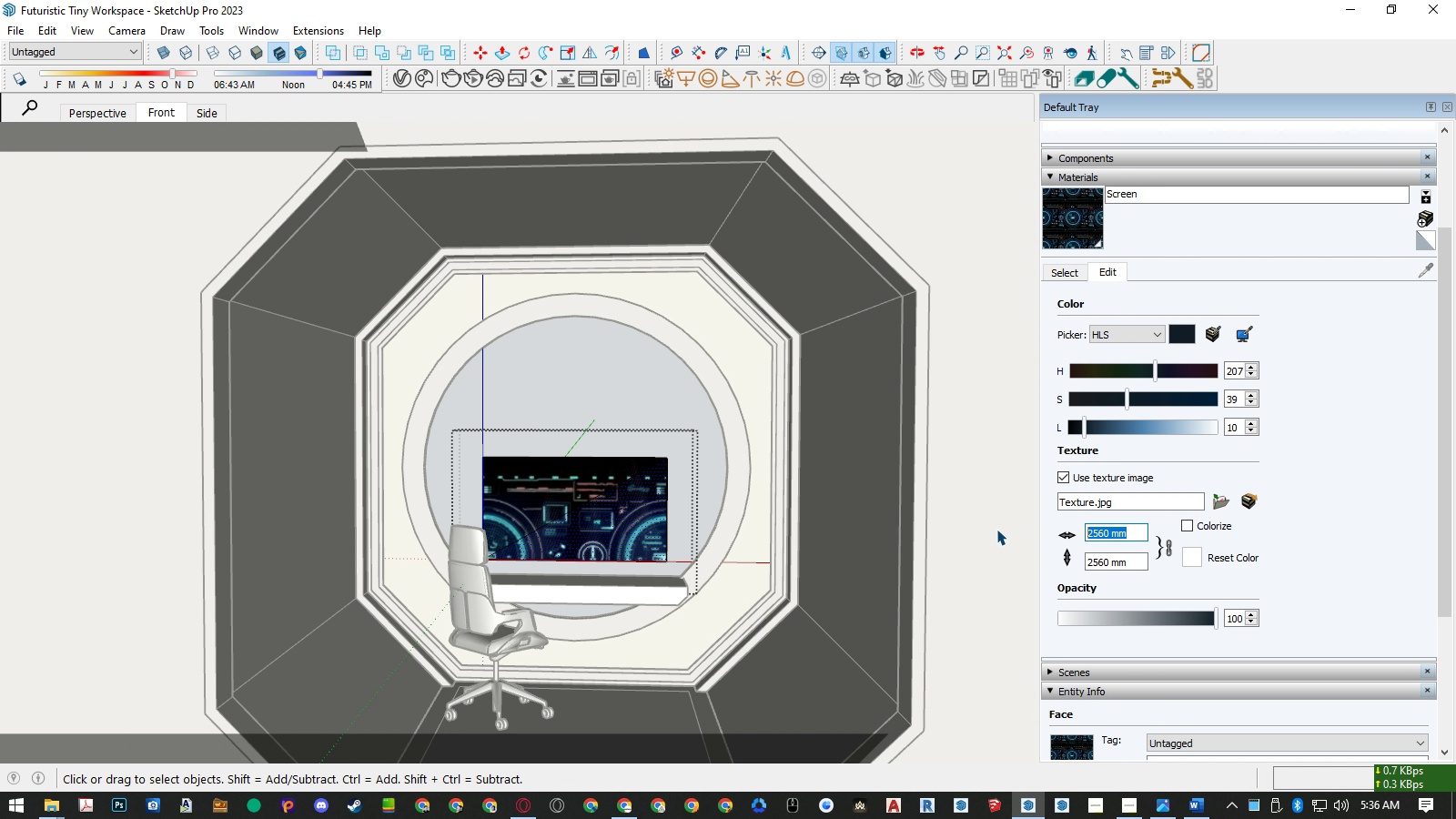 
key(Numpad1)
 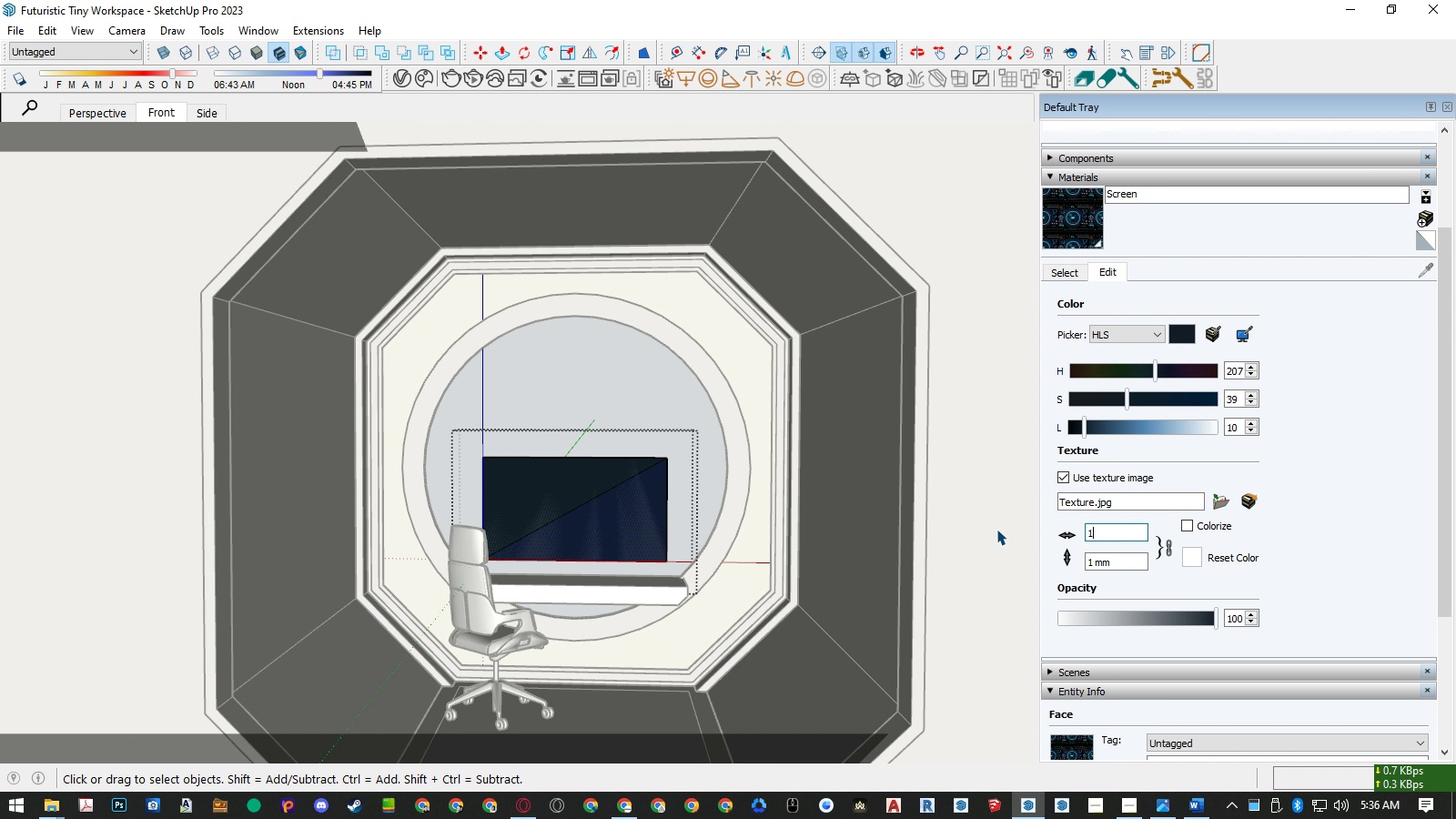 
key(Numpad4)
 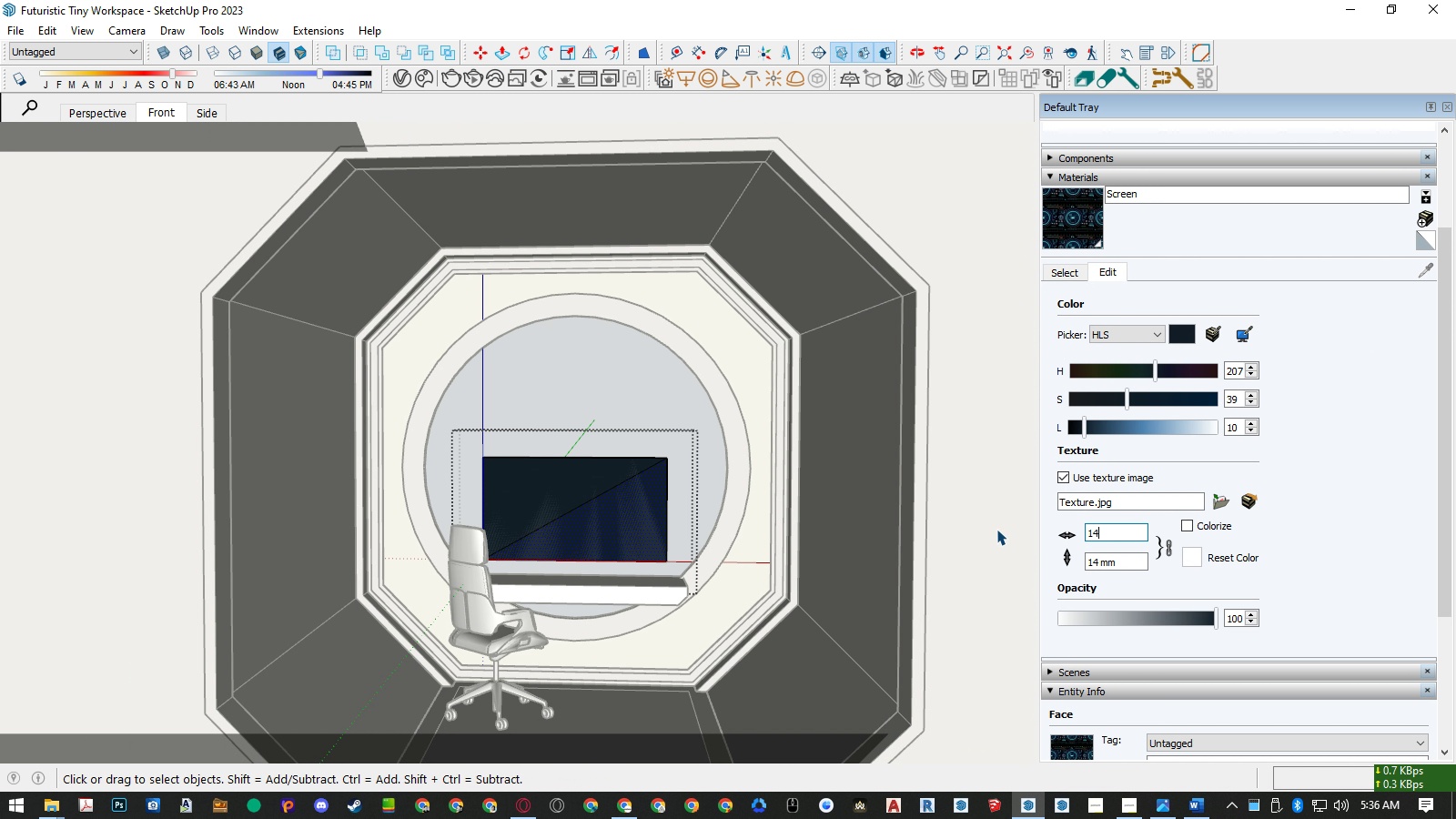 
key(Numpad4)
 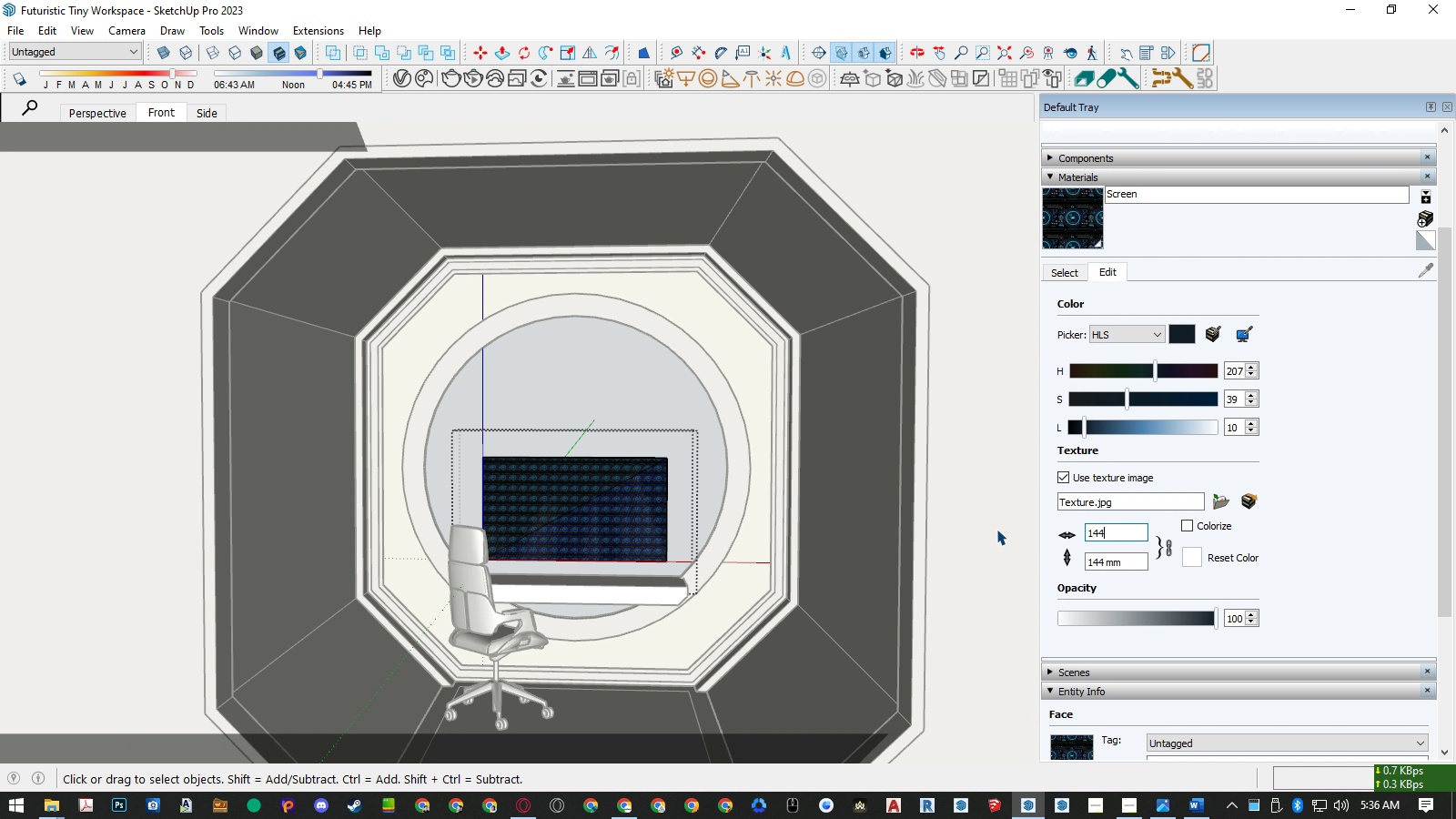 
key(Numpad0)
 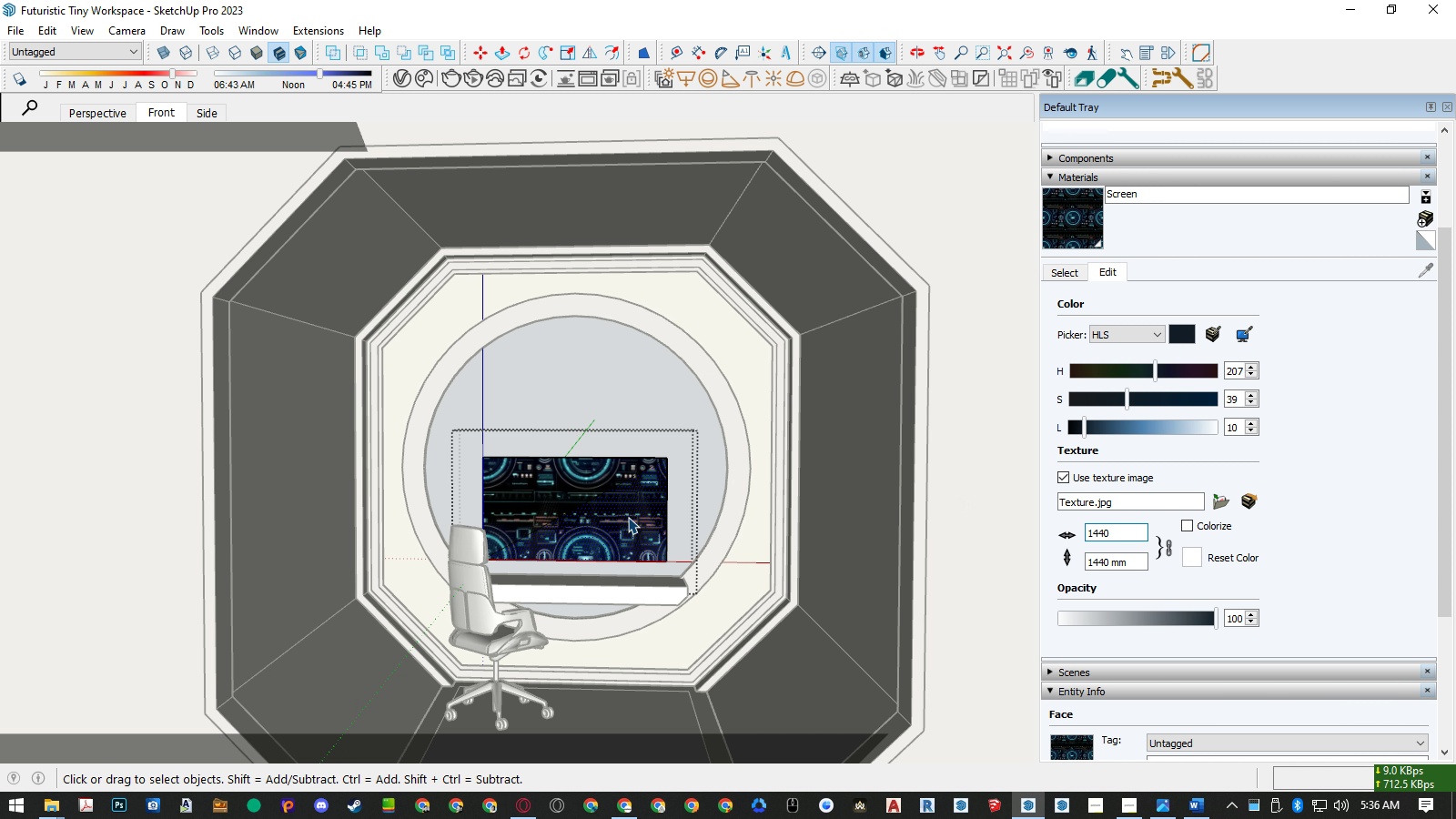 
right_click([584, 521])
 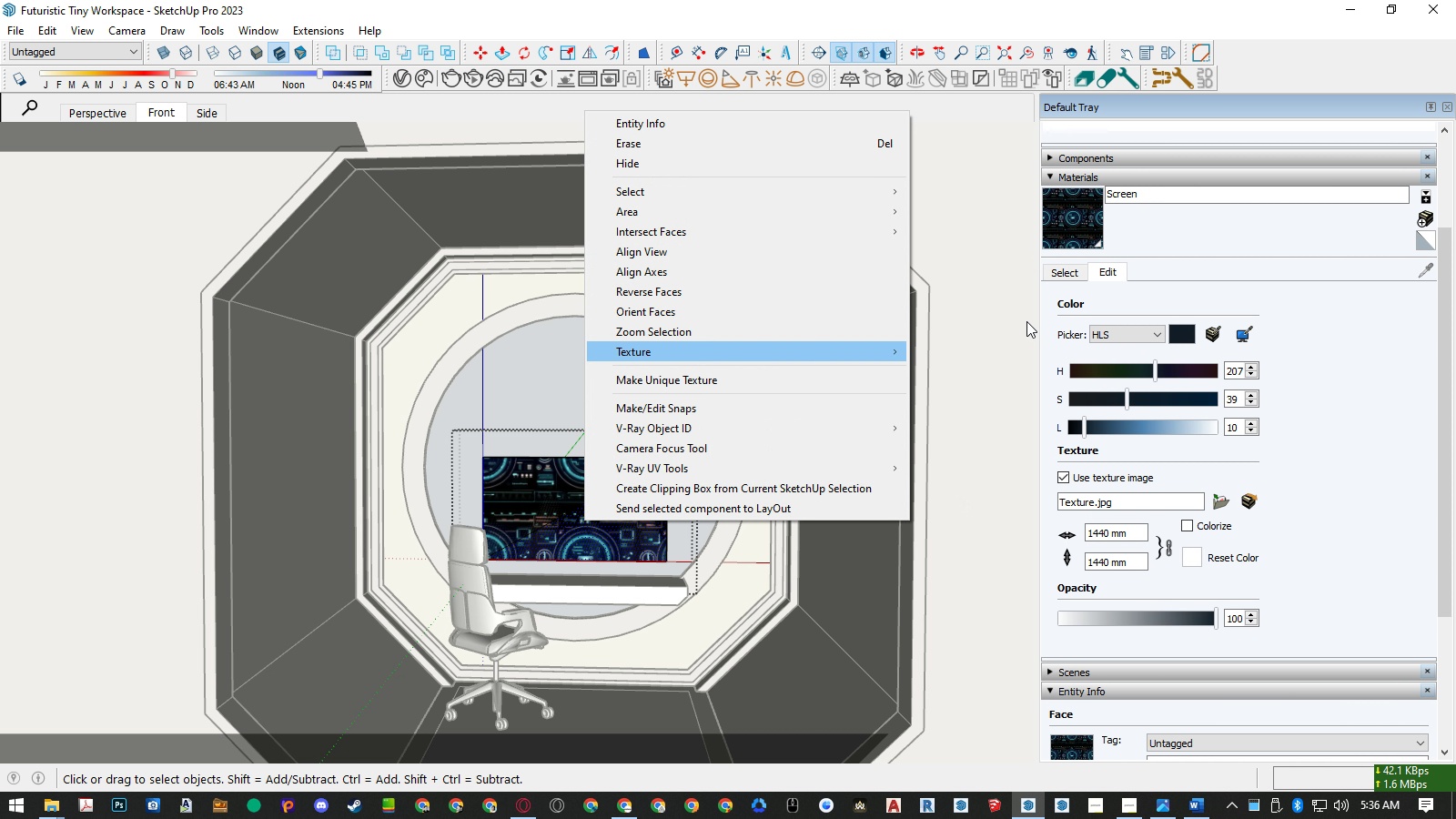 
left_click([1065, 273])
 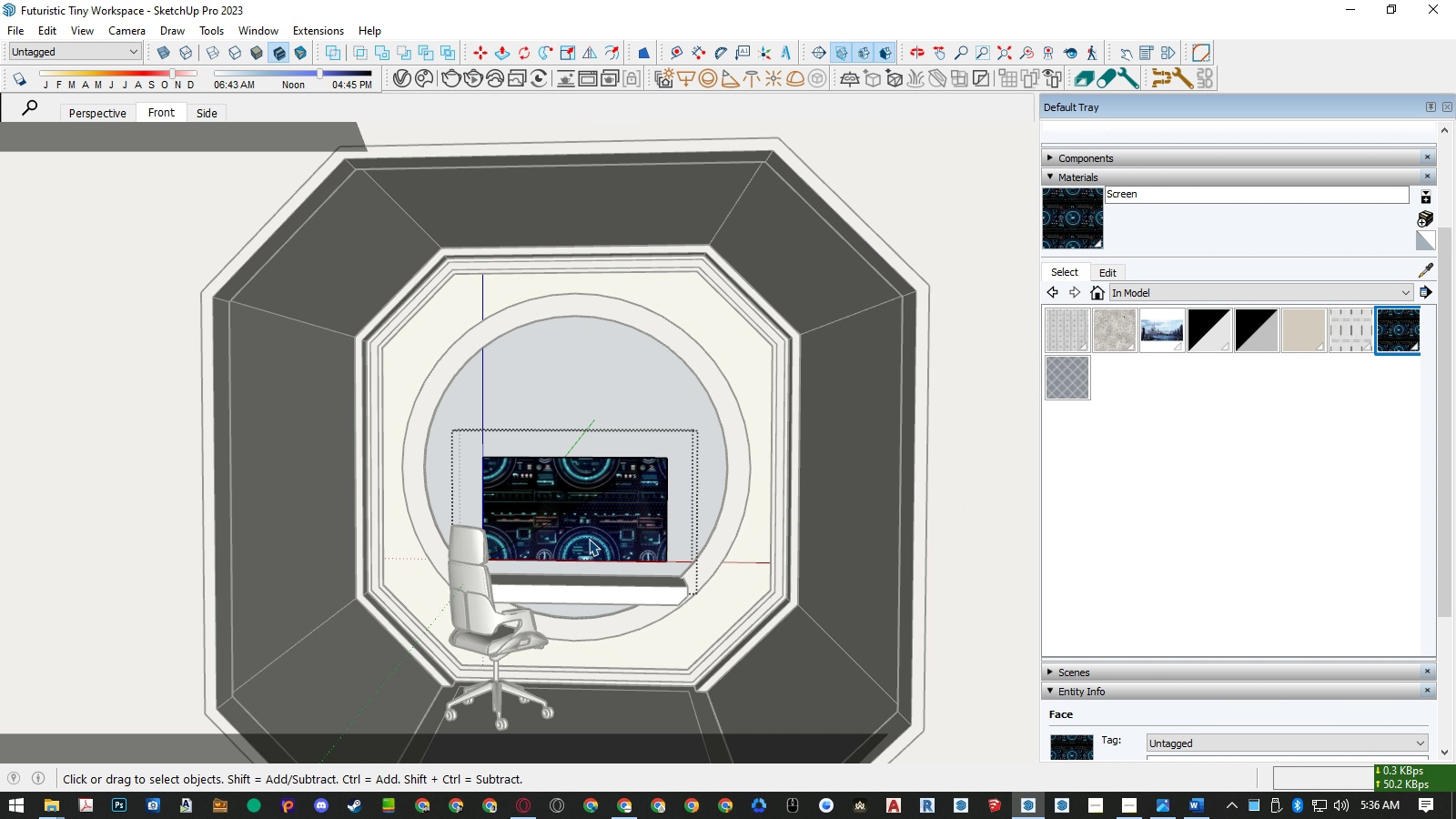 
right_click([589, 539])
 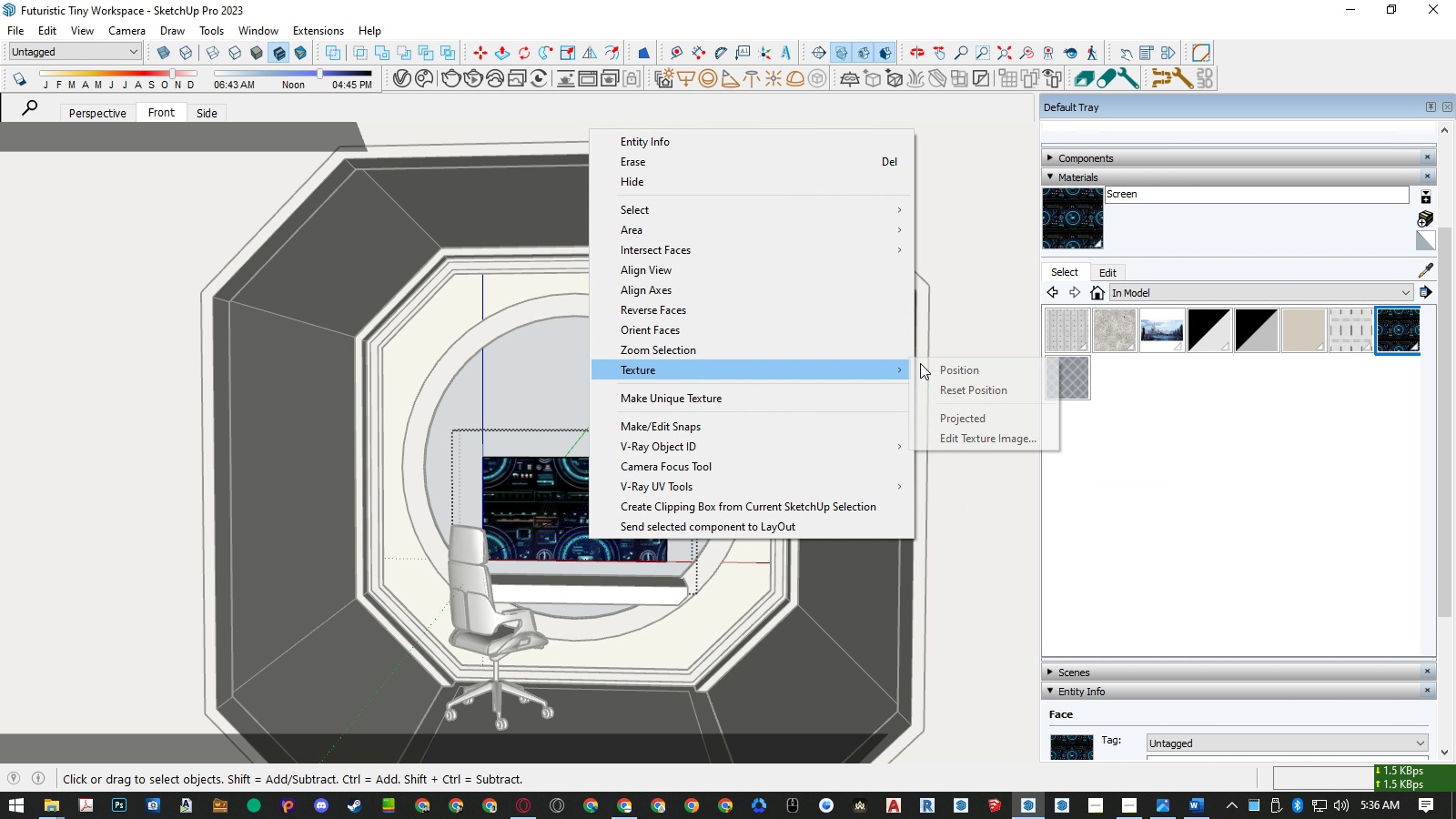 
double_click([947, 363])
 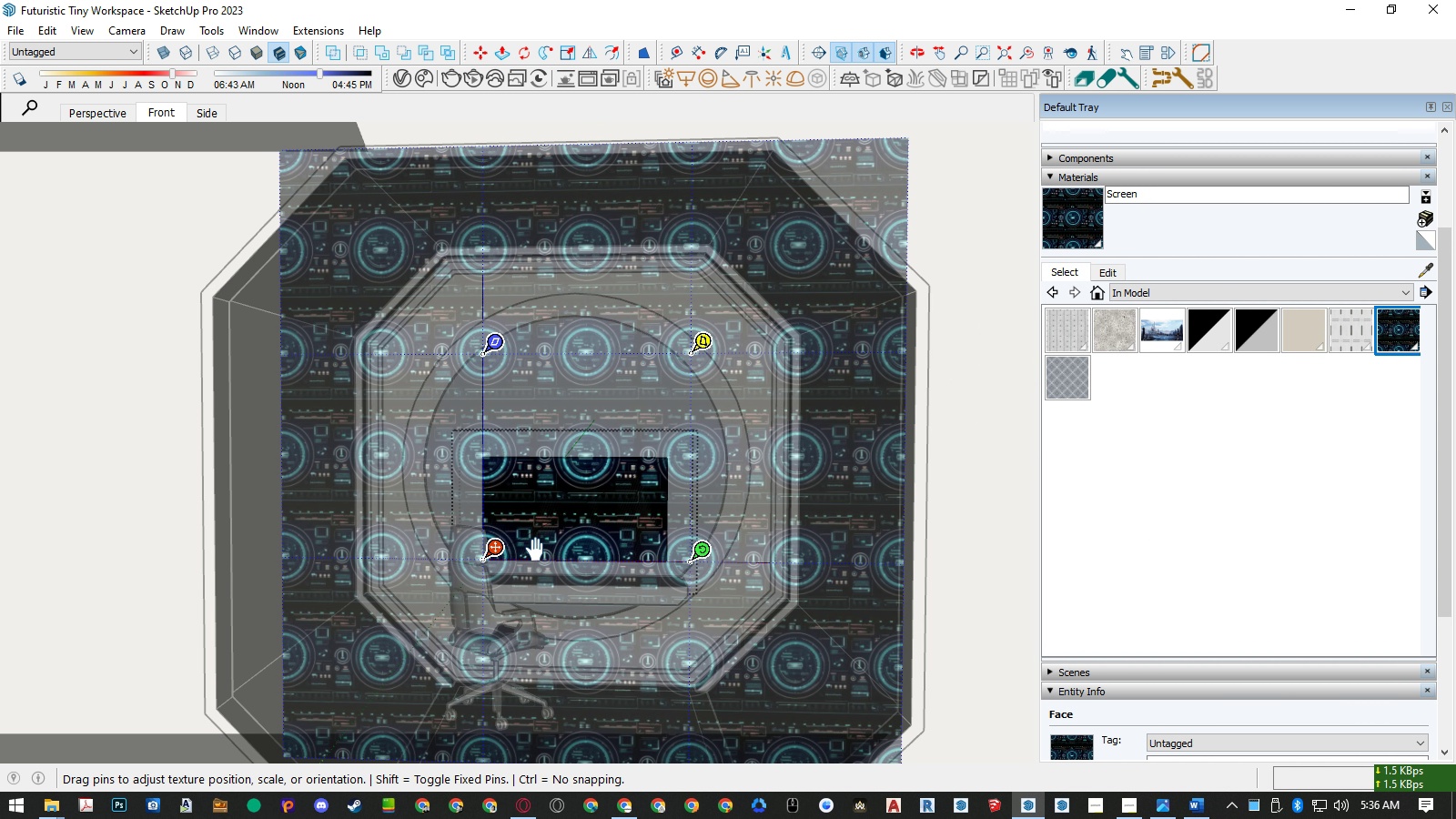 
scroll: coordinate [533, 550], scroll_direction: up, amount: 5.0
 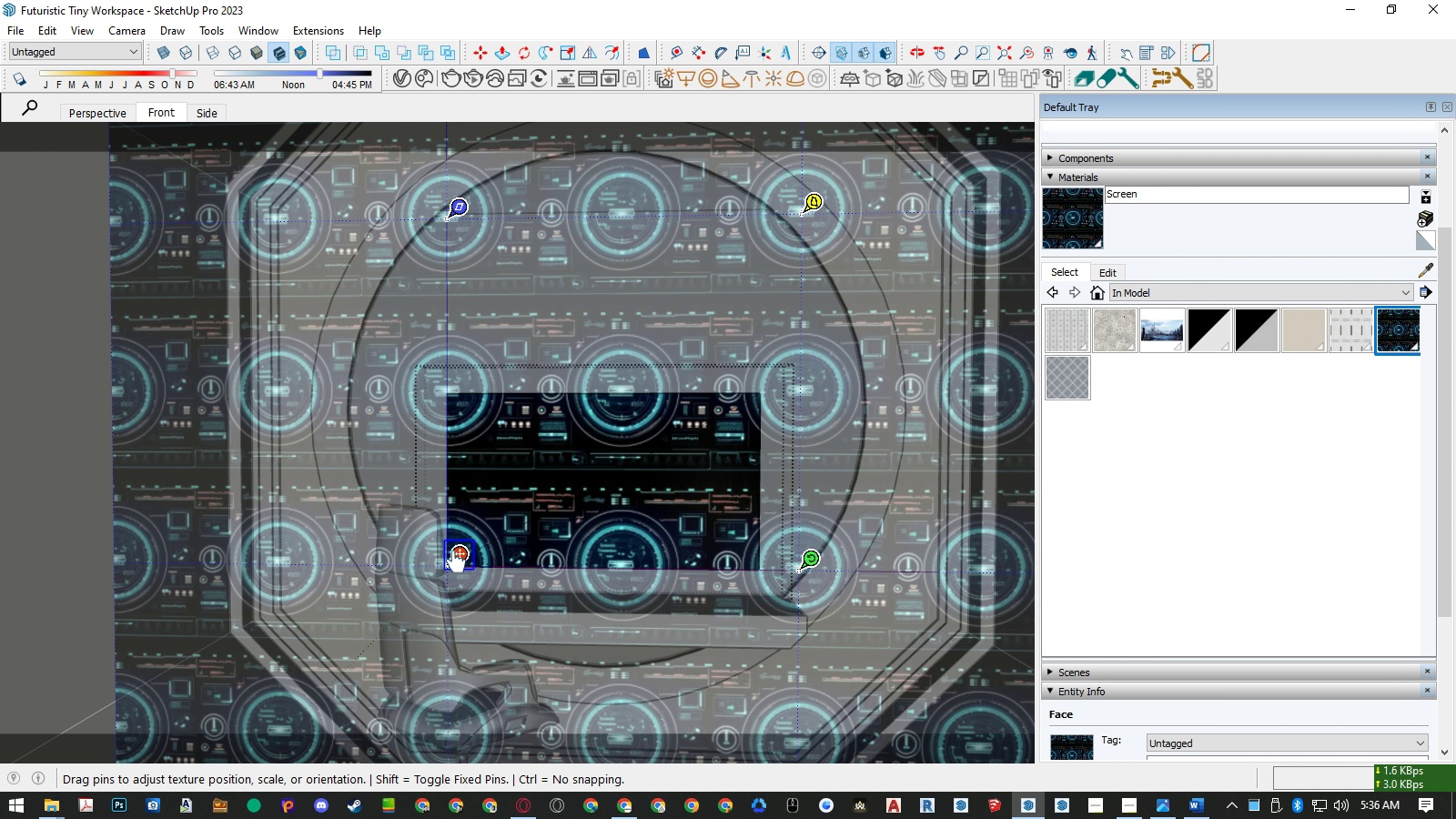 
left_click_drag(start_coordinate=[458, 563], to_coordinate=[604, 485])
 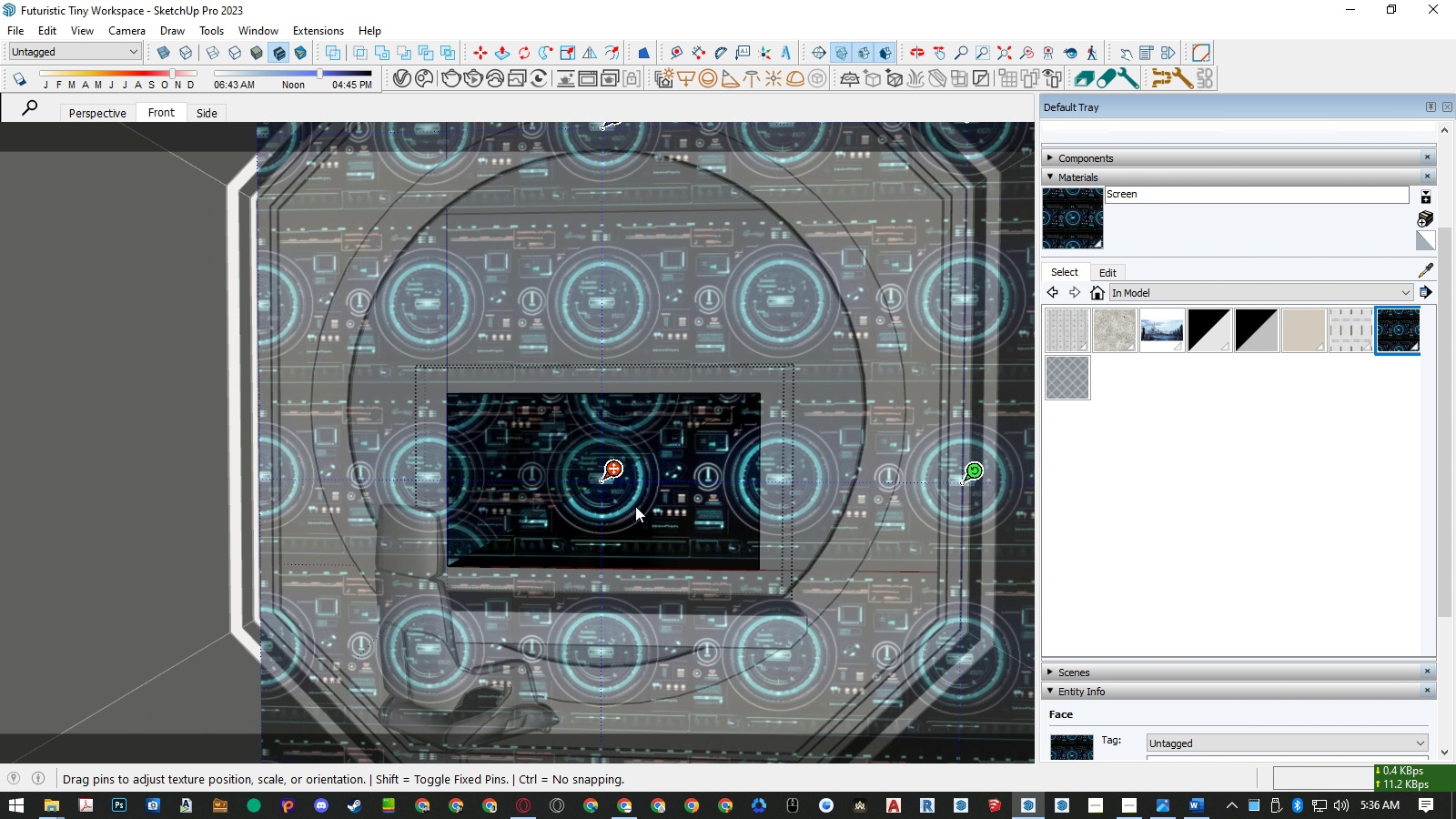 
right_click([635, 506])
 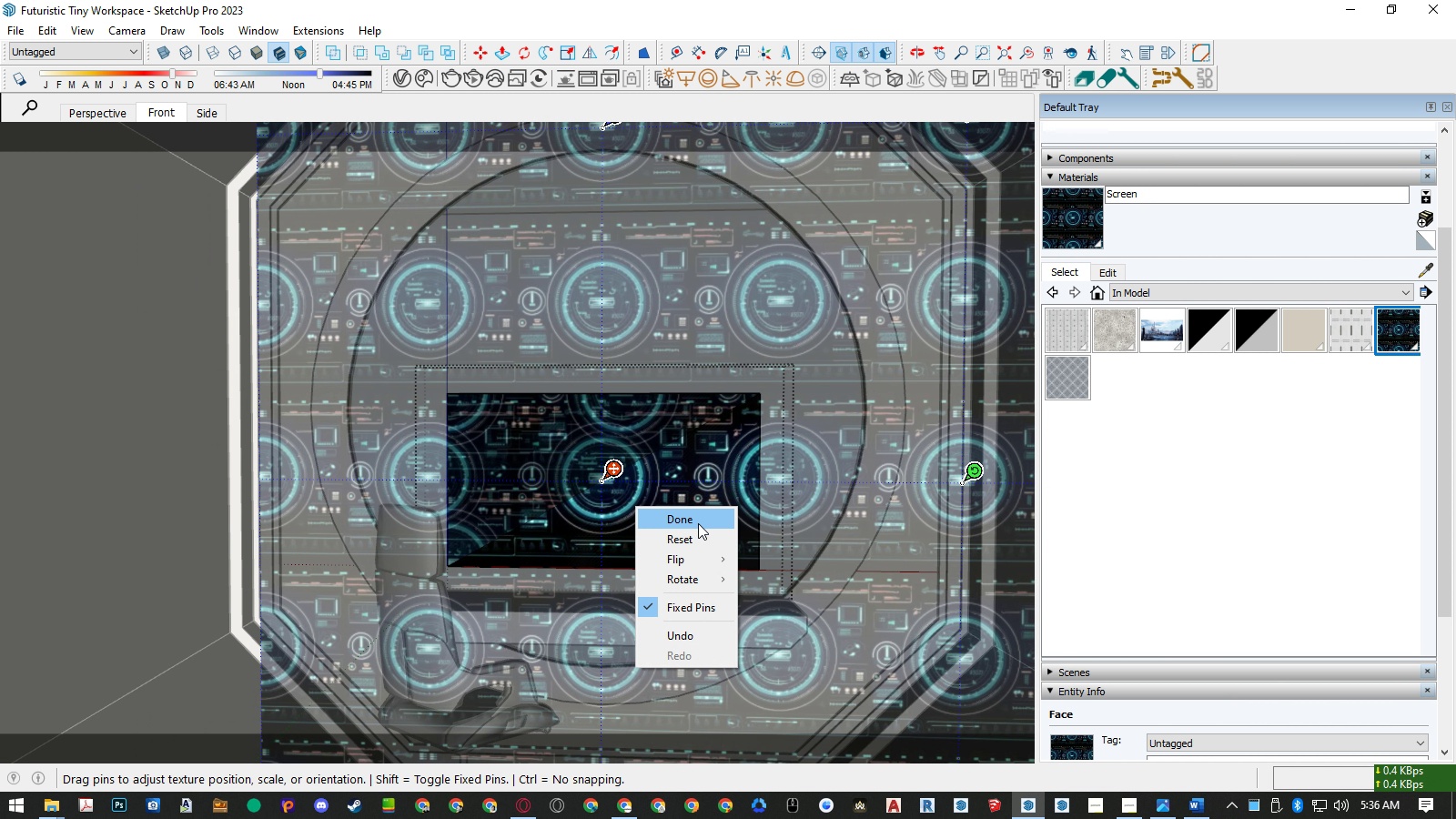 
left_click([698, 523])
 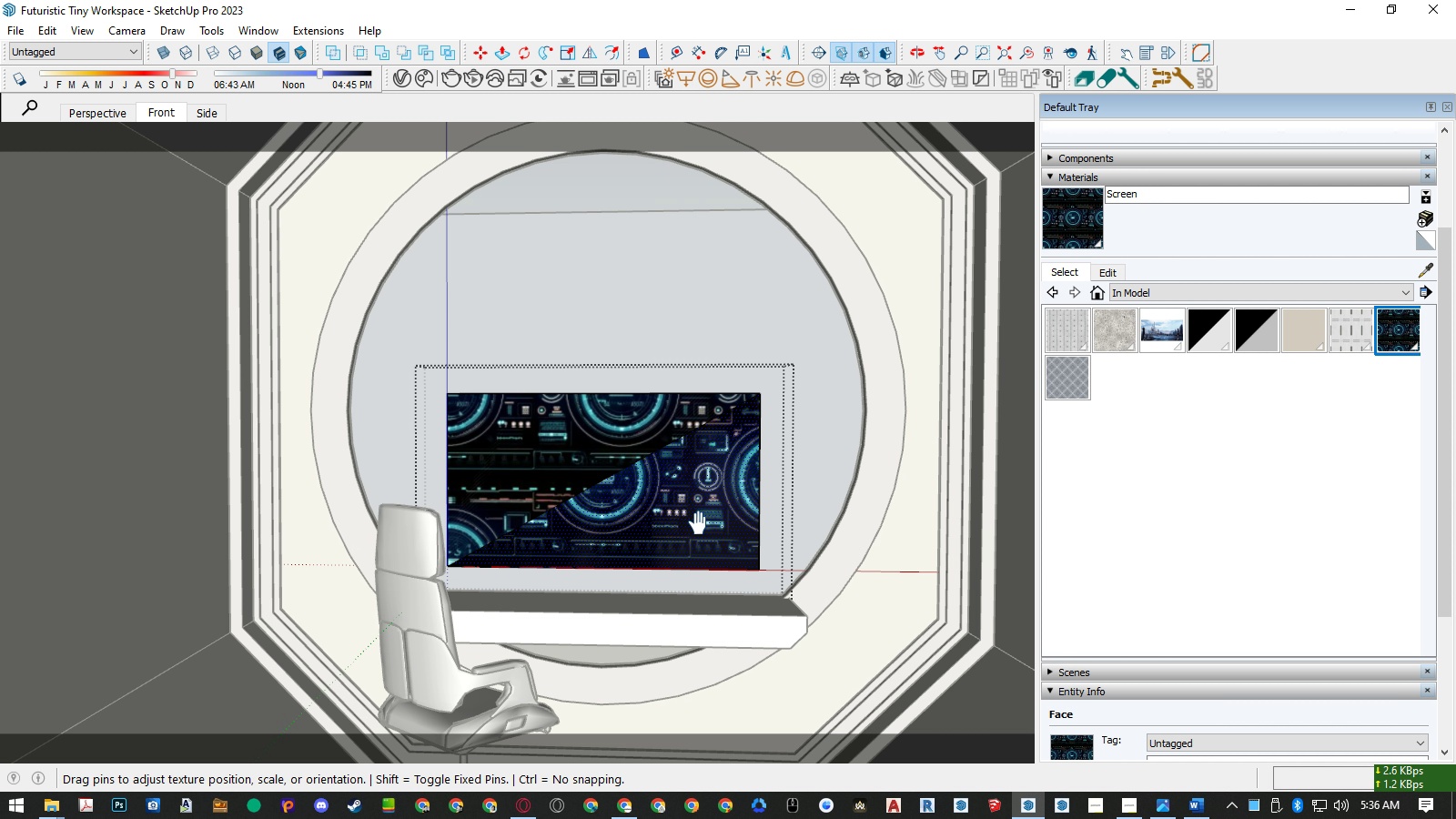 
key(B)
 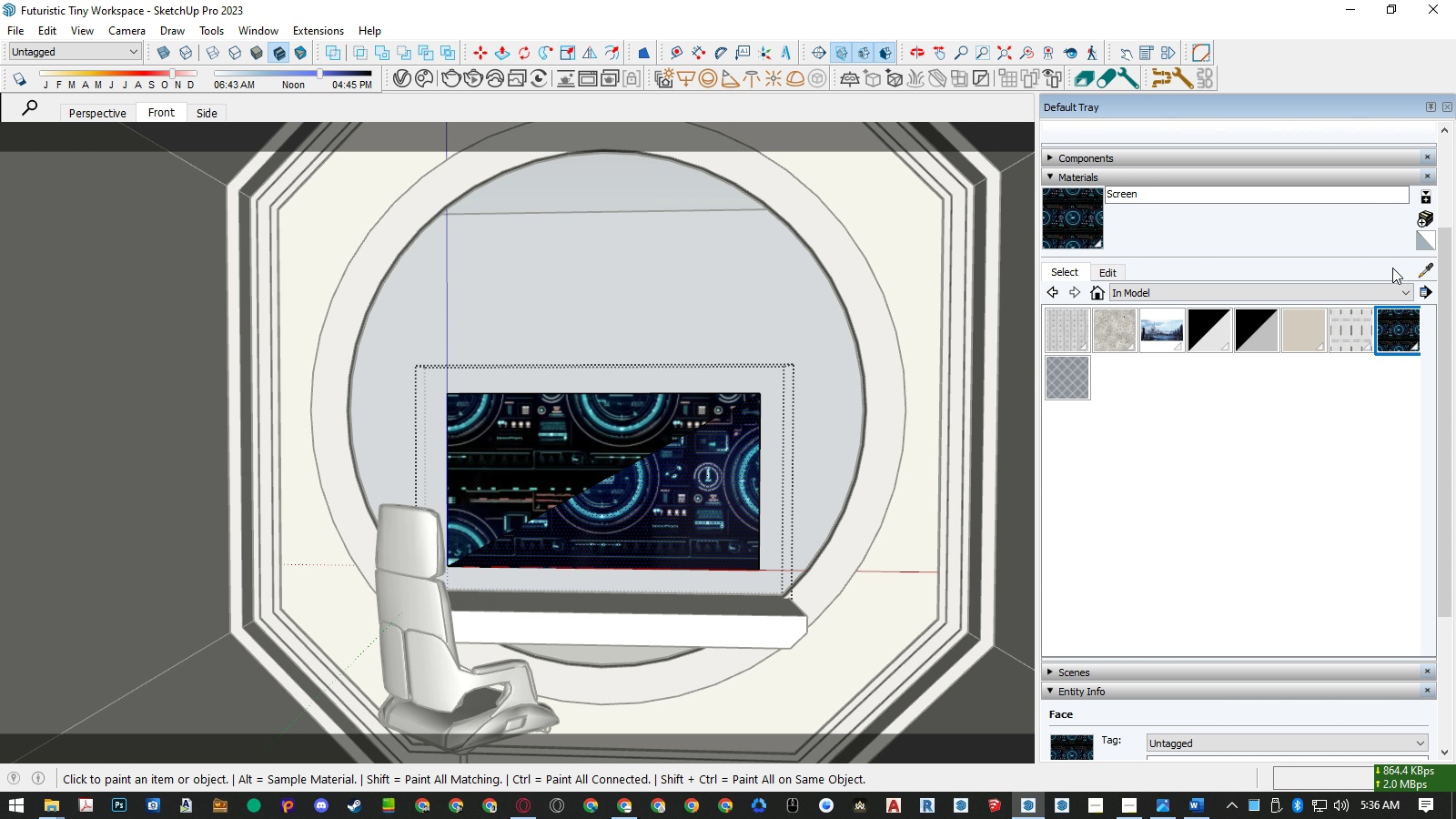 
left_click([1428, 267])
 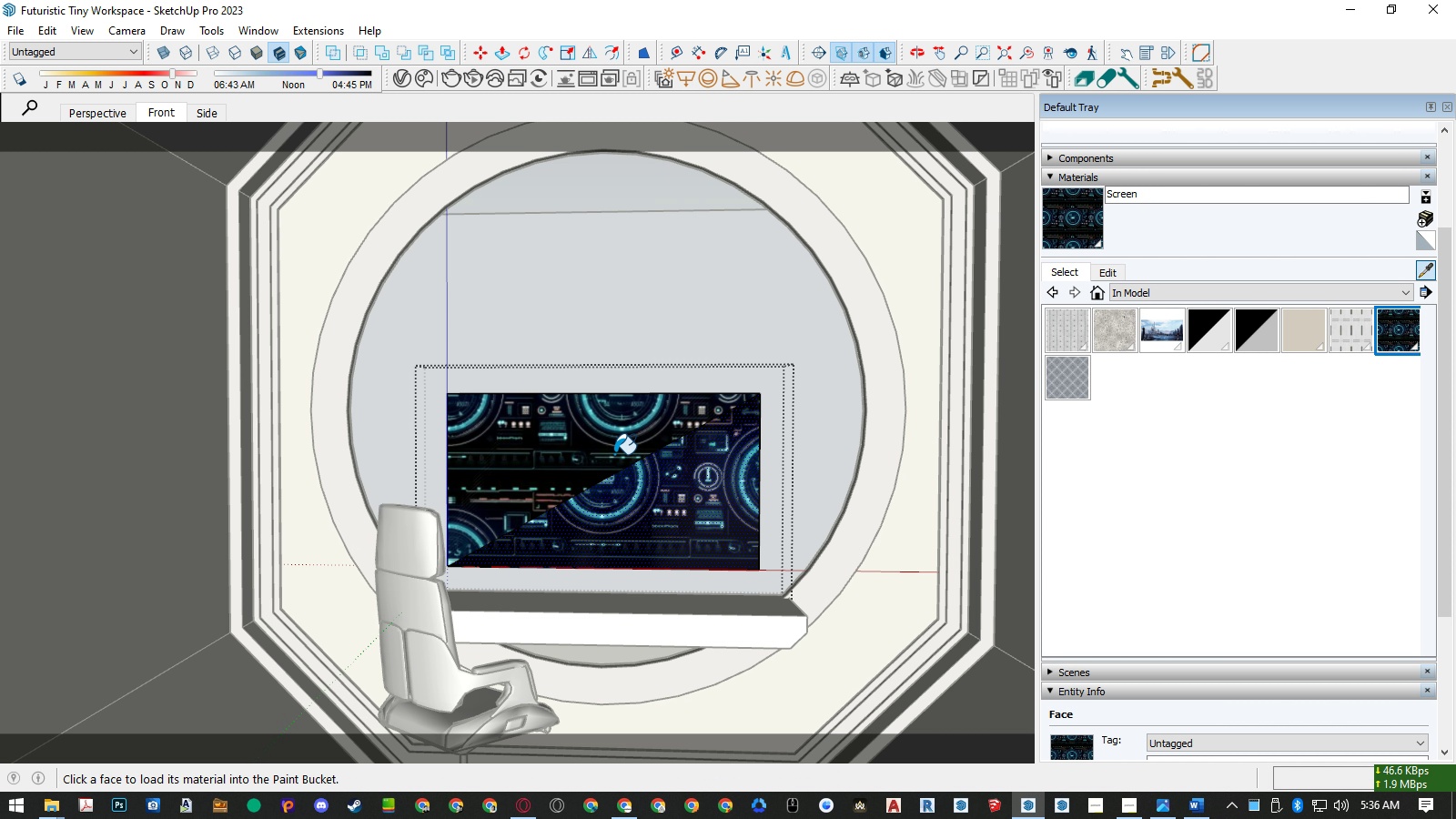 
double_click([612, 451])
 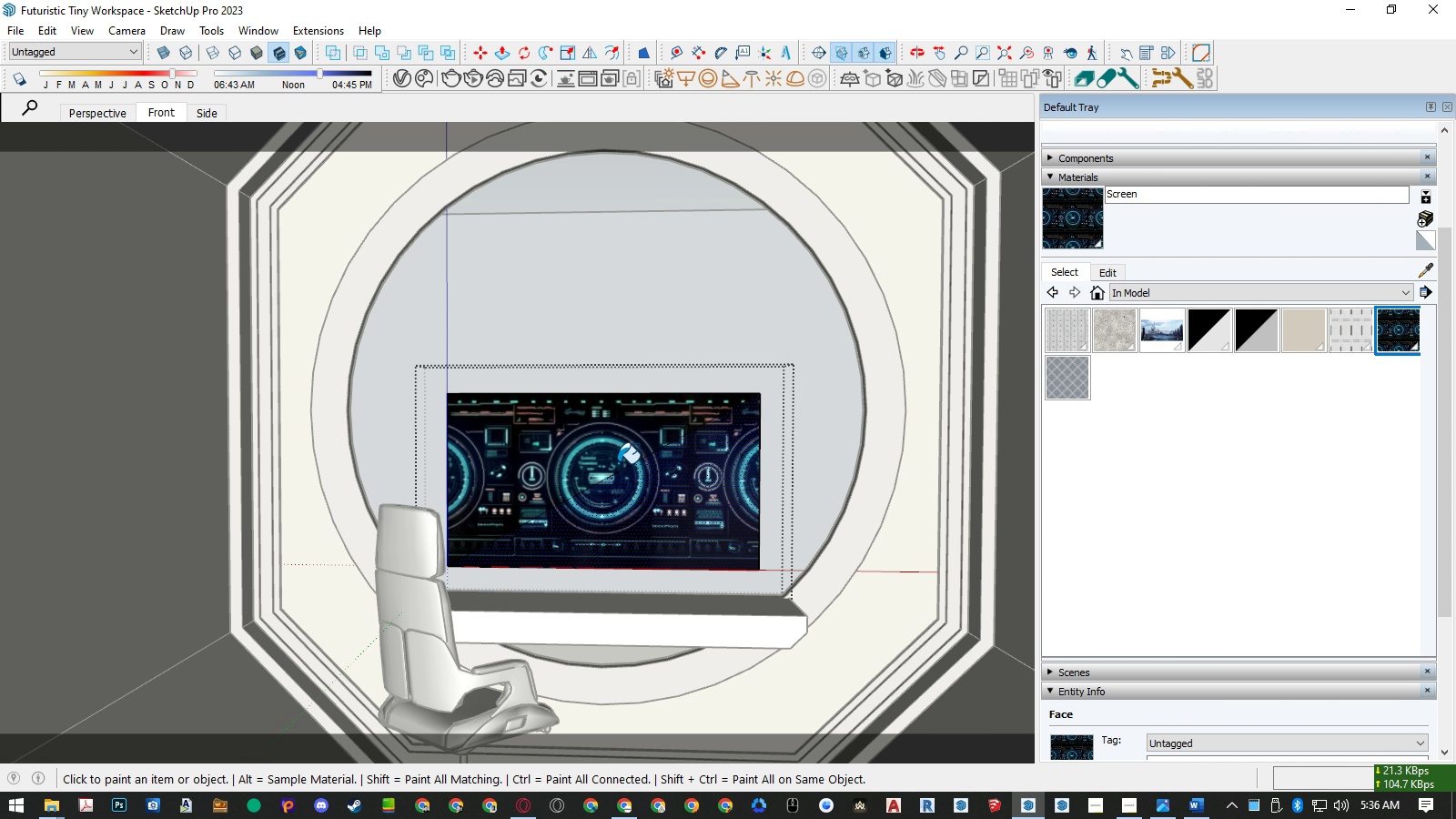 
key(E)
 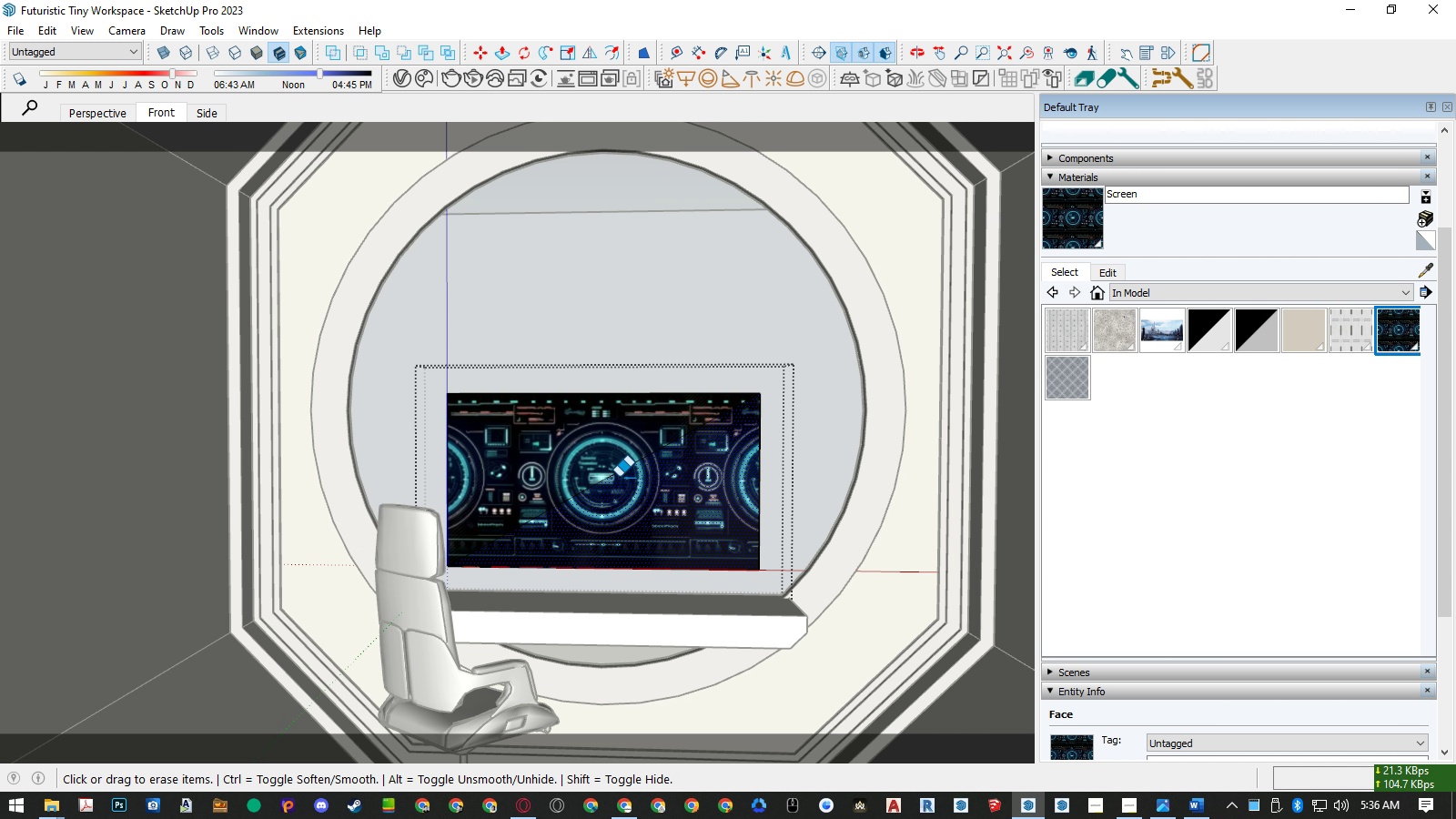 
left_click_drag(start_coordinate=[620, 479], to_coordinate=[609, 463])
 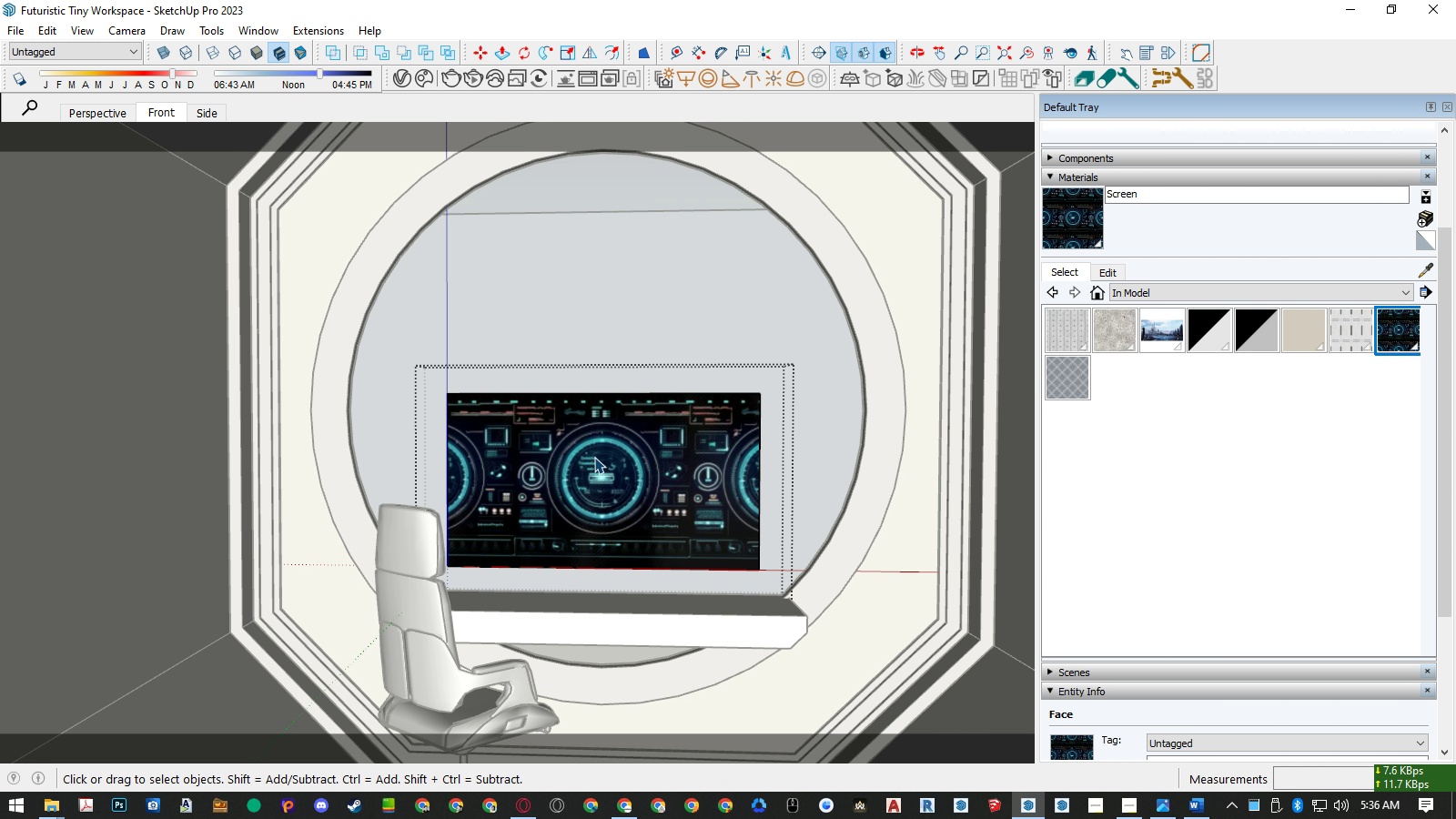 
key(Space)
 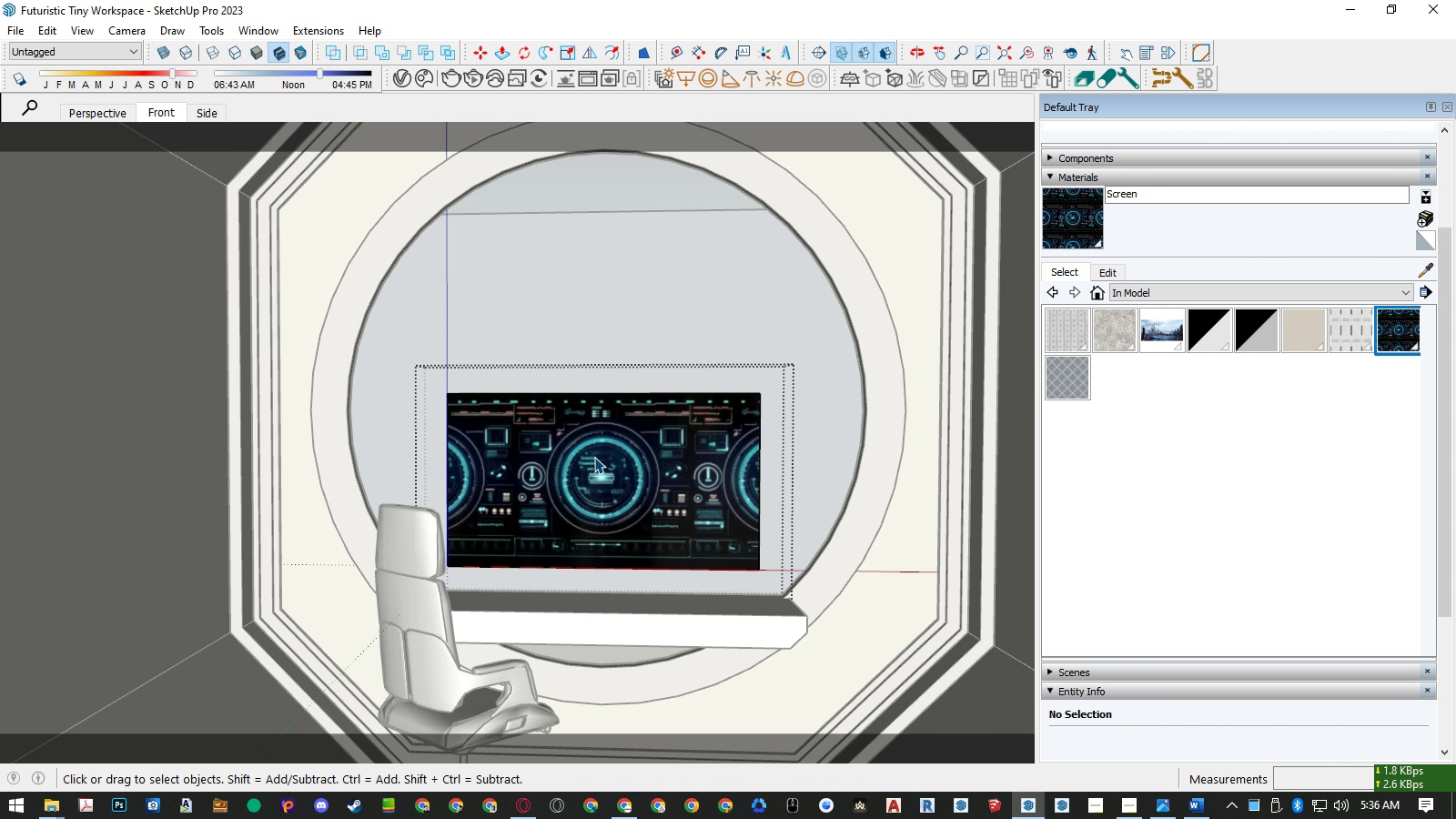 
scroll: coordinate [590, 508], scroll_direction: up, amount: 6.0
 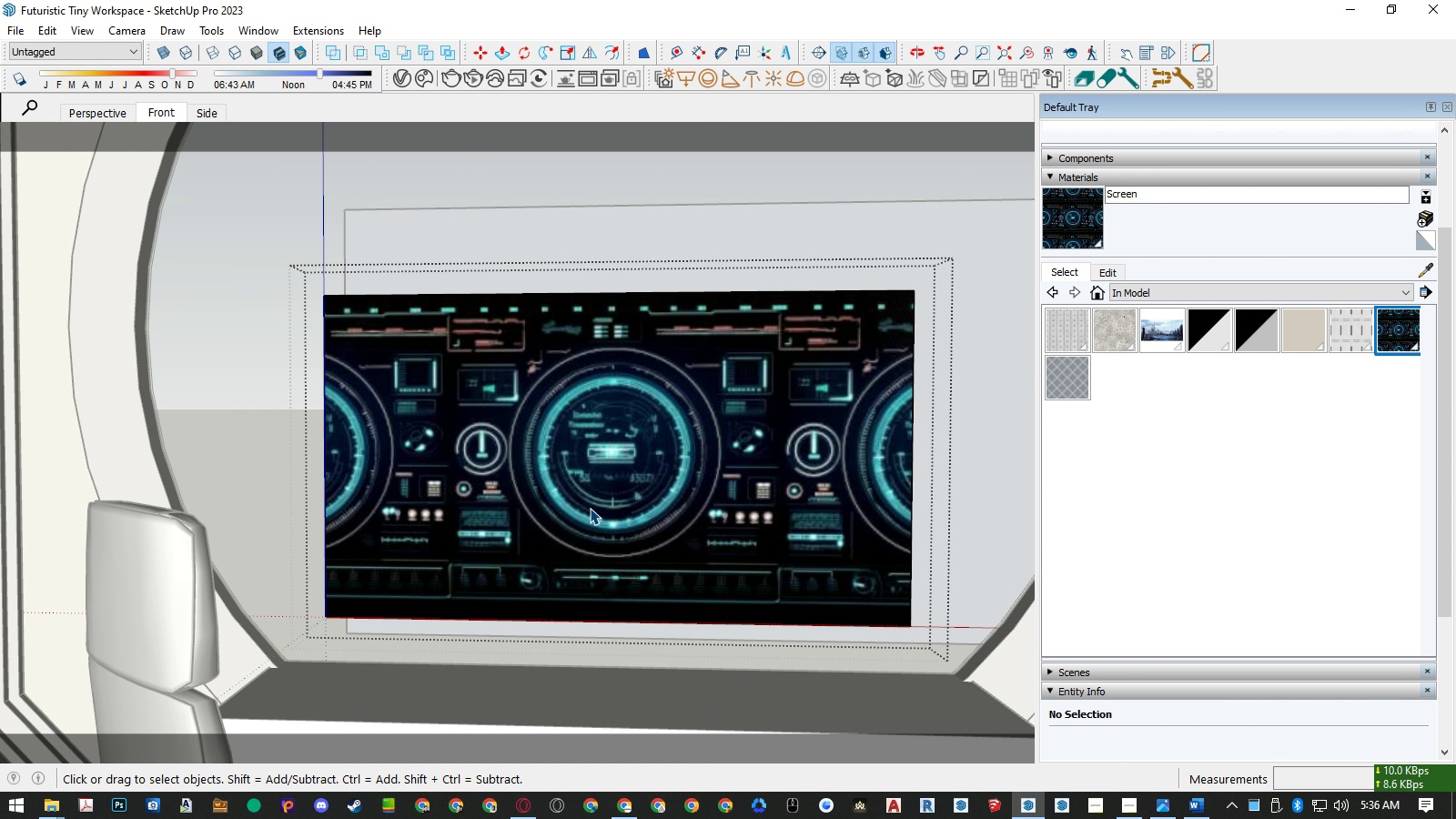 
scroll: coordinate [590, 508], scroll_direction: down, amount: 4.0
 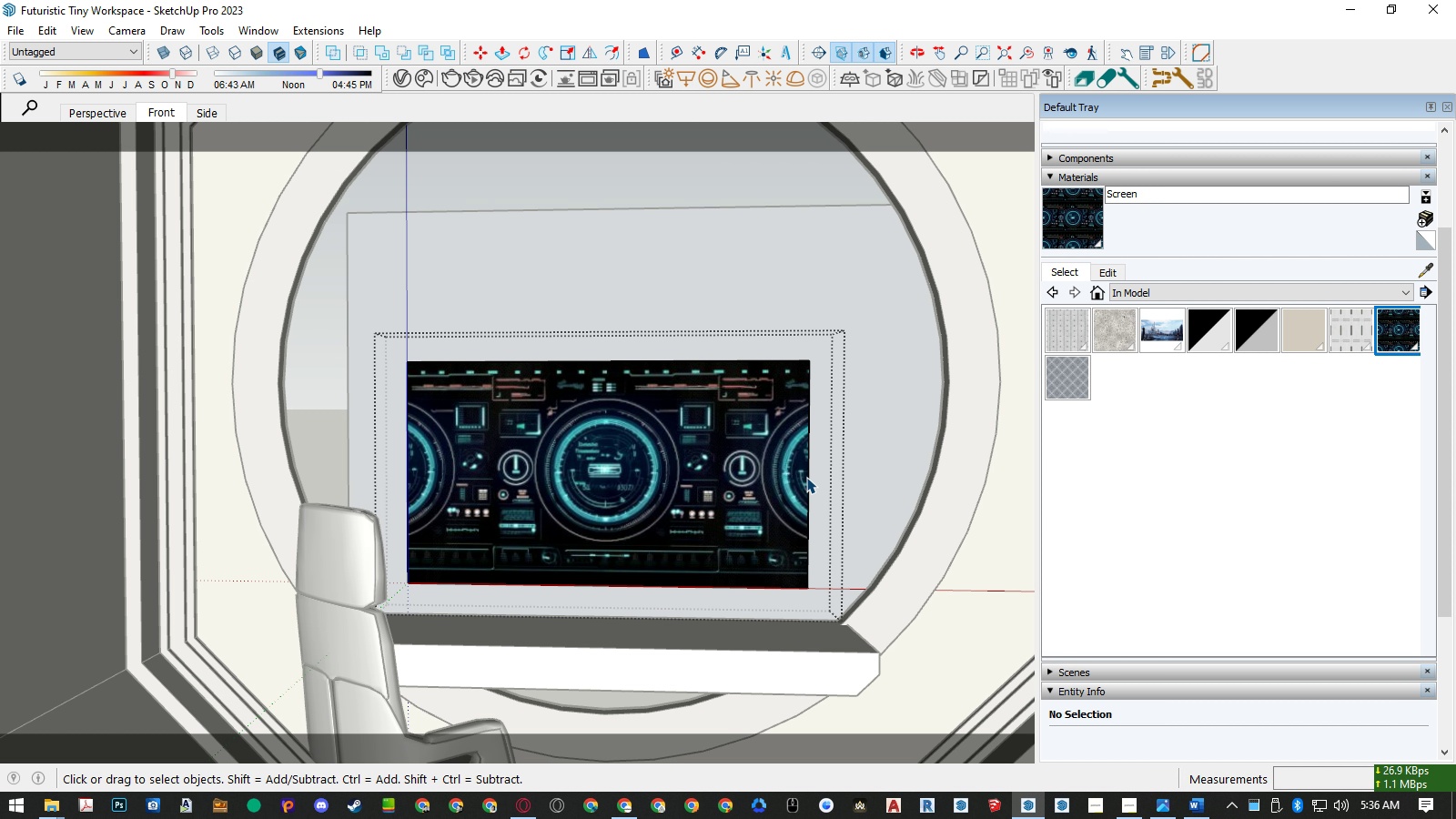 
left_click([806, 477])
 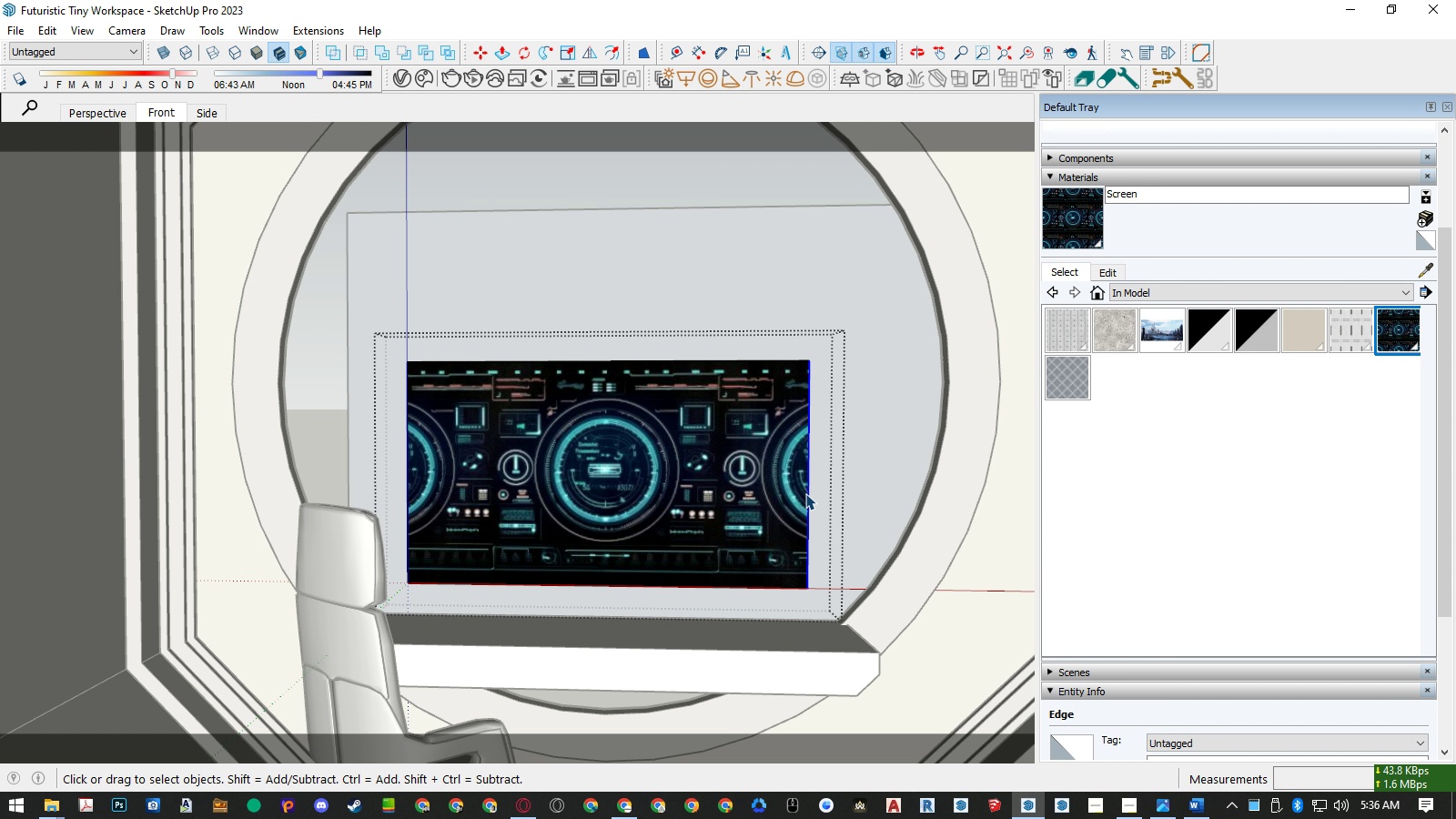 
key(M)
 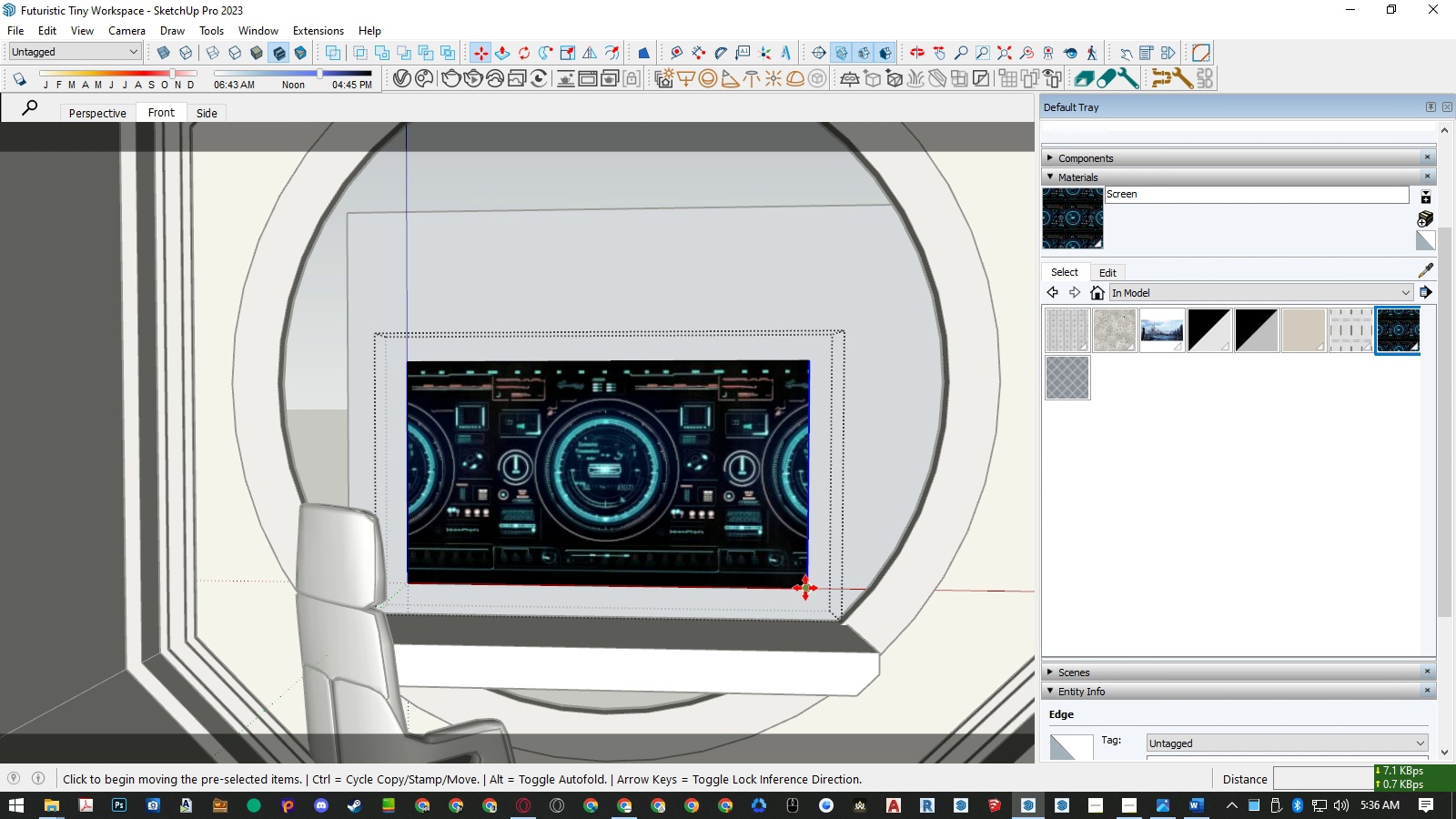 
left_click([805, 588])
 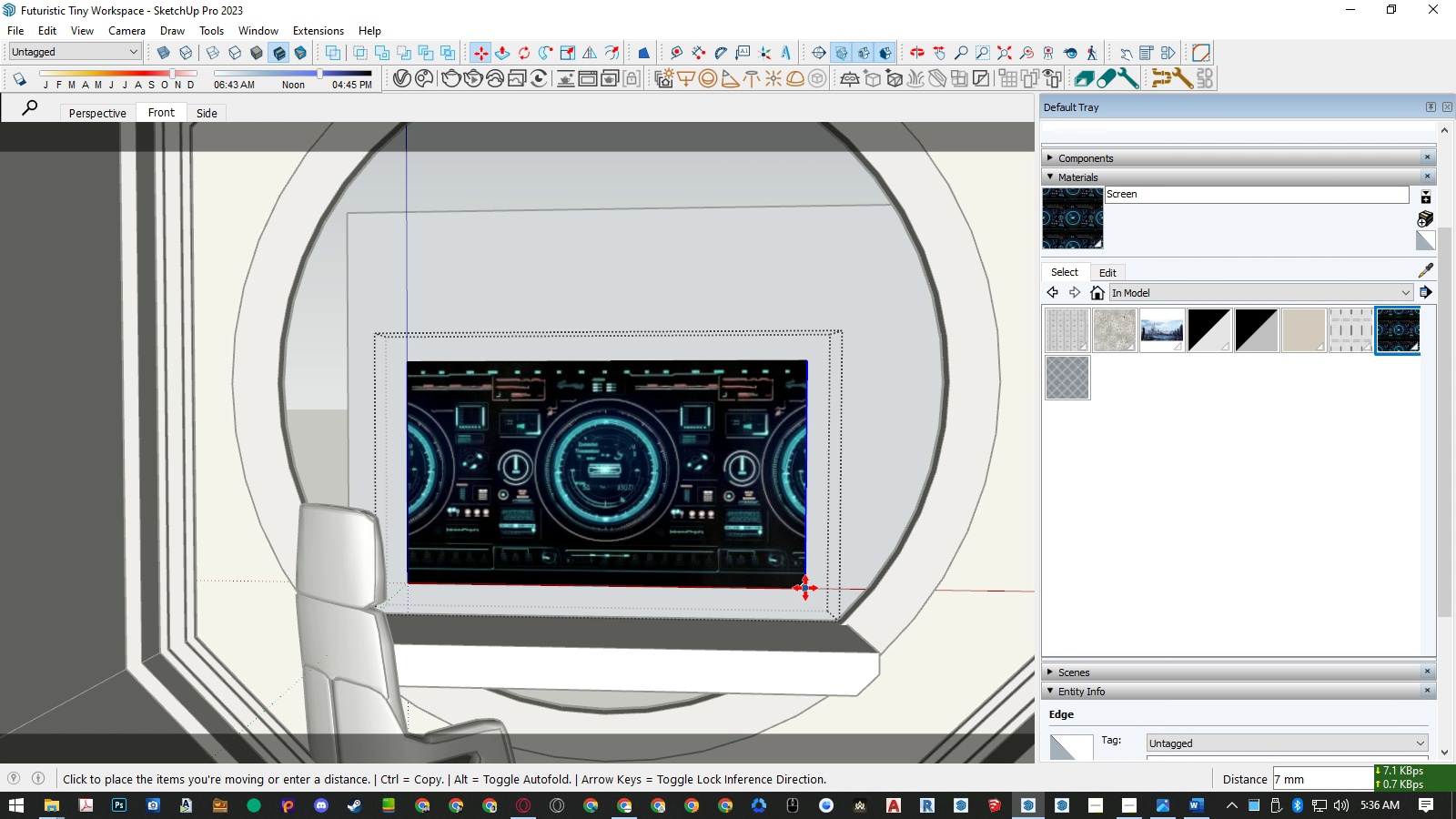 
key(ArrowRight)
 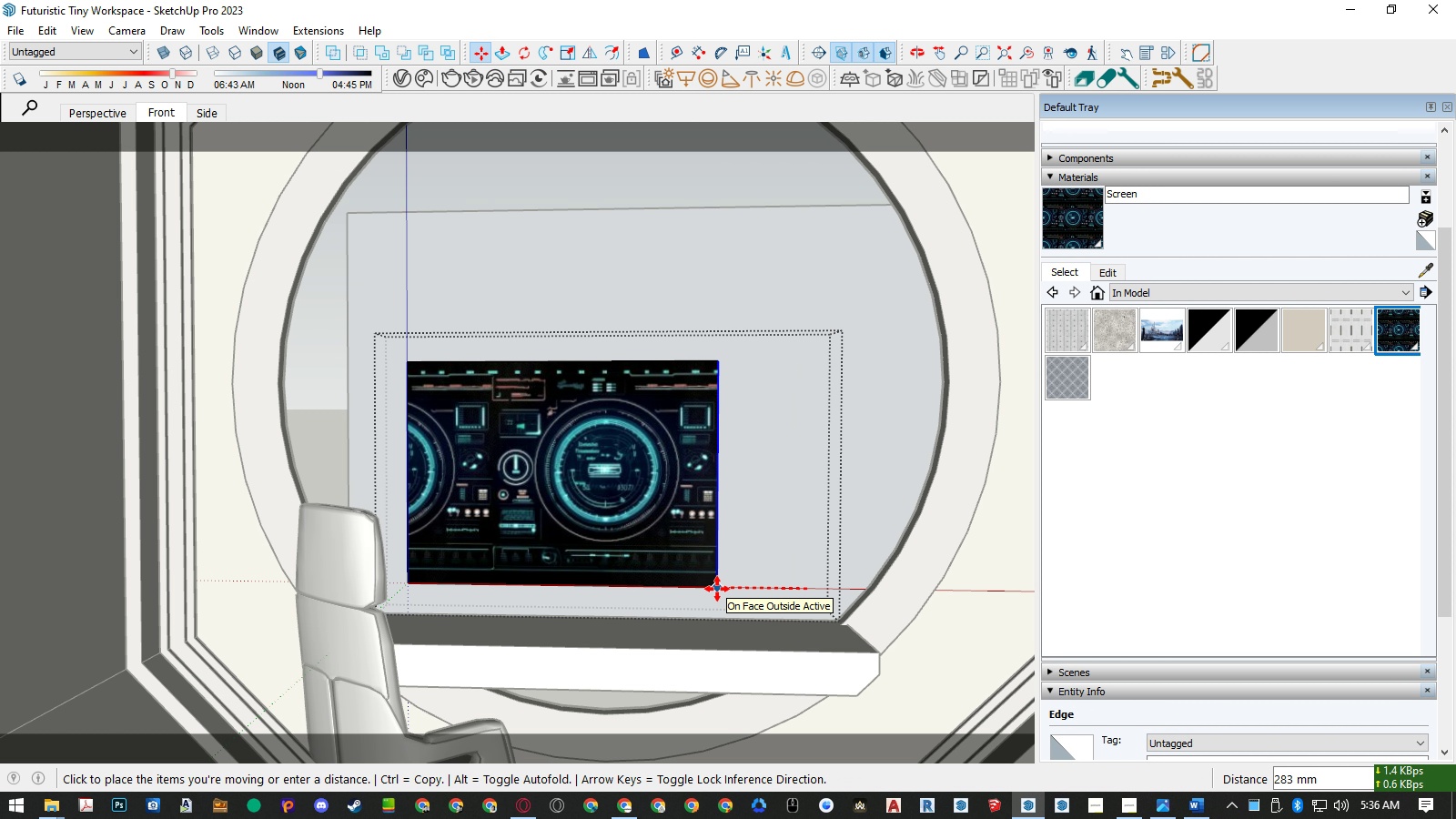 
key(Space)
 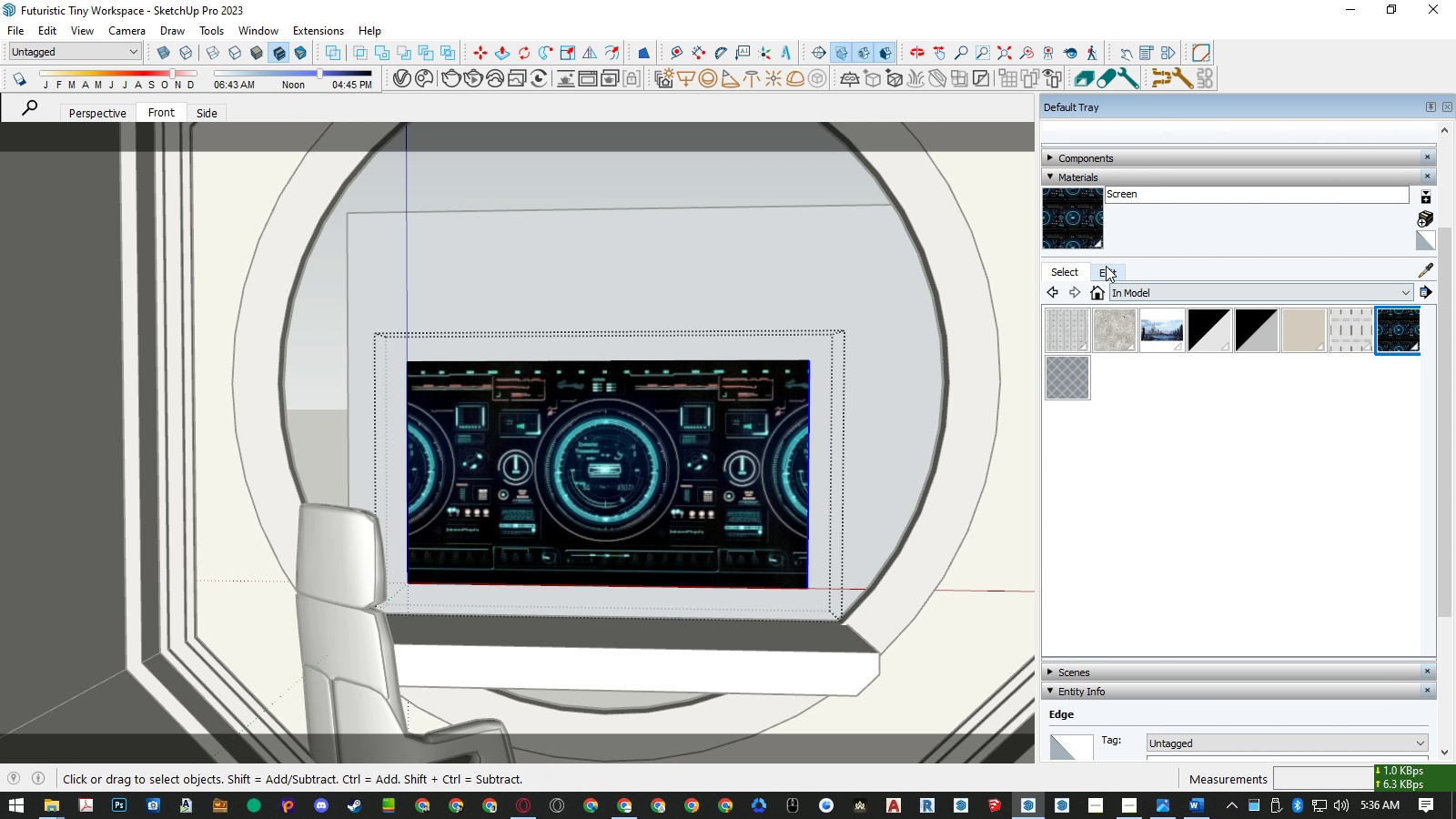 
left_click([1106, 266])
 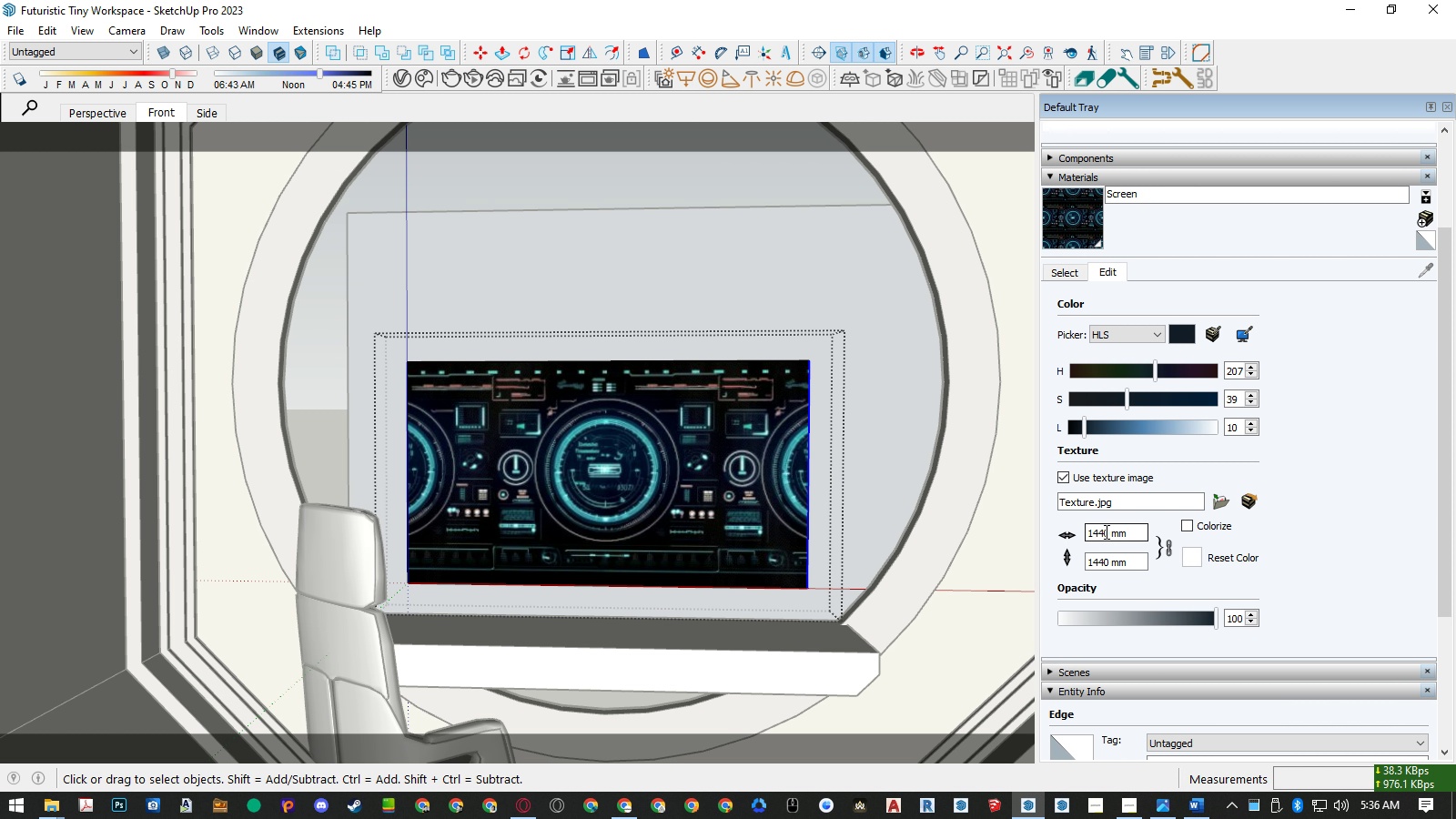 
wait(7.46)
 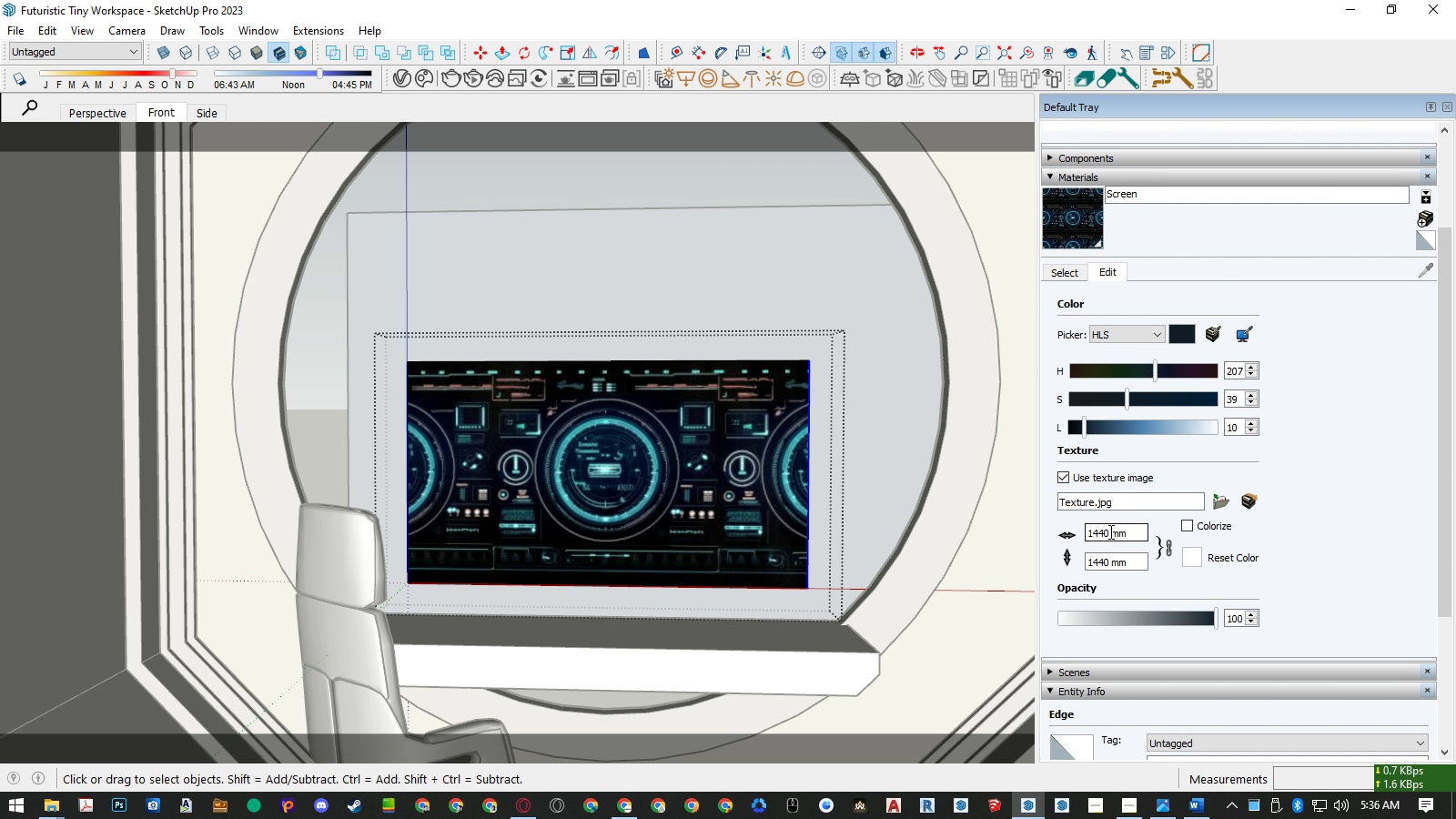 
left_click_drag(start_coordinate=[1105, 531], to_coordinate=[1053, 531])
 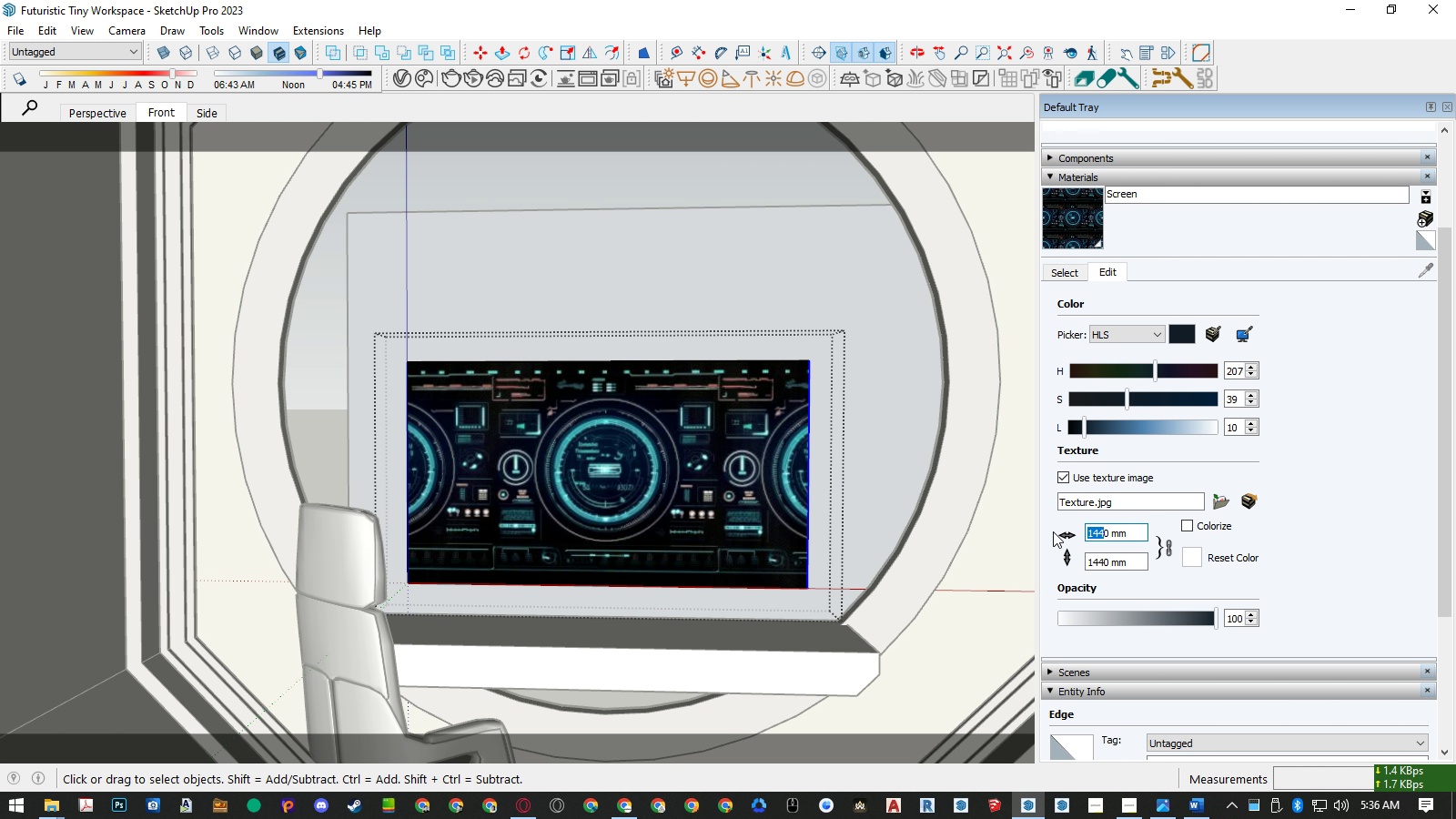 
key(Numpad2)
 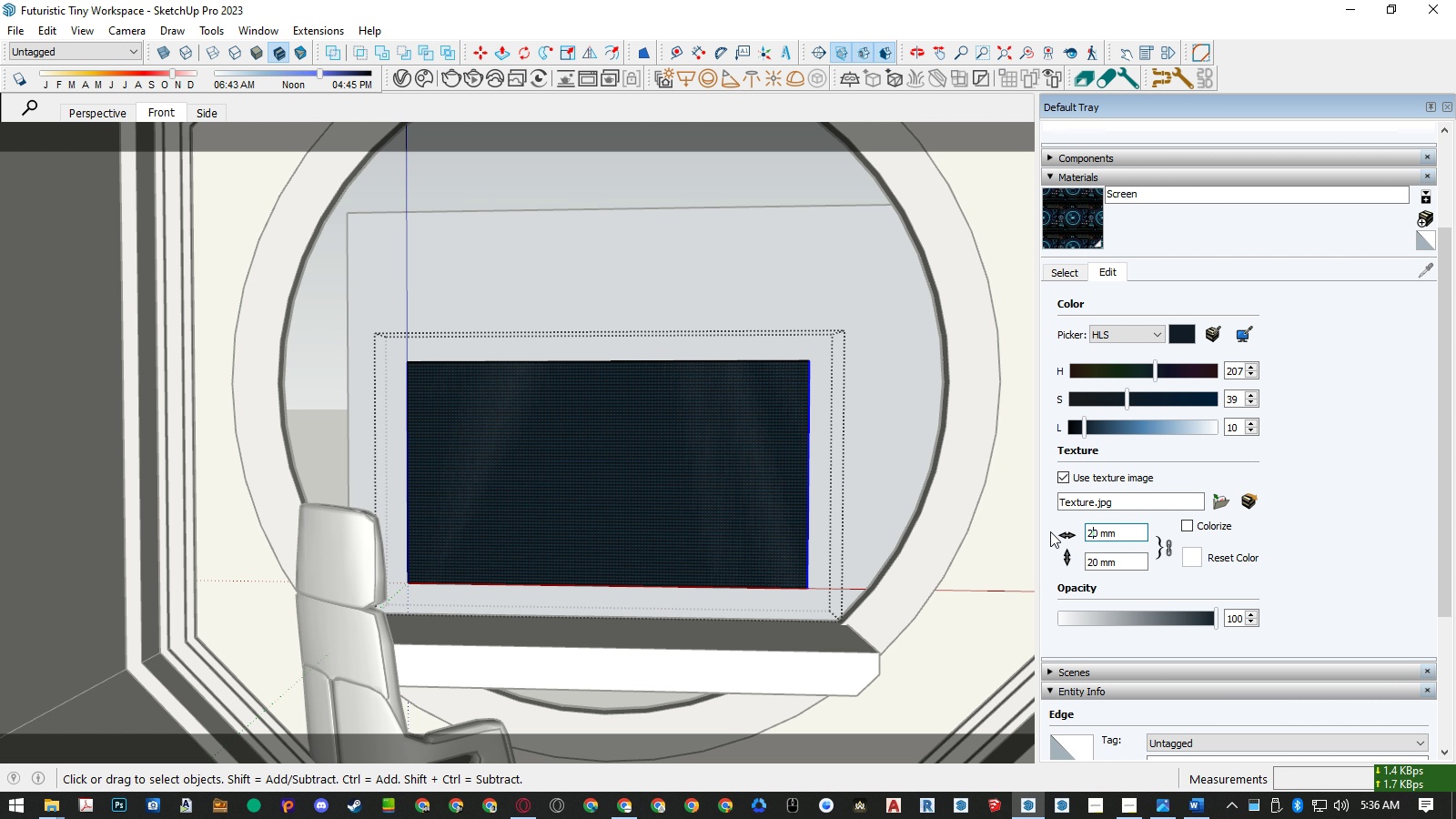 
key(Numpad1)
 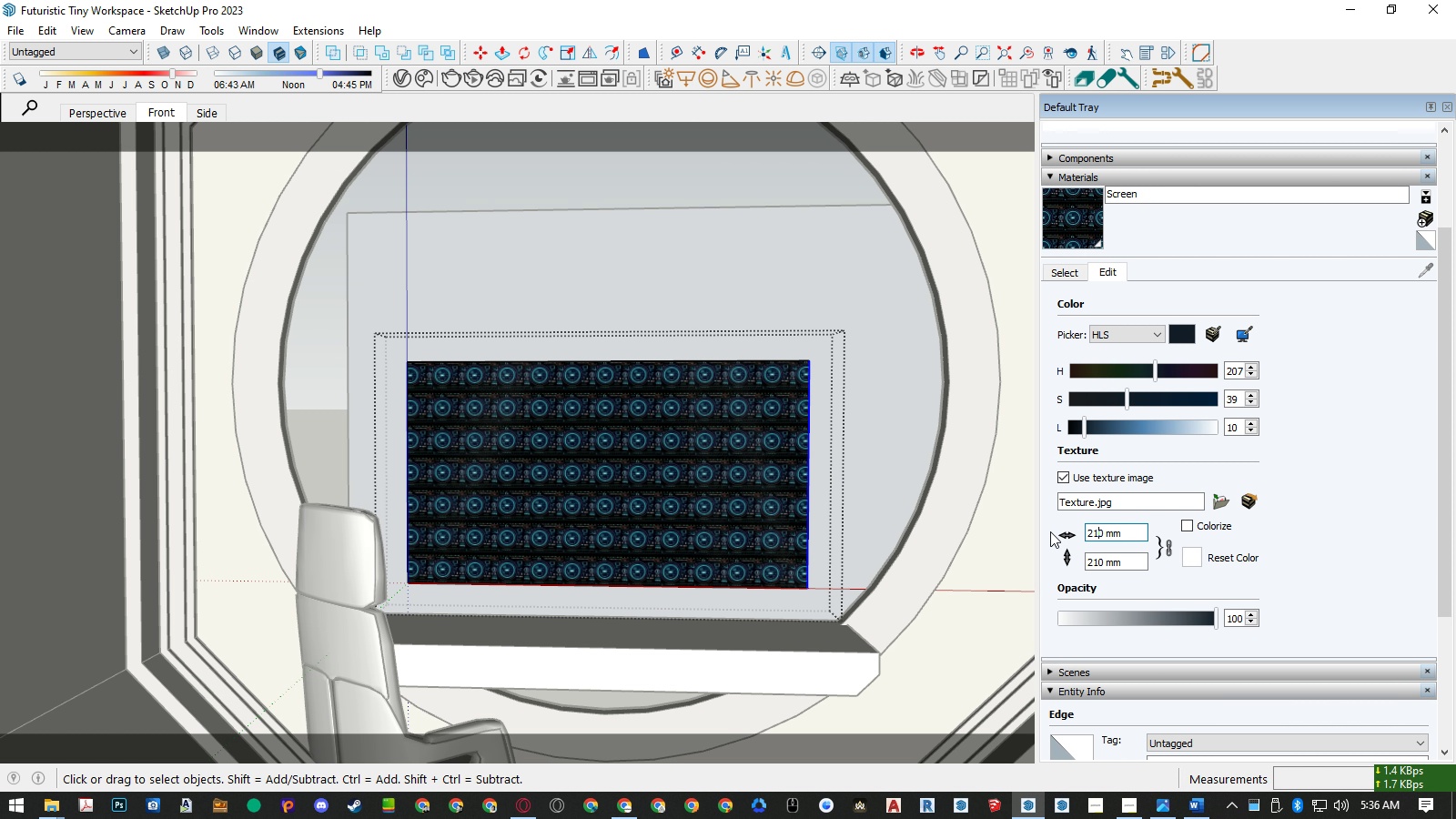 
key(Numpad6)
 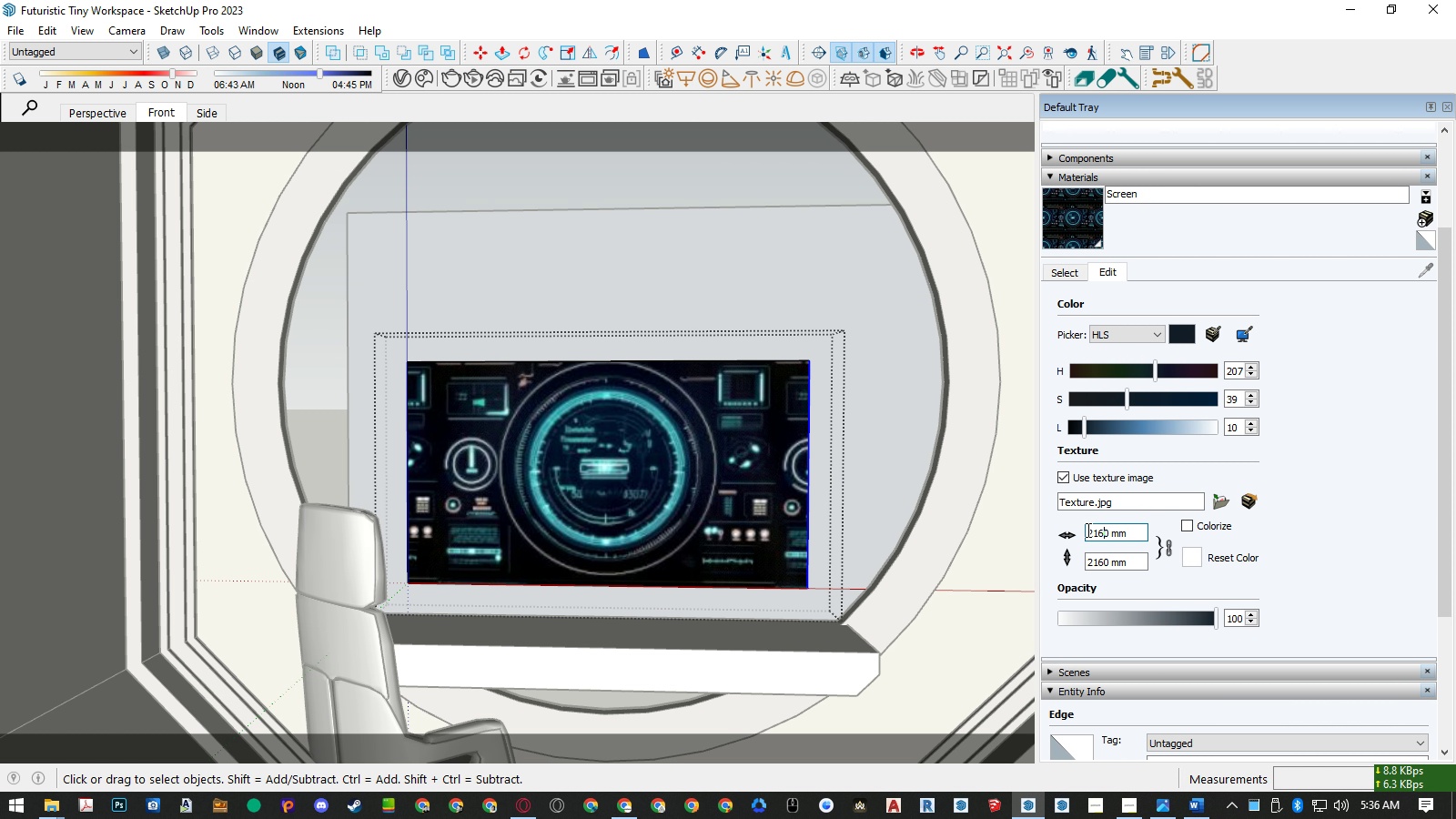 
left_click_drag(start_coordinate=[1093, 529], to_coordinate=[1168, 520])
 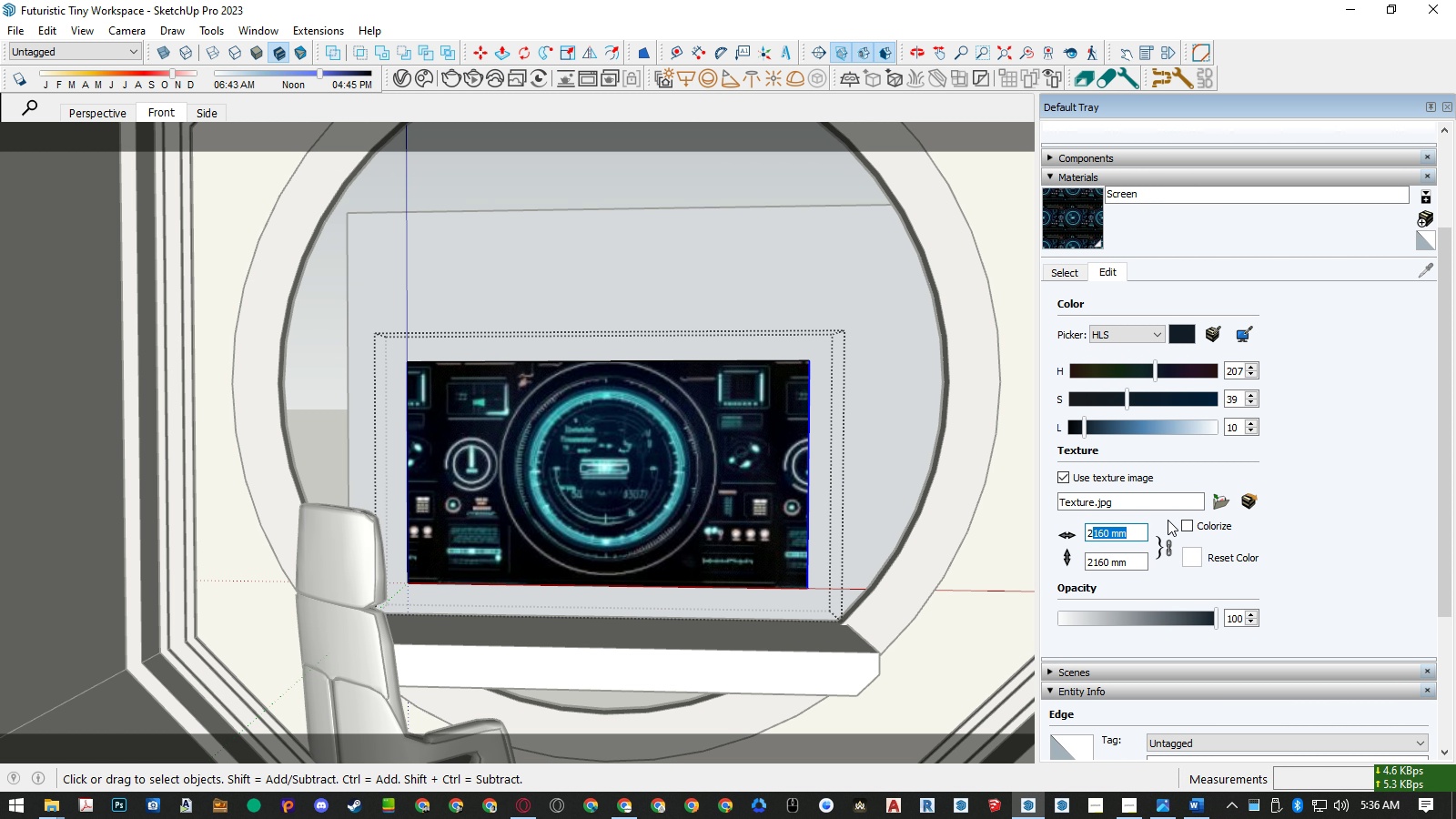 
key(Numpad0)
 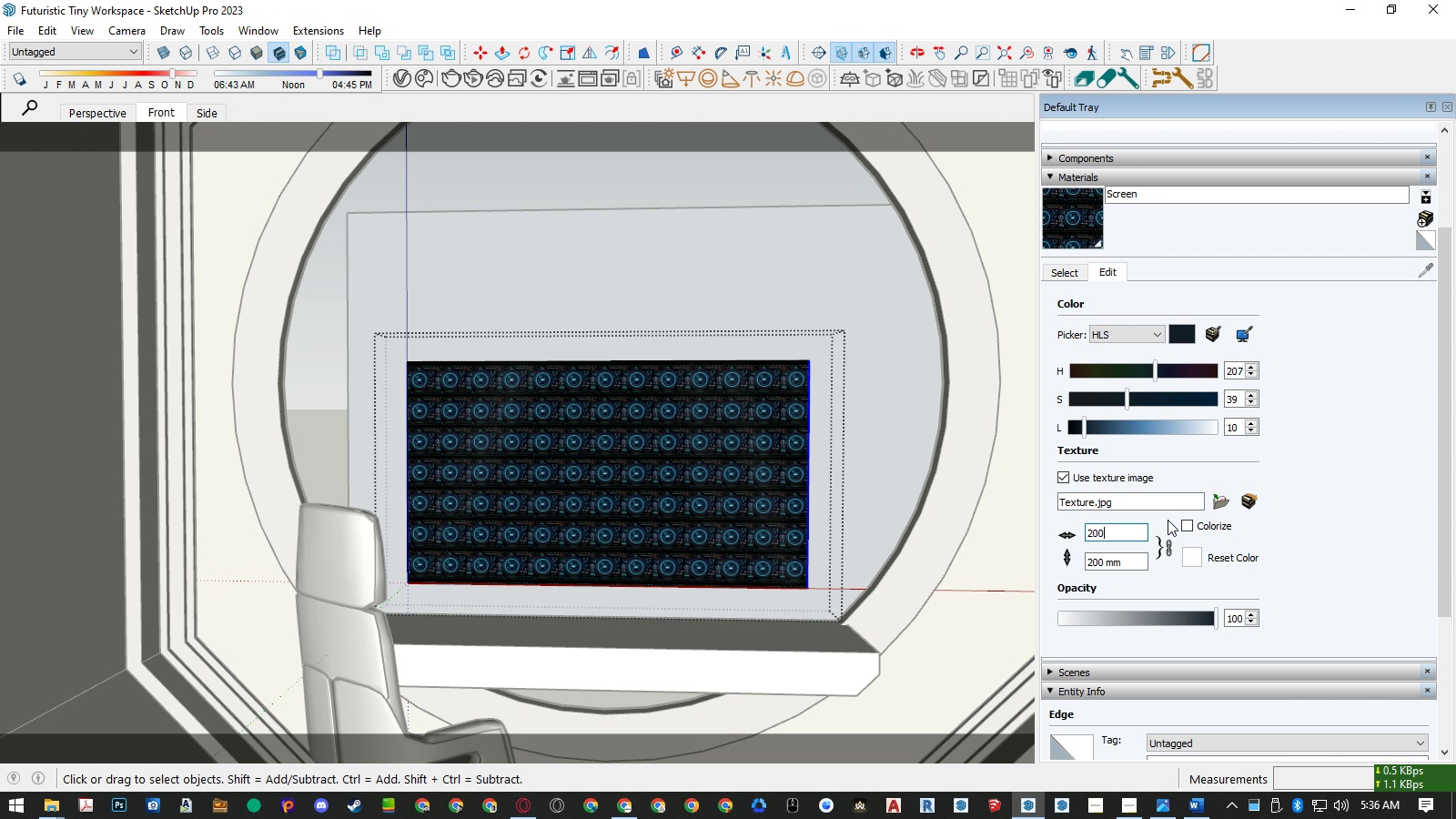 
key(Numpad0)
 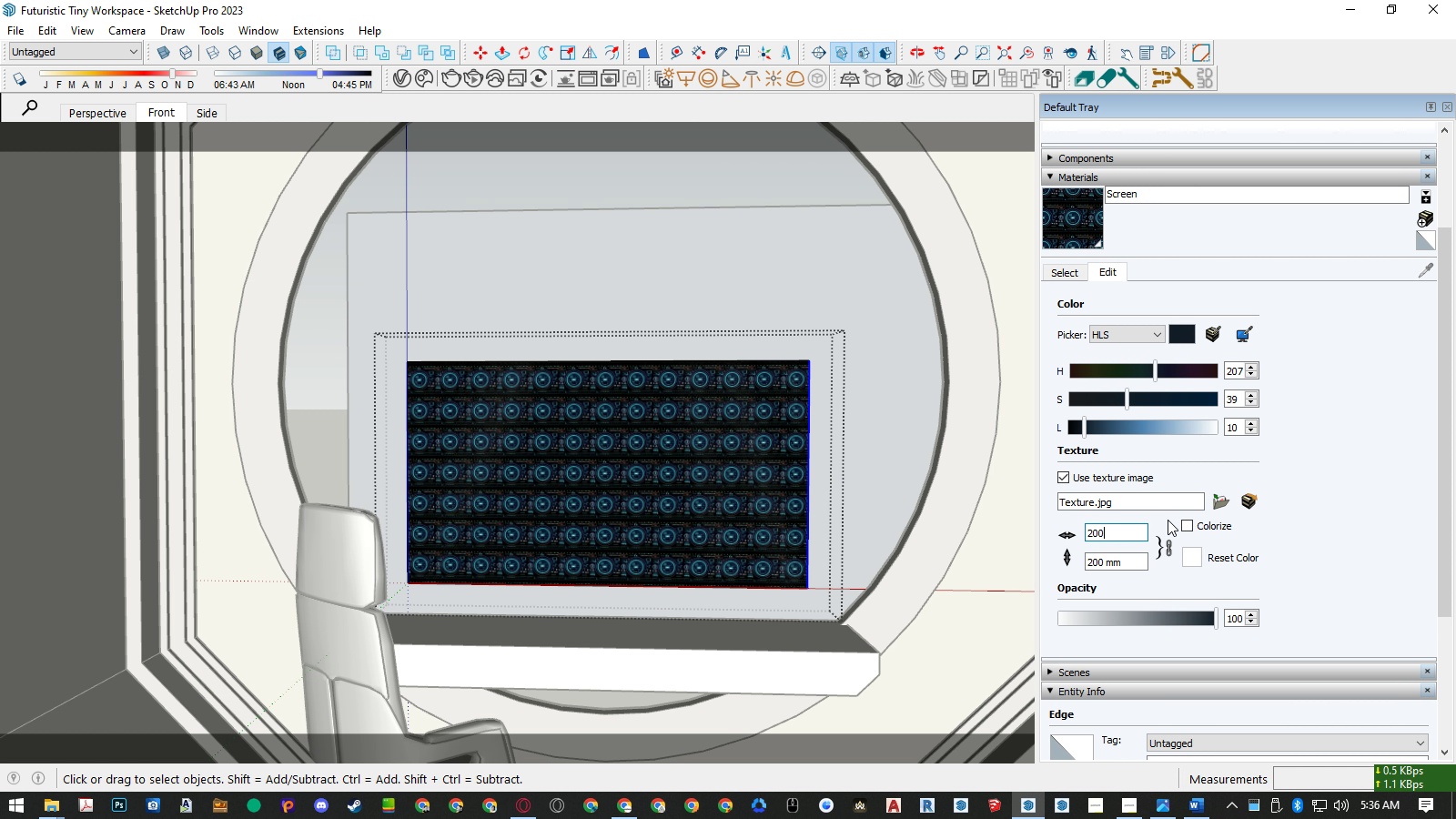 
key(Numpad0)
 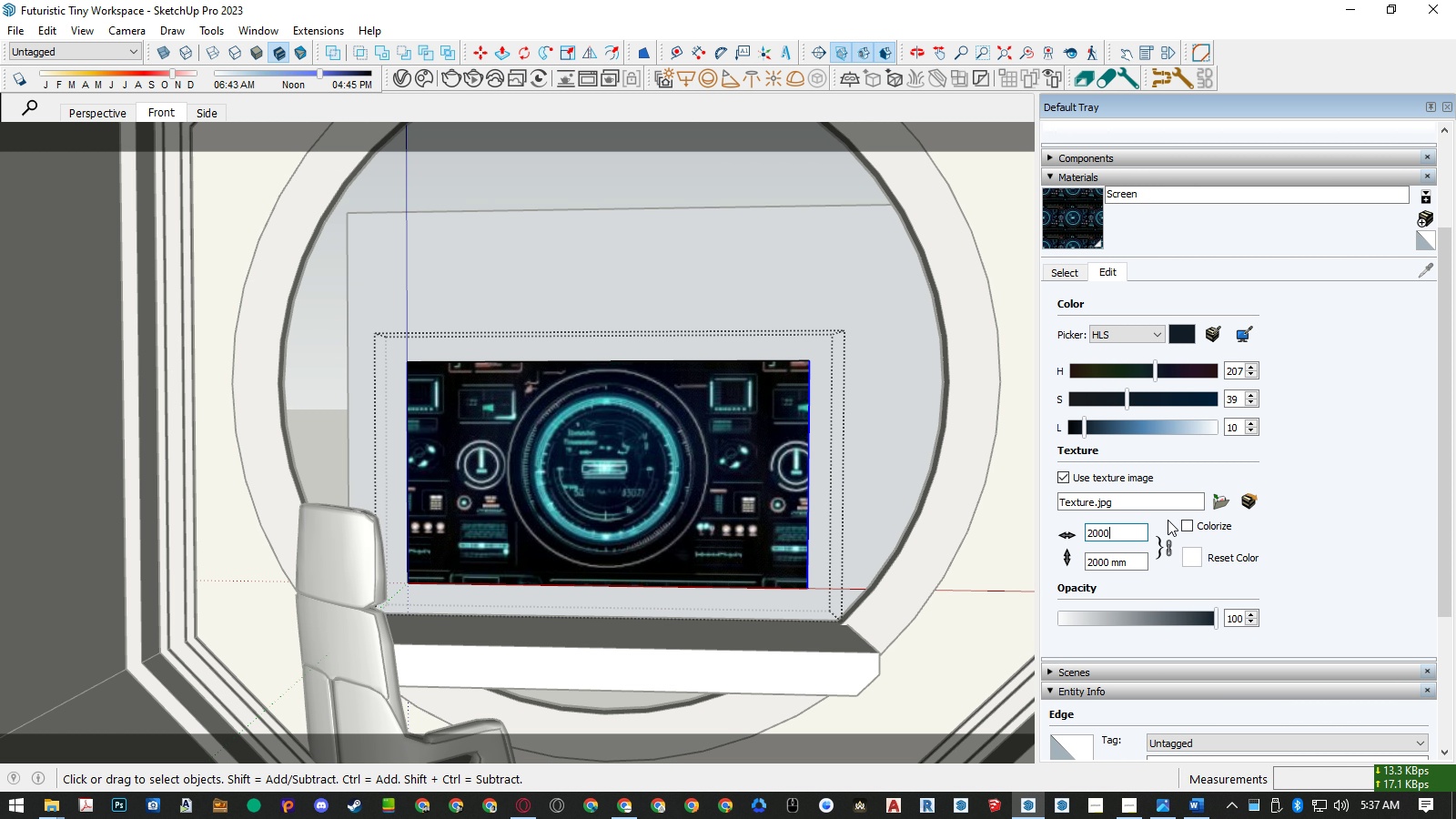 
wait(7.33)
 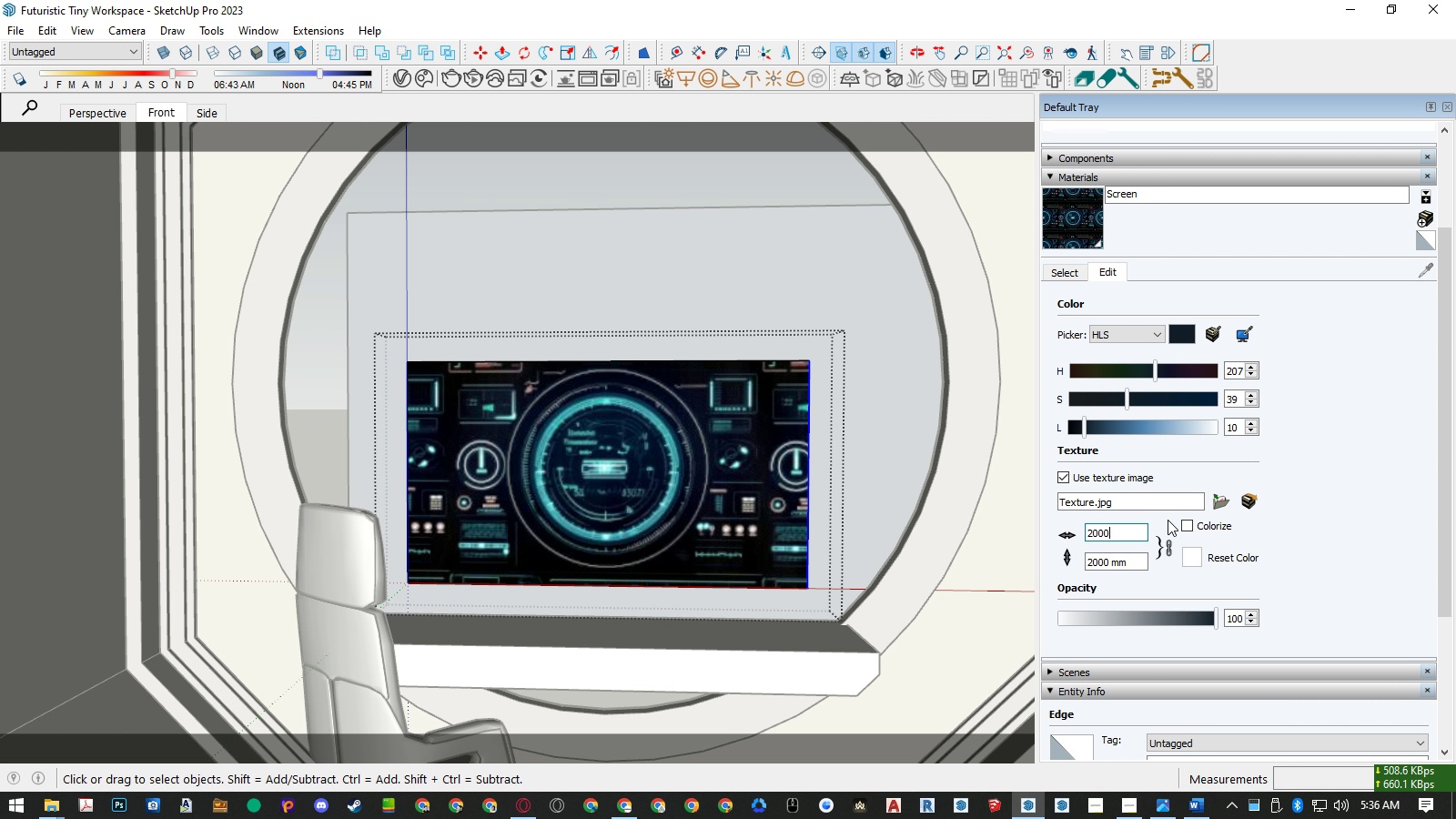 
left_click_drag(start_coordinate=[1092, 534], to_coordinate=[1138, 524])
 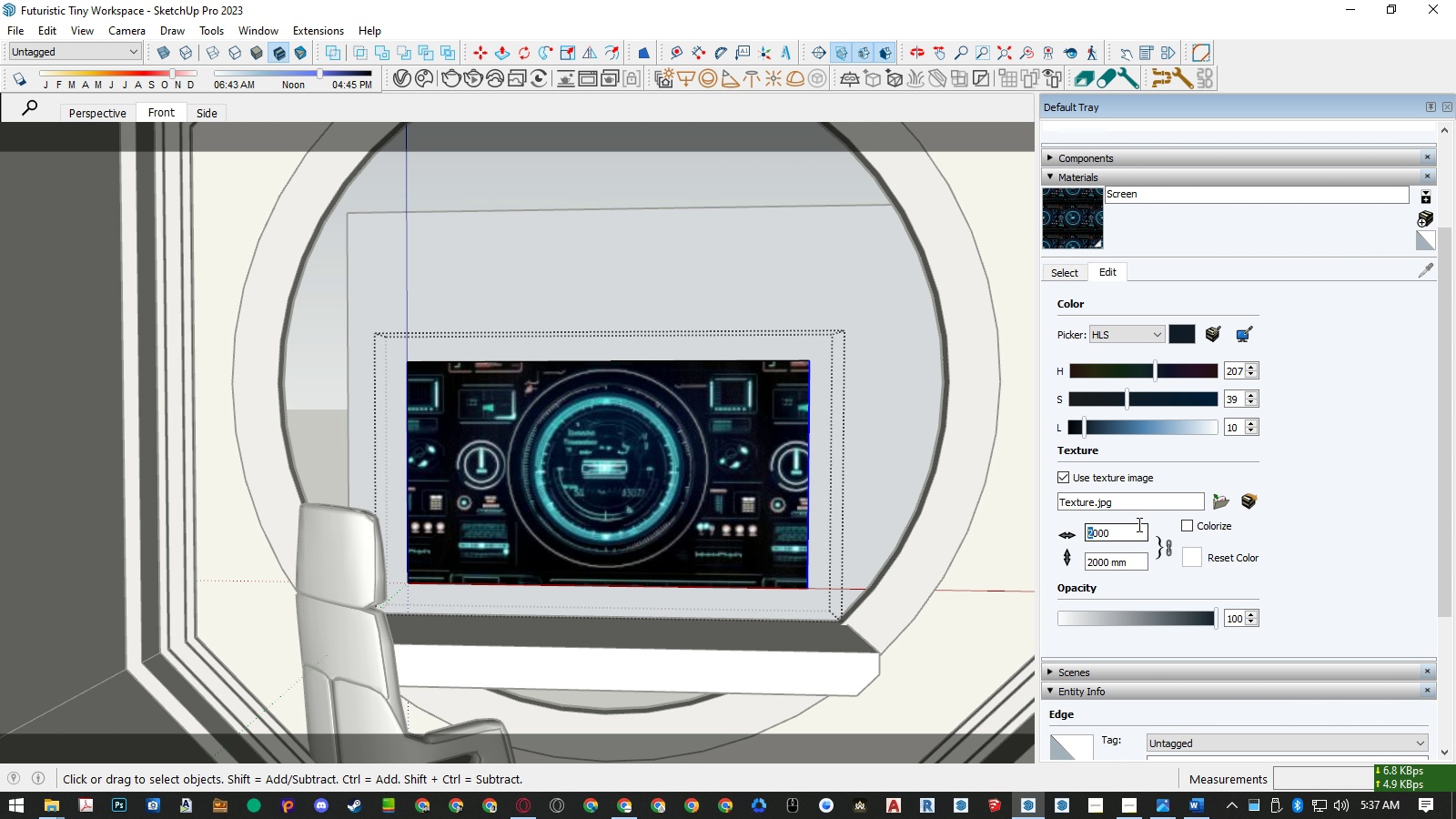 
key(Numpad1)
 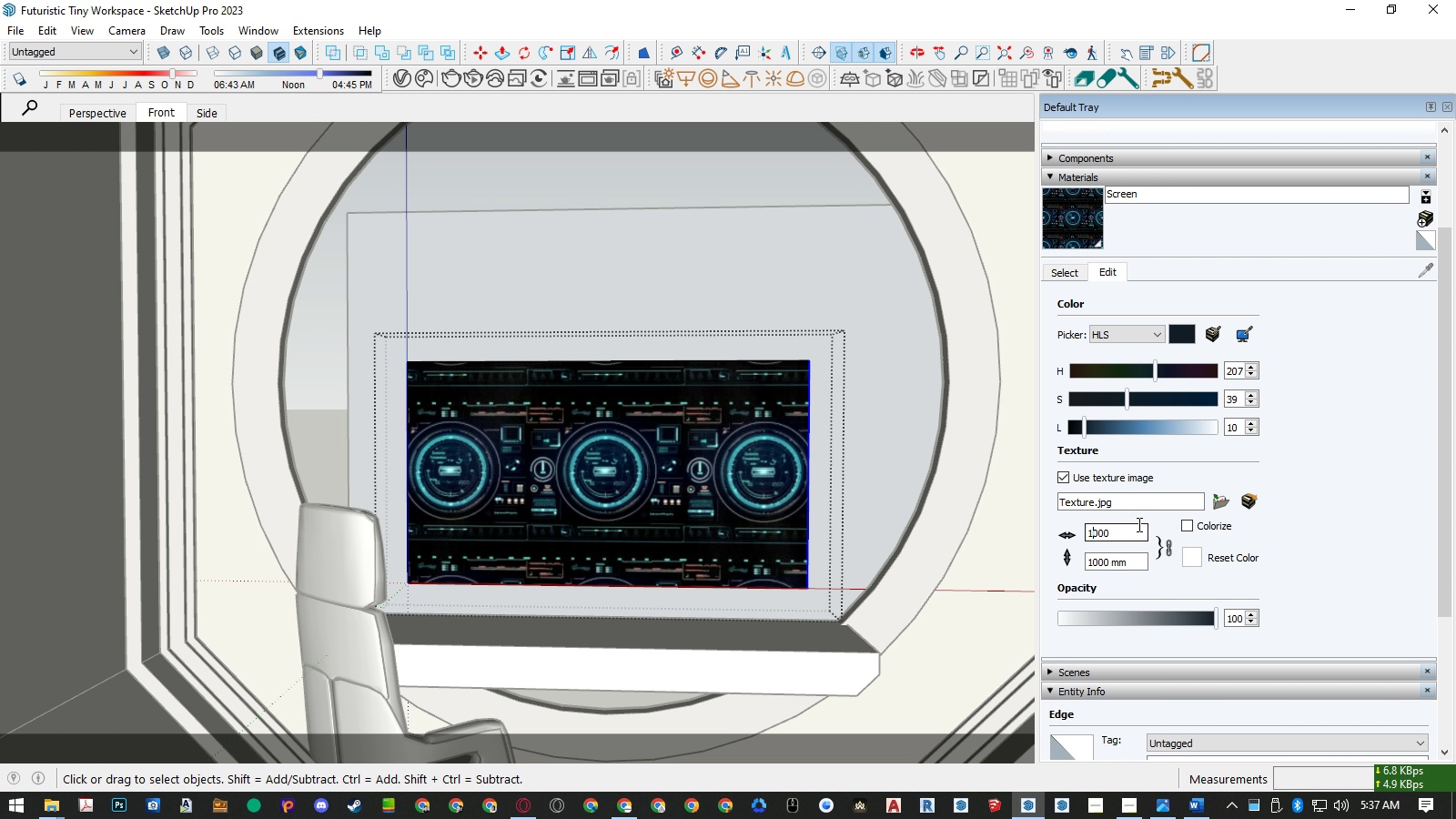 
key(Numpad6)
 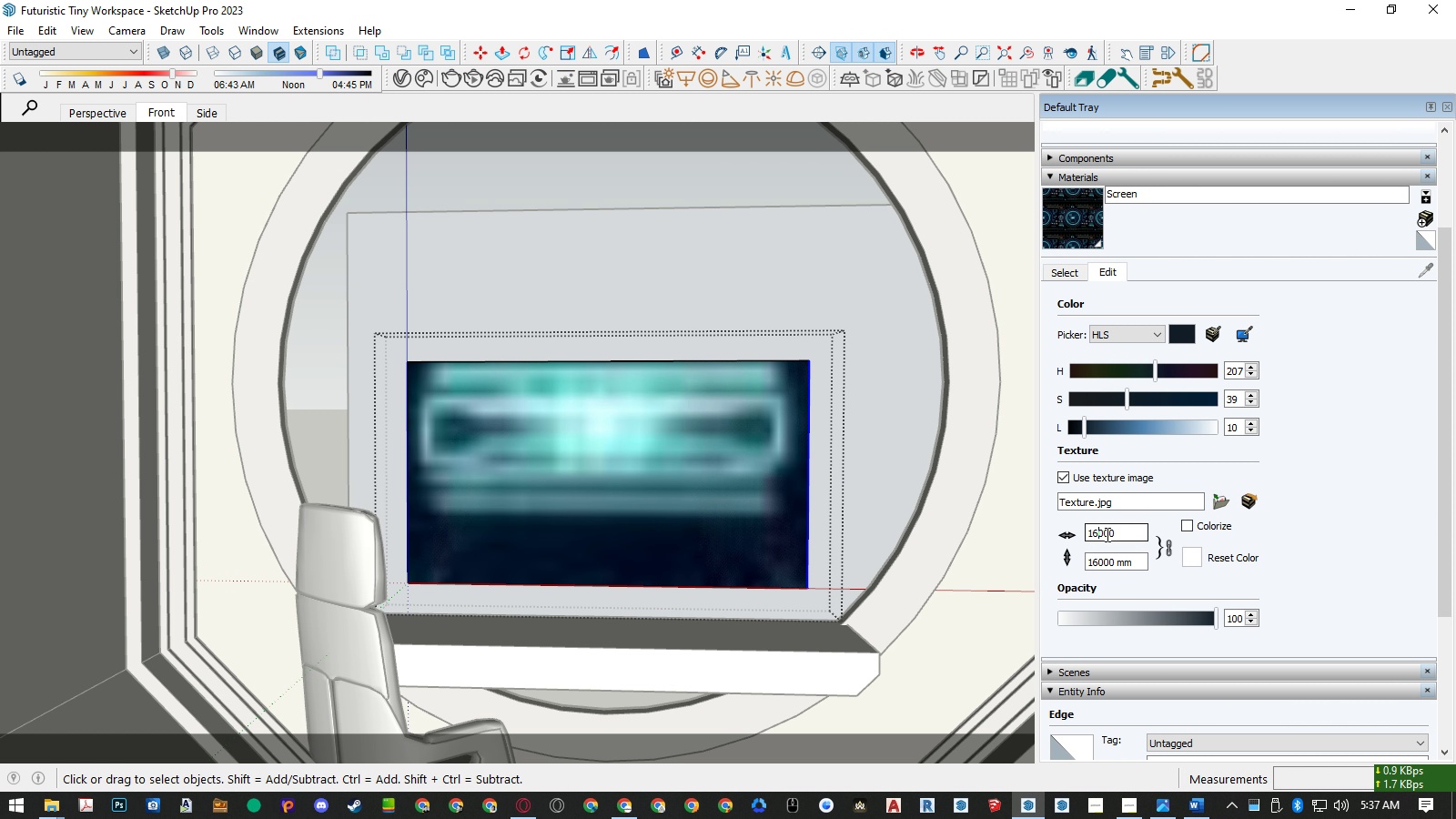 
left_click_drag(start_coordinate=[1107, 534], to_coordinate=[1070, 539])
 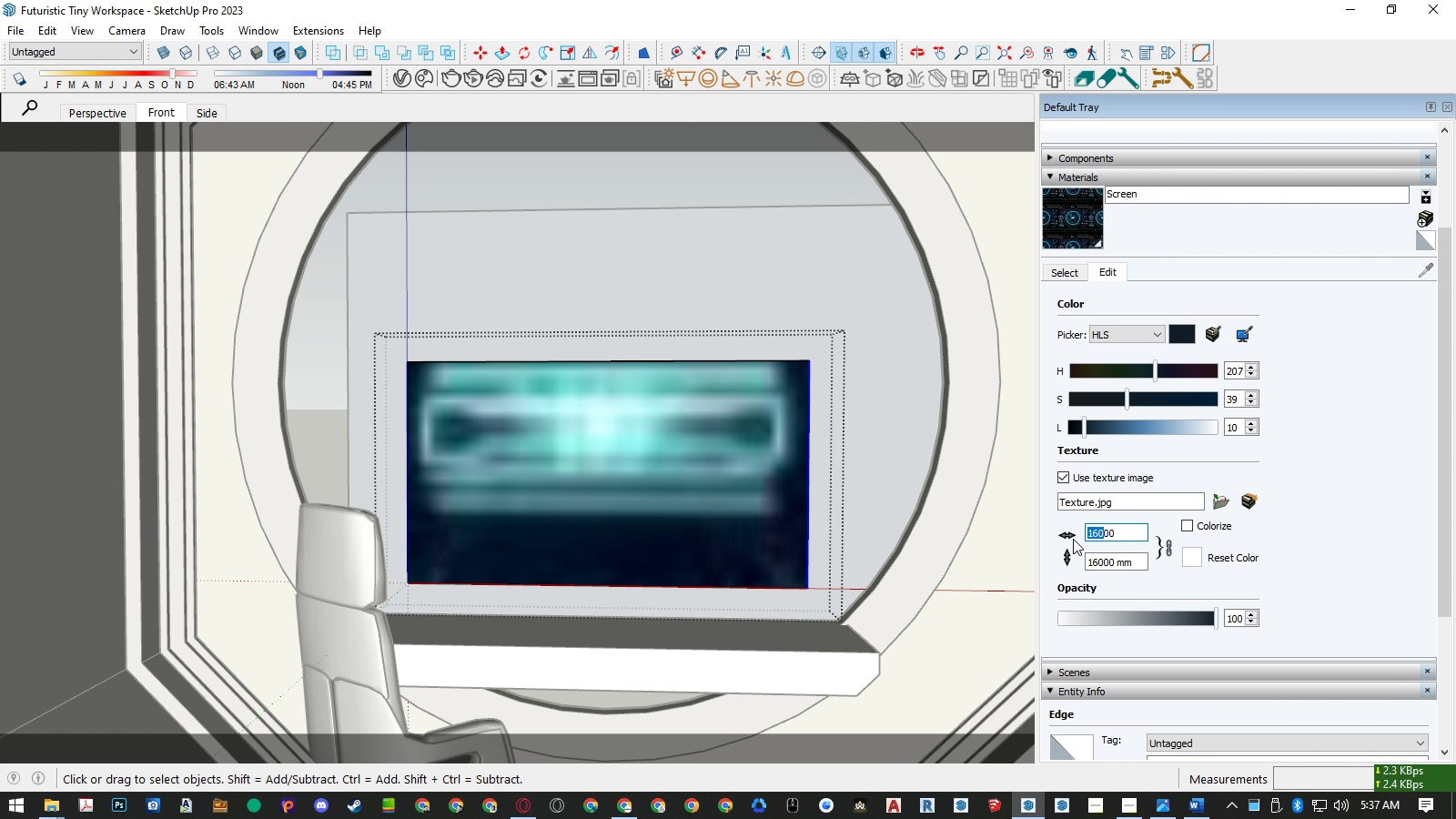 
key(Numpad2)
 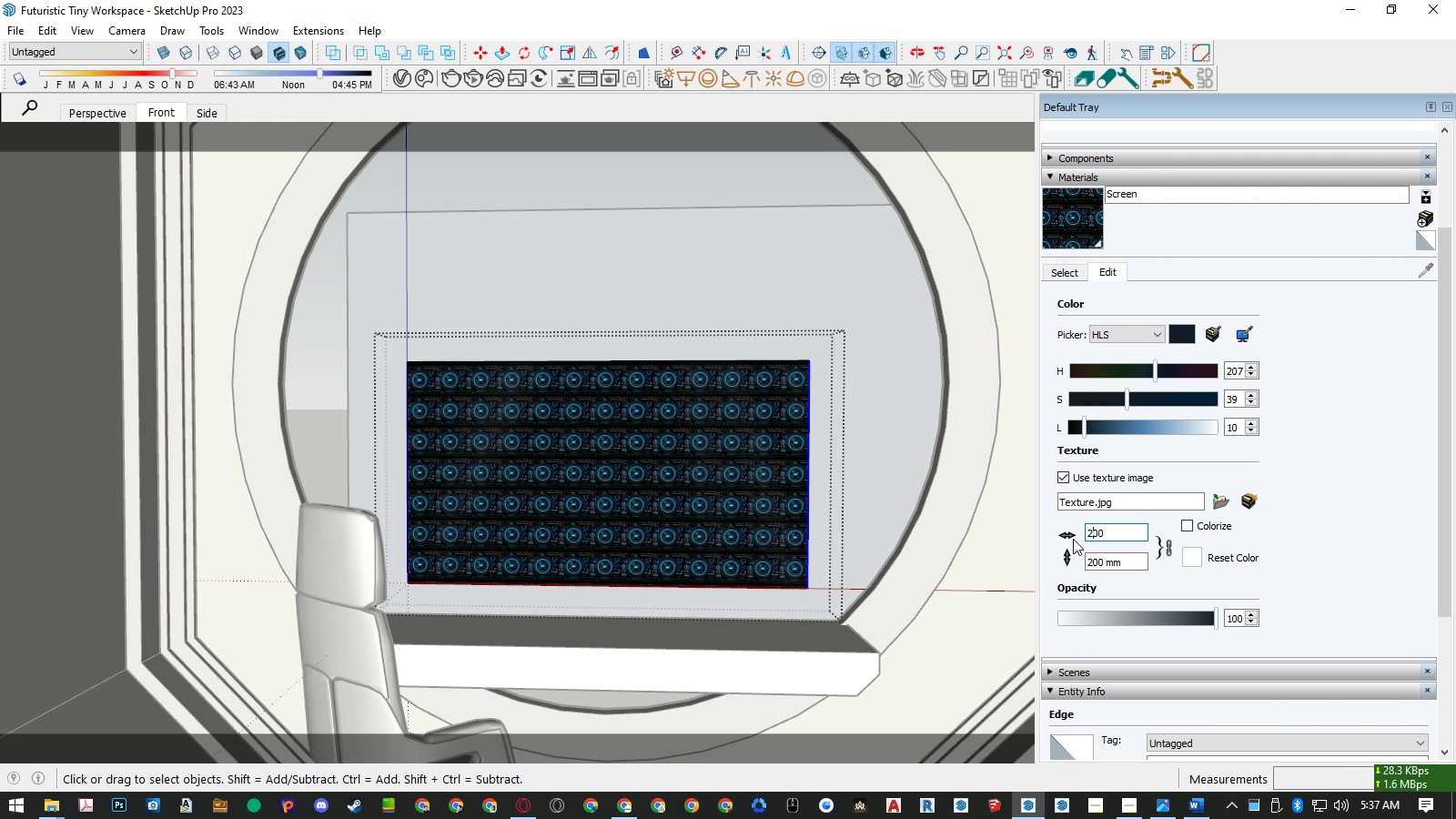 
key(Numpad1)
 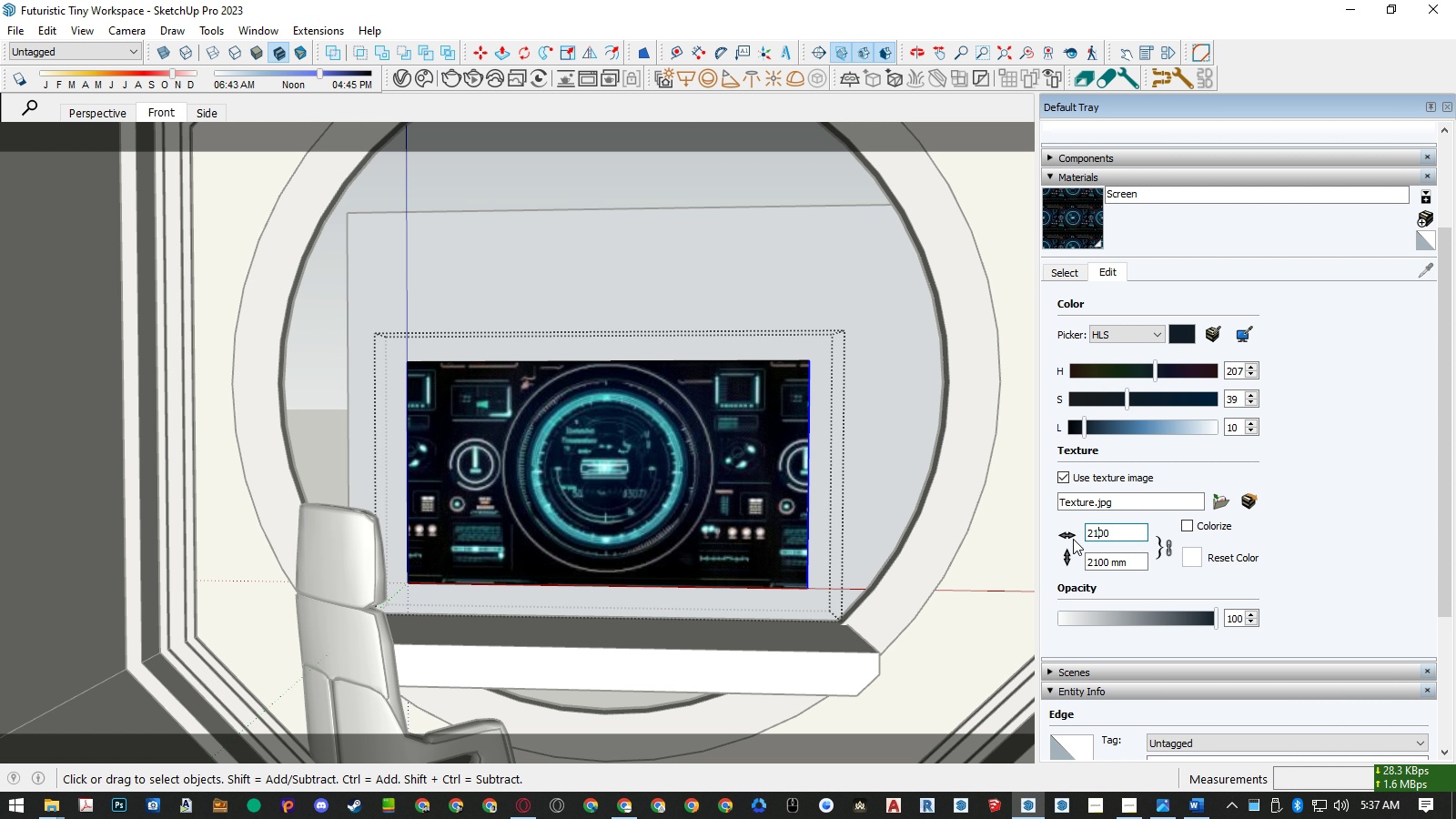 
key(Numpad6)
 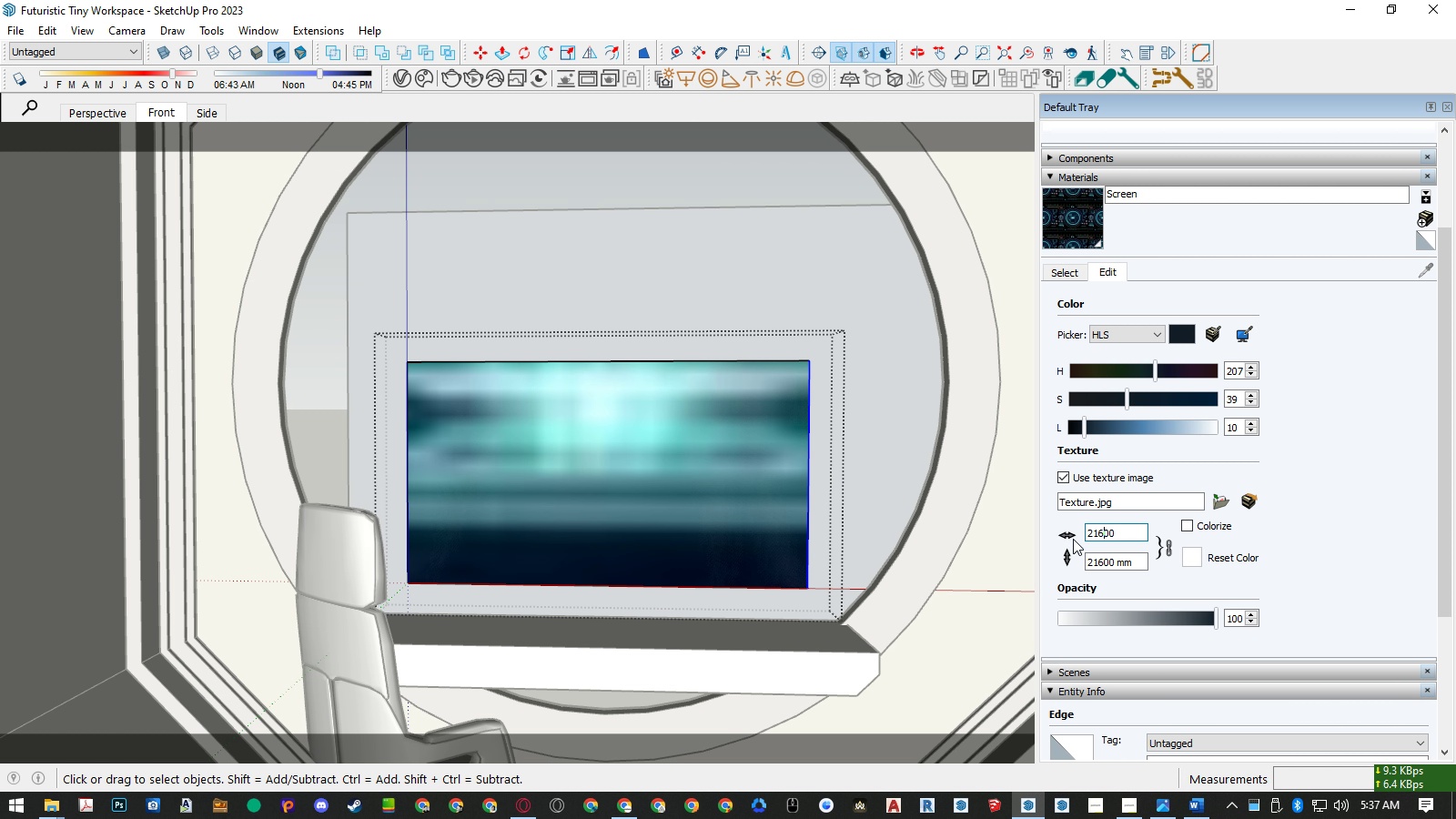 
key(Delete)
 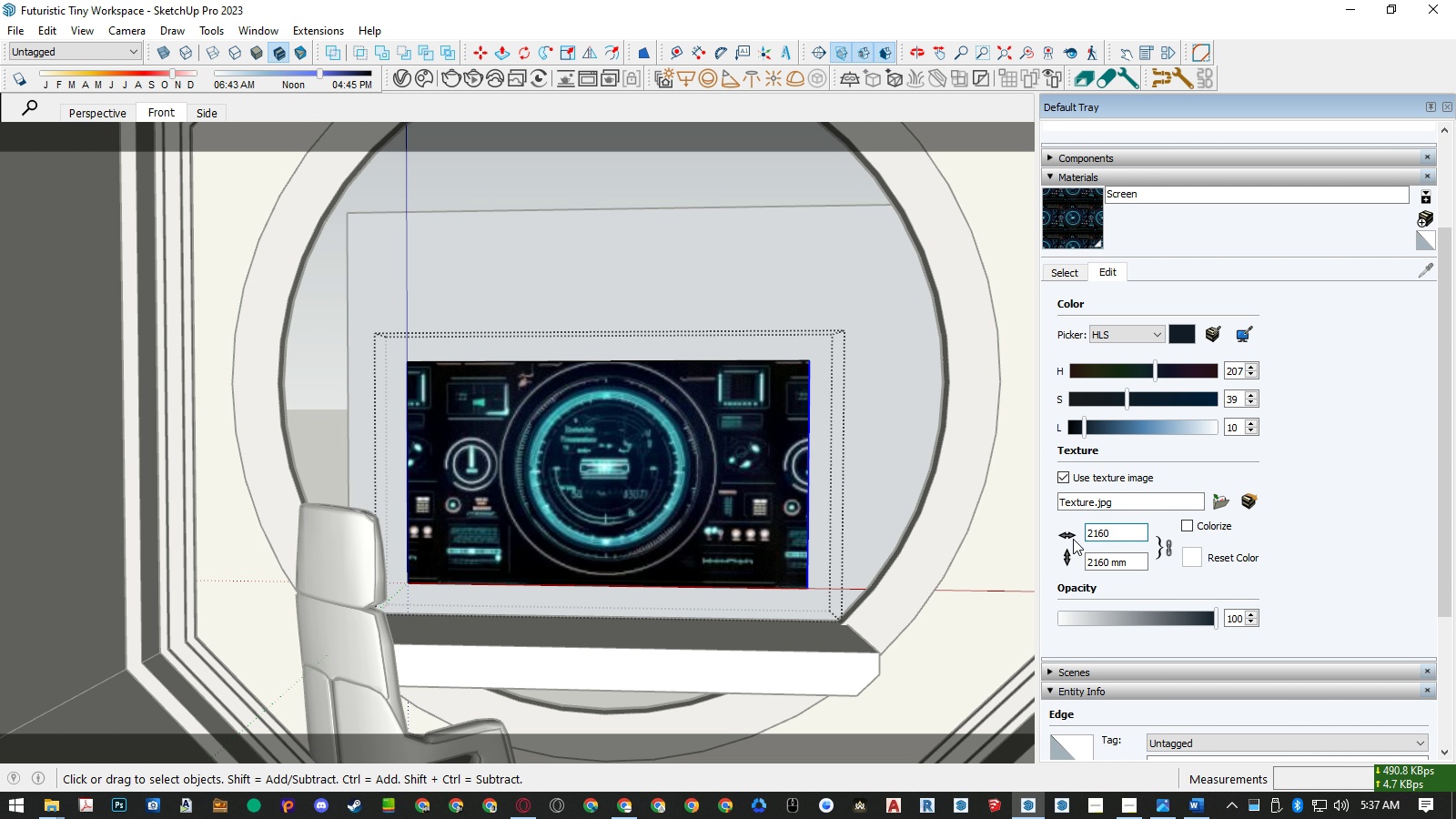 
wait(5.06)
 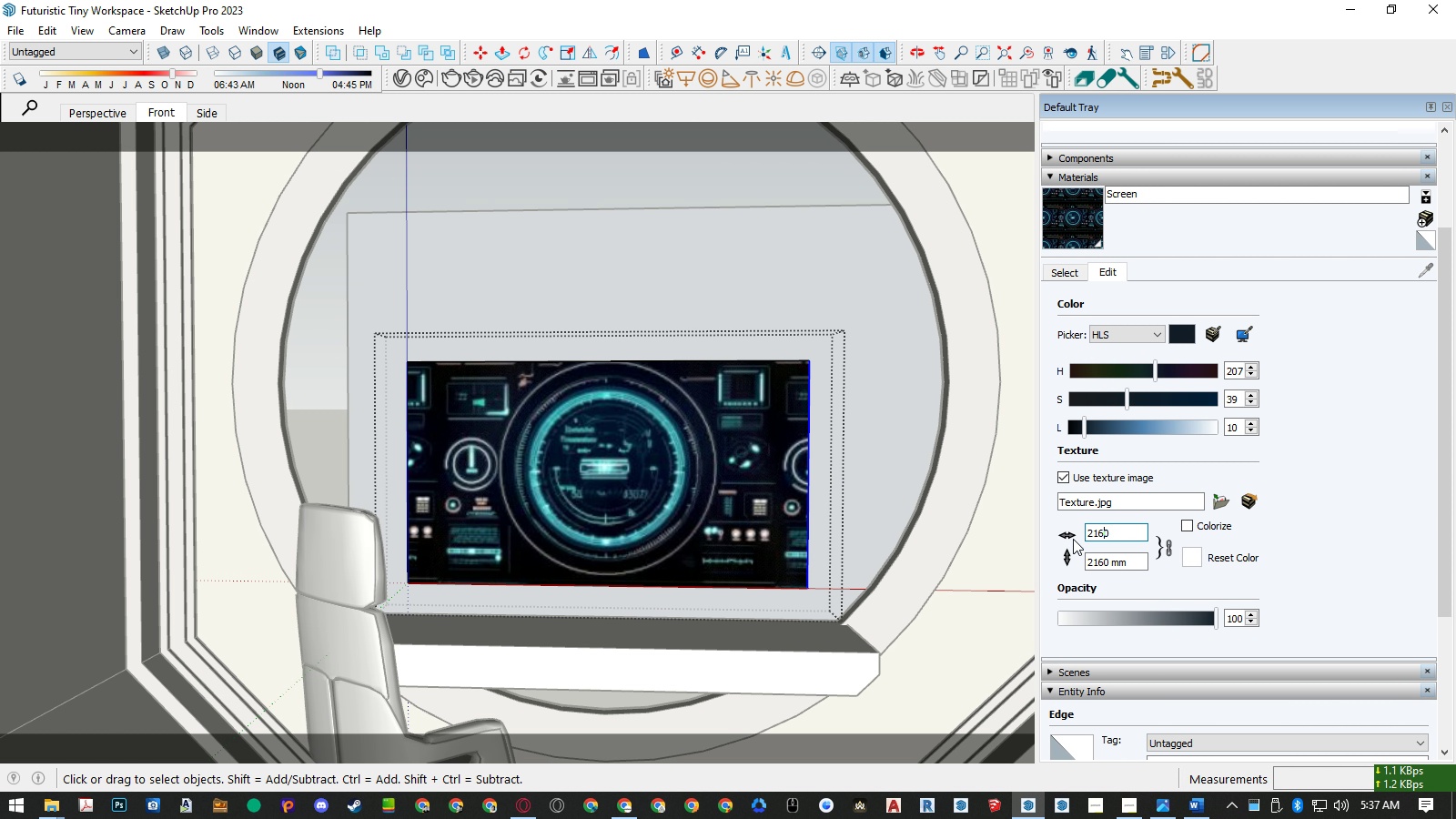 
left_click([1063, 266])
 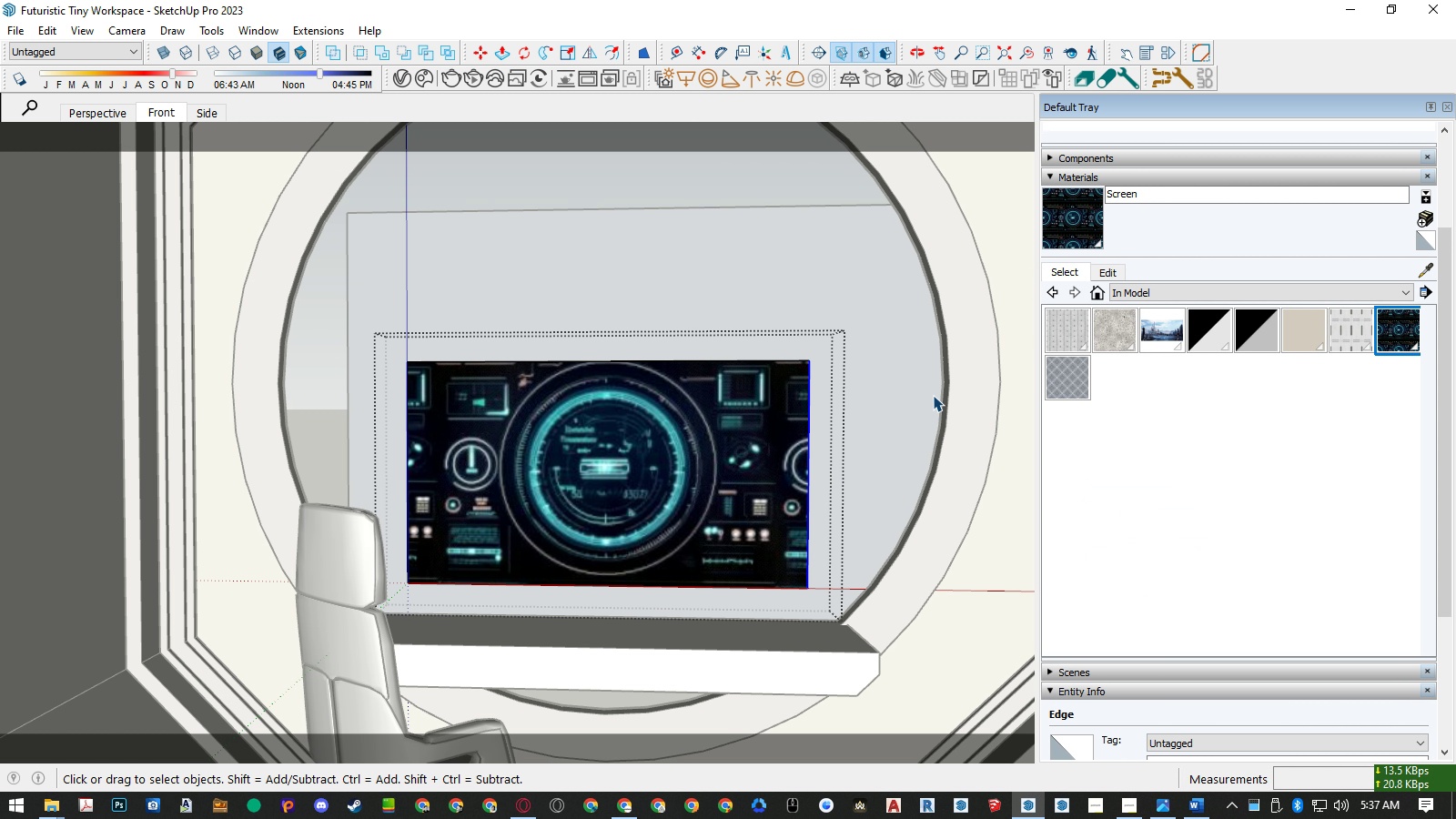 
left_click([933, 395])
 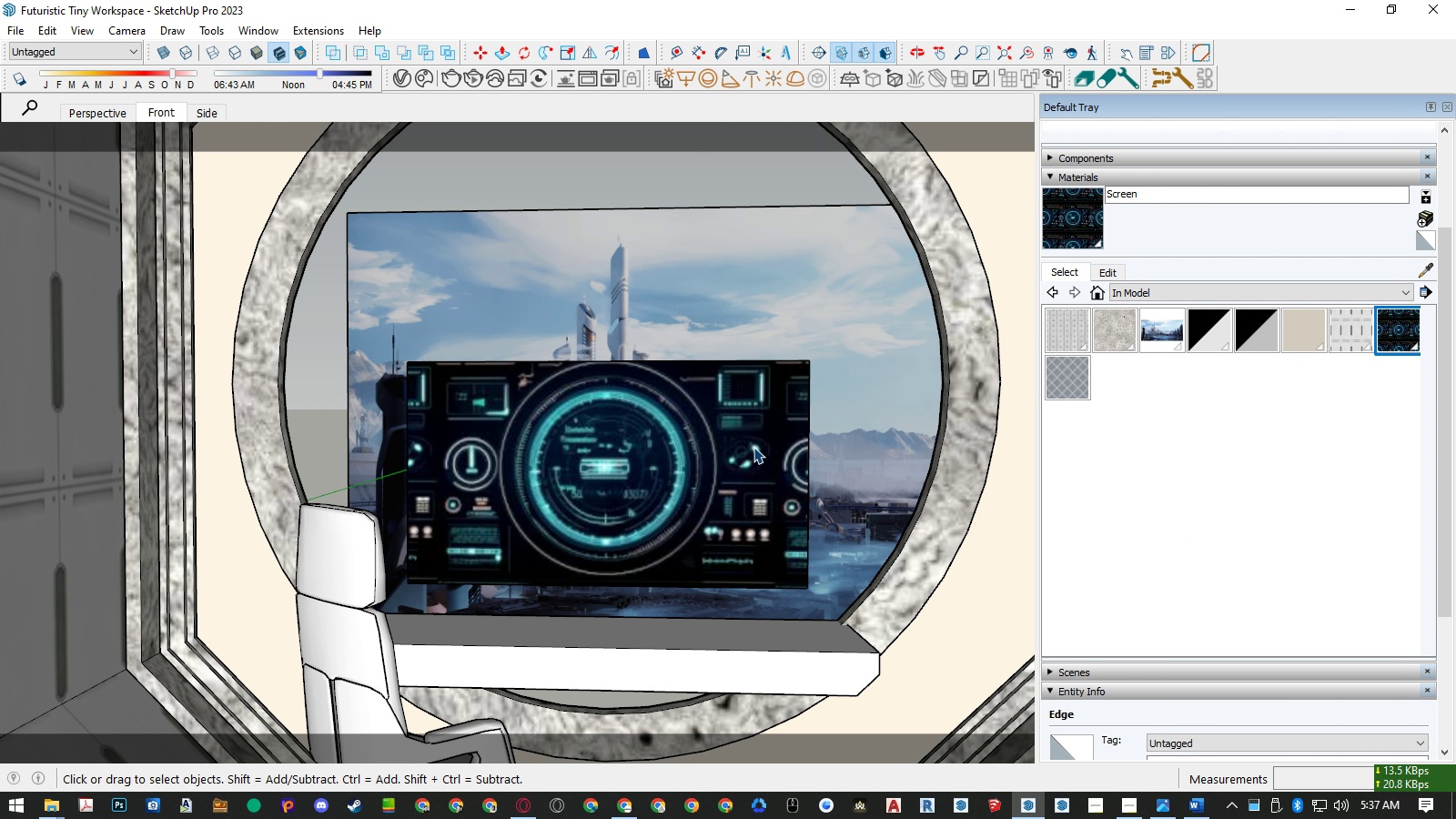 
scroll: coordinate [724, 448], scroll_direction: down, amount: 6.0
 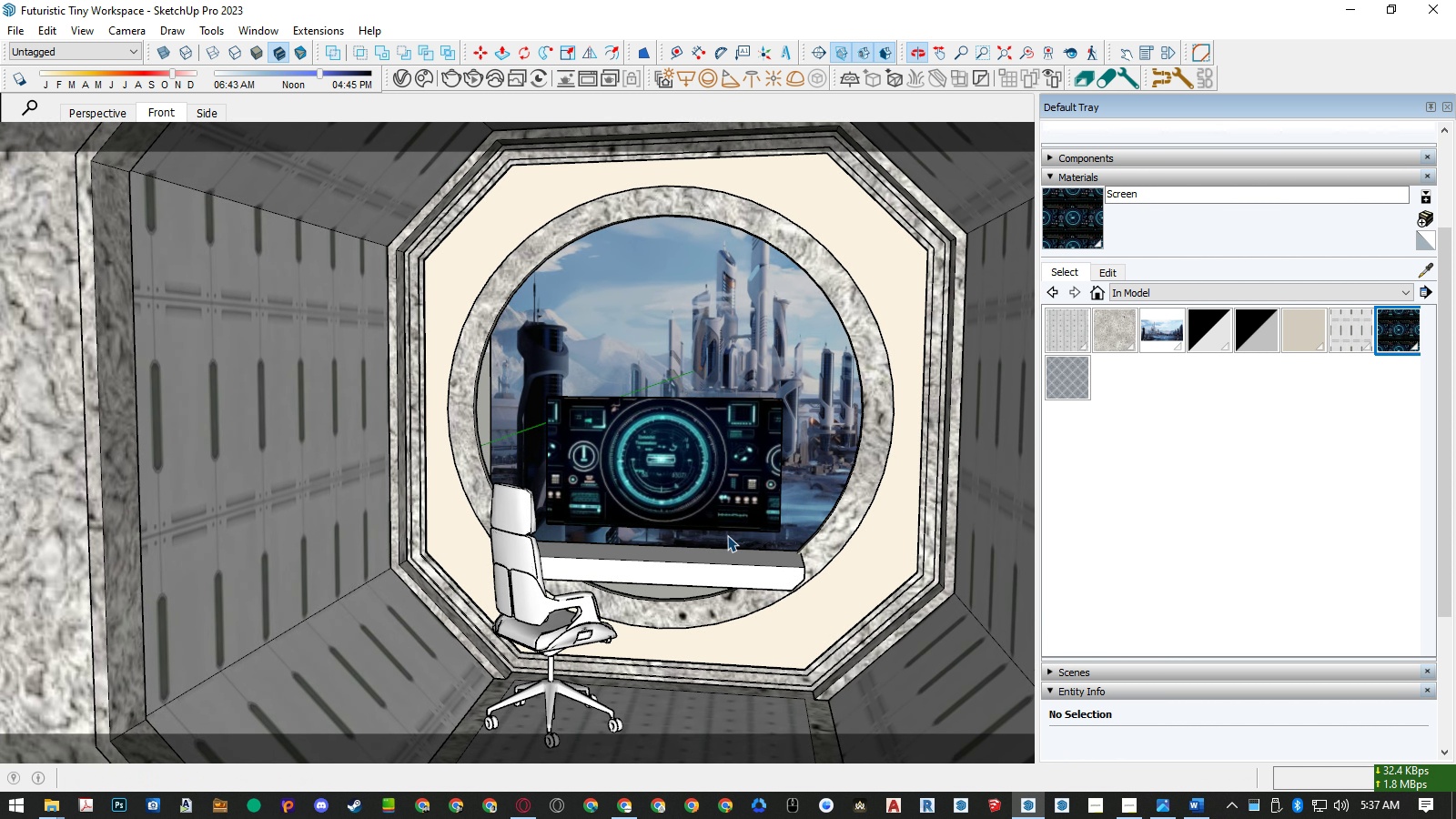 
scroll: coordinate [716, 566], scroll_direction: up, amount: 2.0
 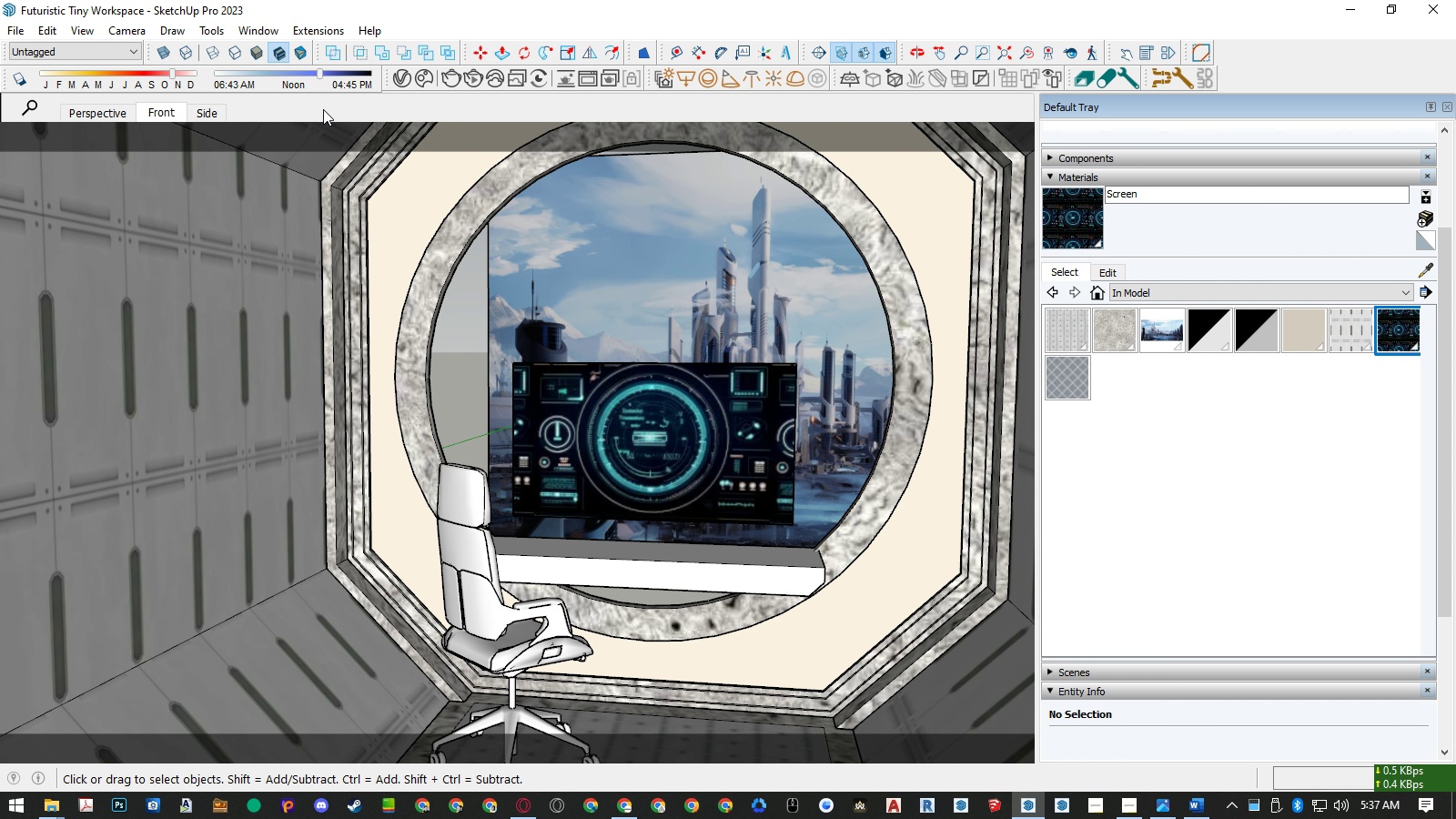 
left_click([426, 79])
 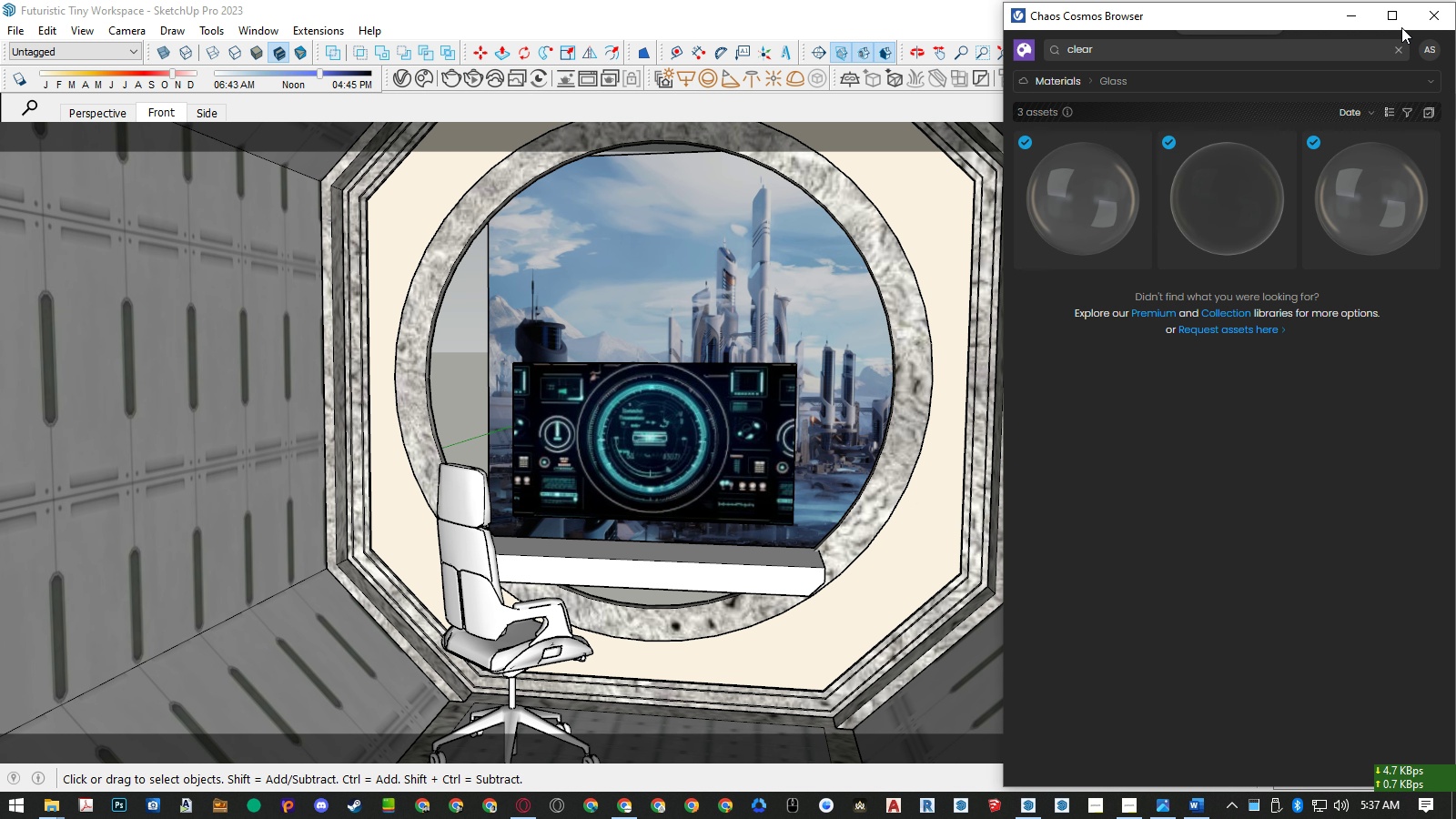 
left_click([1446, 19])
 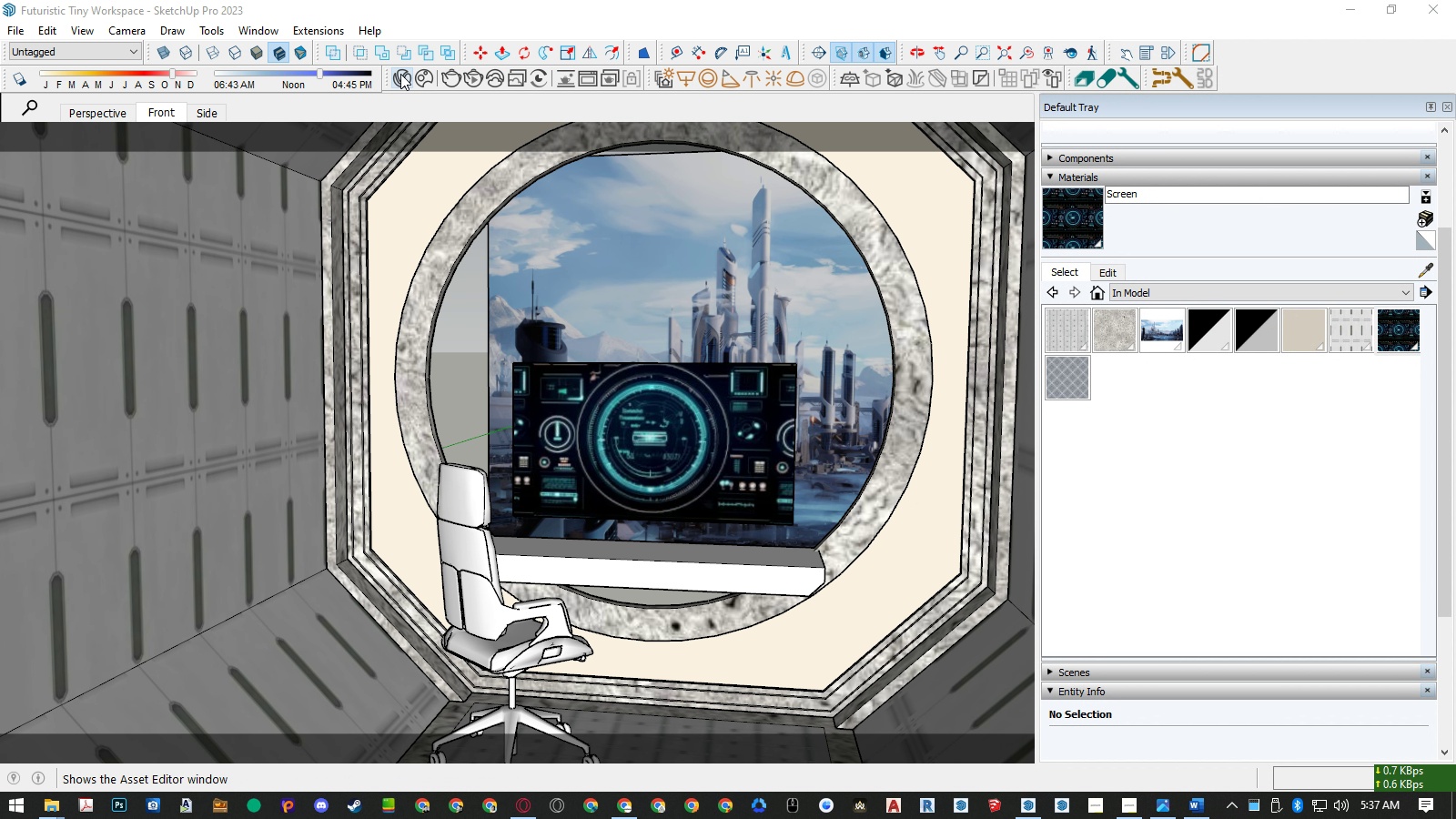 
left_click([398, 73])
 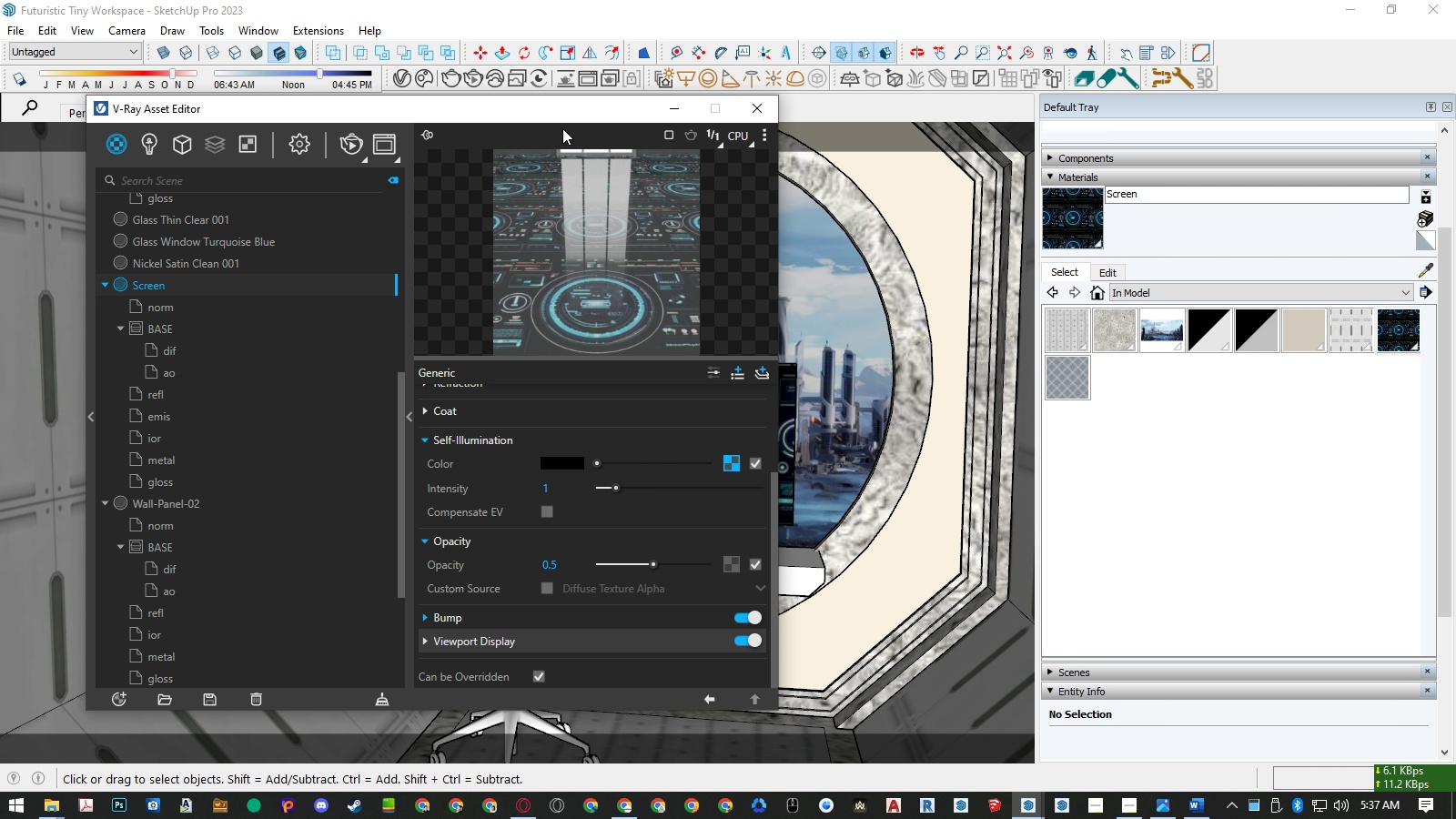 
left_click_drag(start_coordinate=[559, 111], to_coordinate=[1095, 112])
 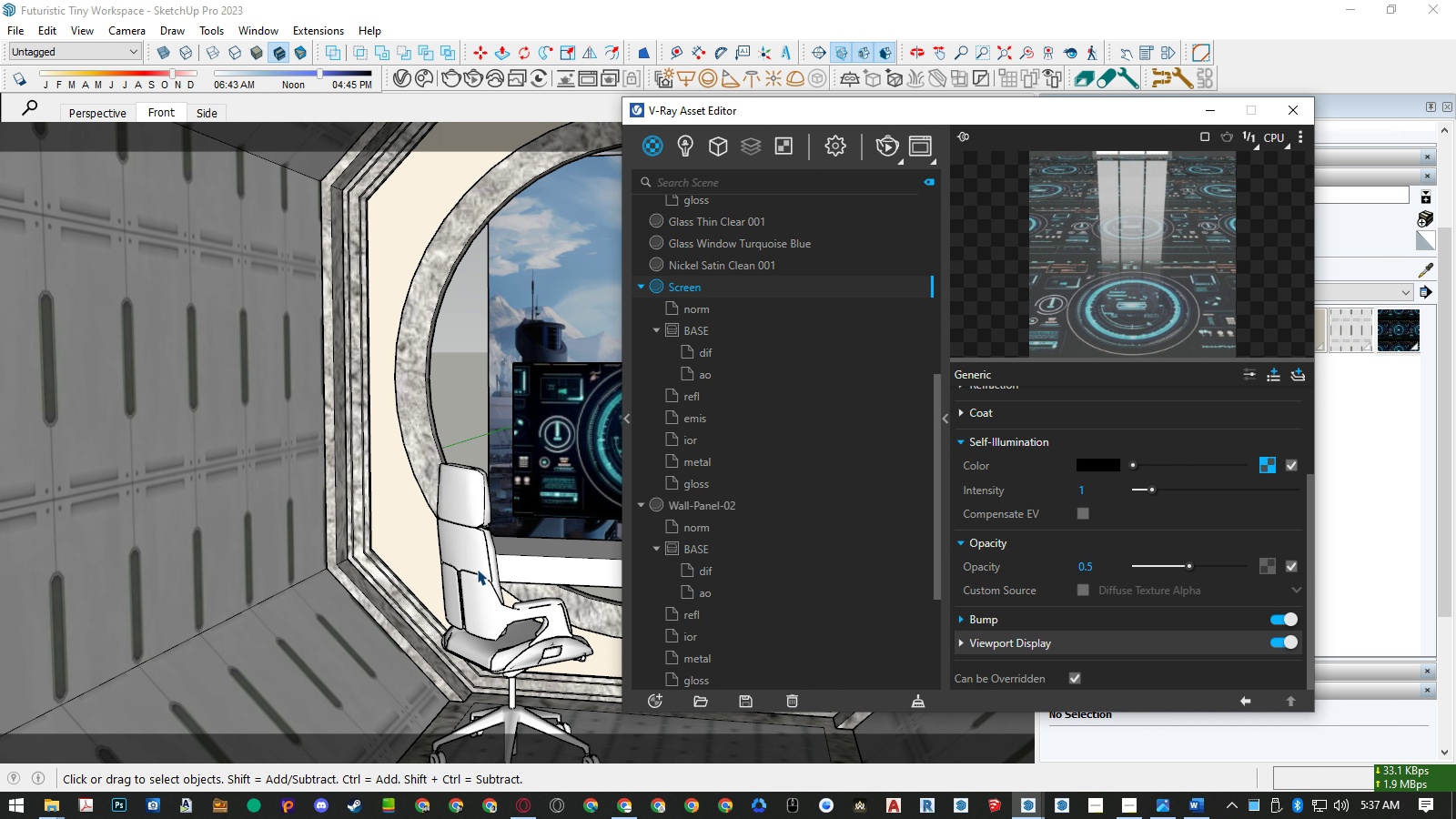 
left_click([477, 569])
 